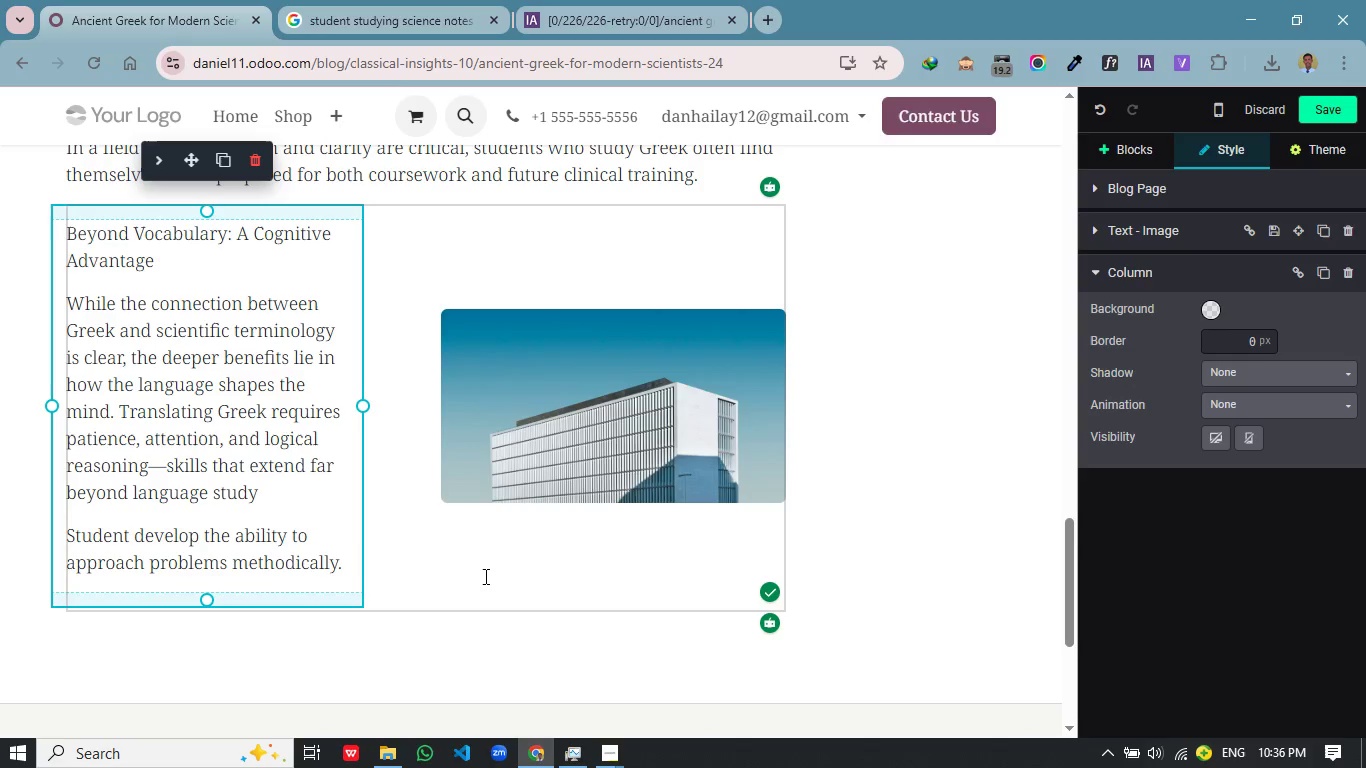 
wait(5.83)
 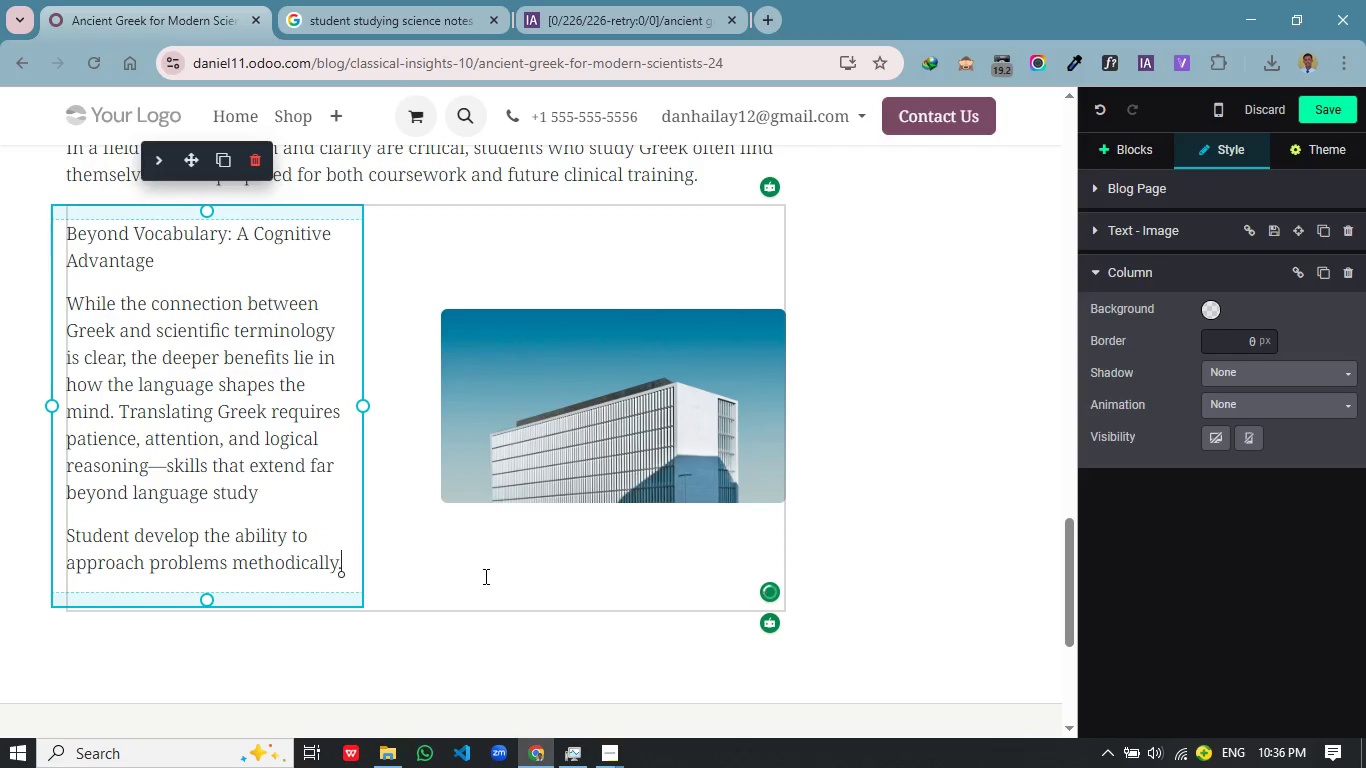 
type( break)
 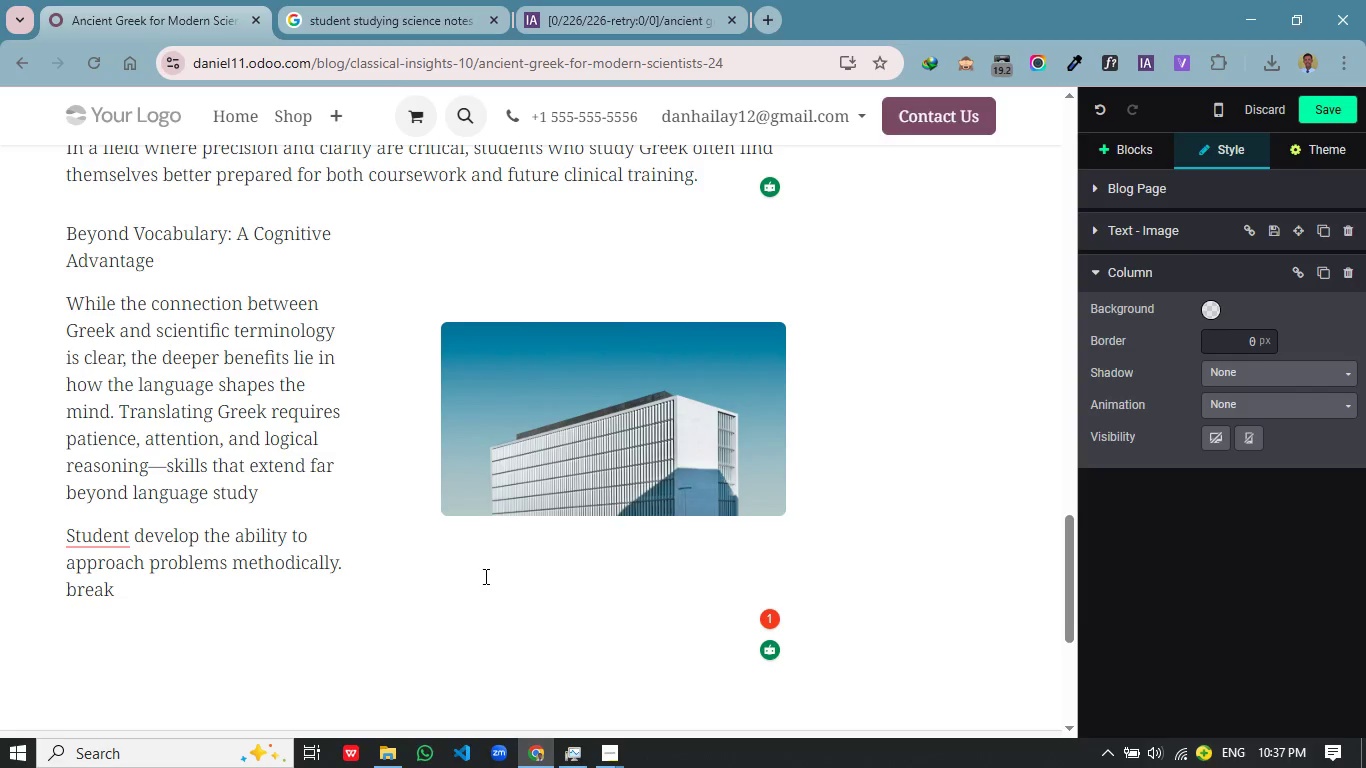 
wait(6.53)
 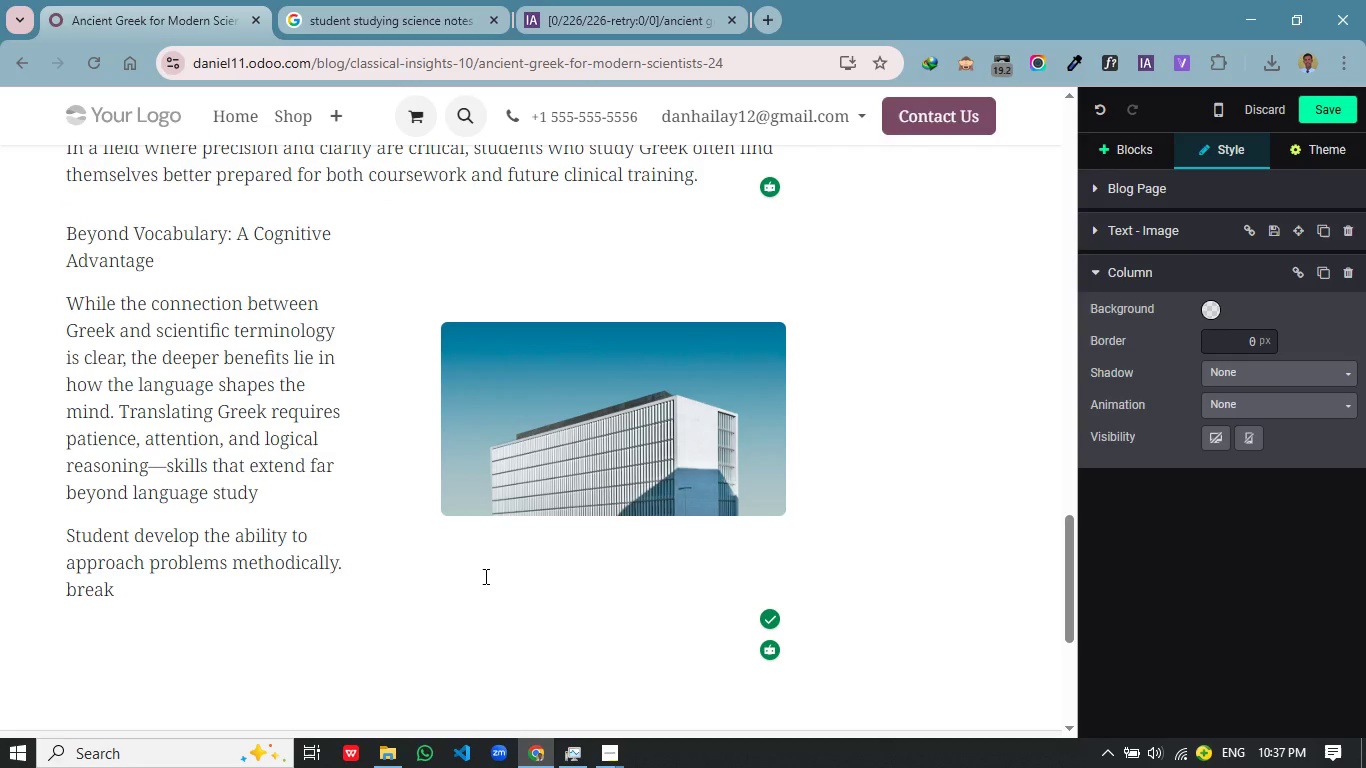 
type(ing them into manageable parts and analyzing each component carefully. this mindset is invaluable in scientific disciplines, where complex systems must be unerstood step by step.)
 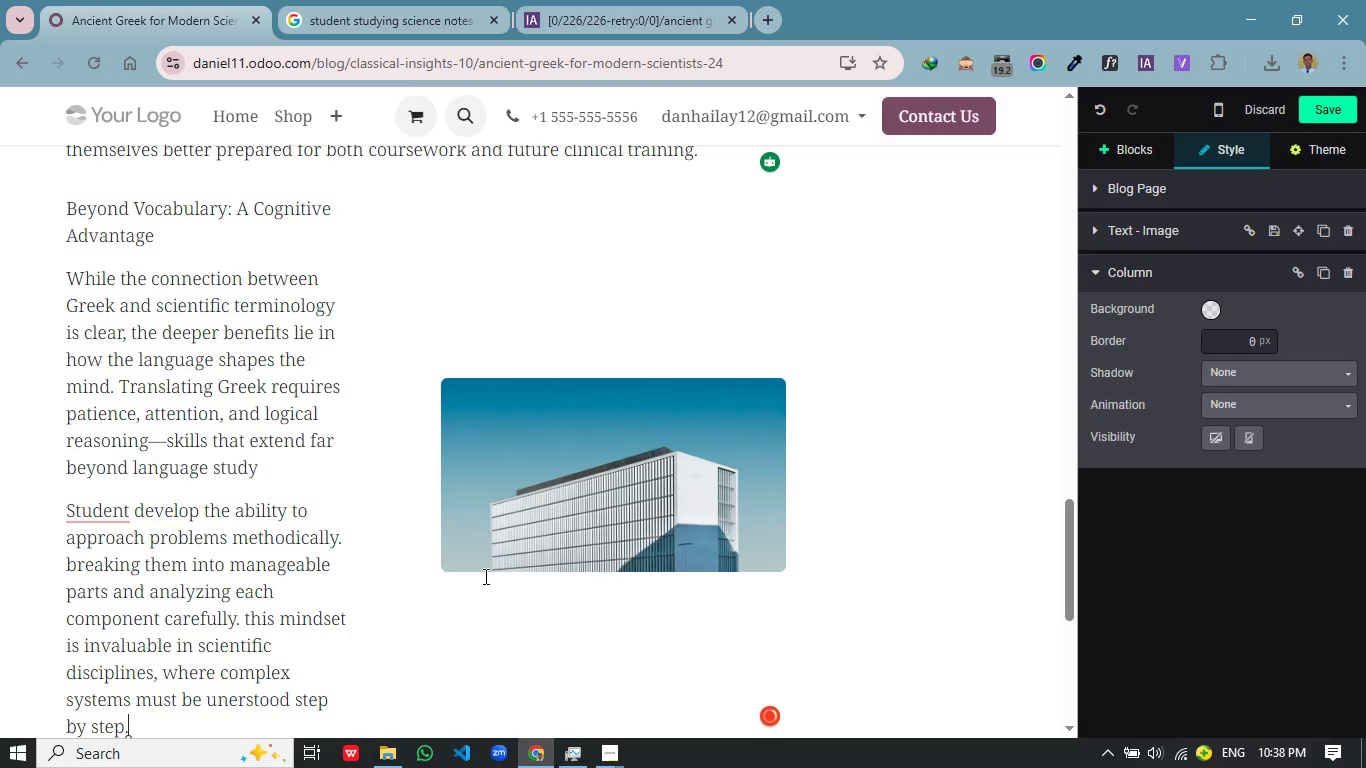 
key(Enter)
 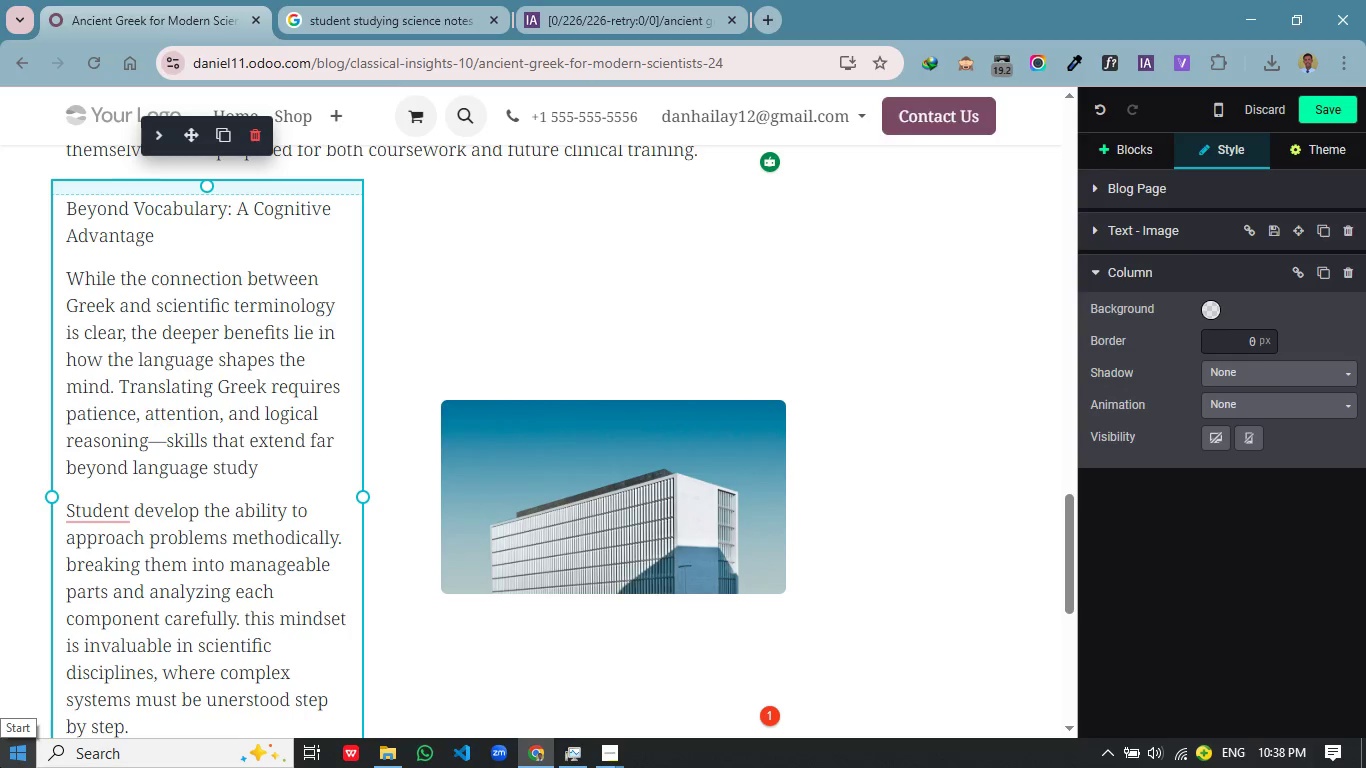 
wait(5.02)
 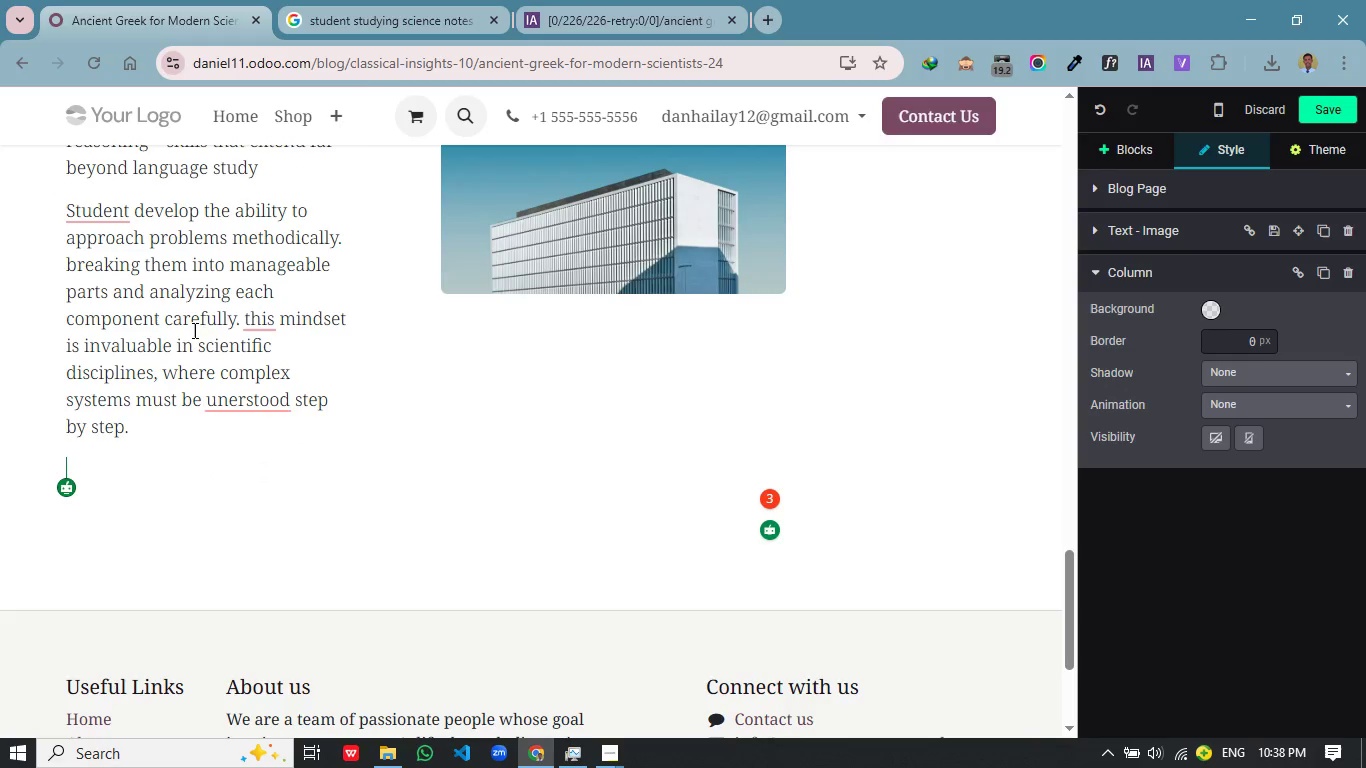 
left_click([121, 257])
 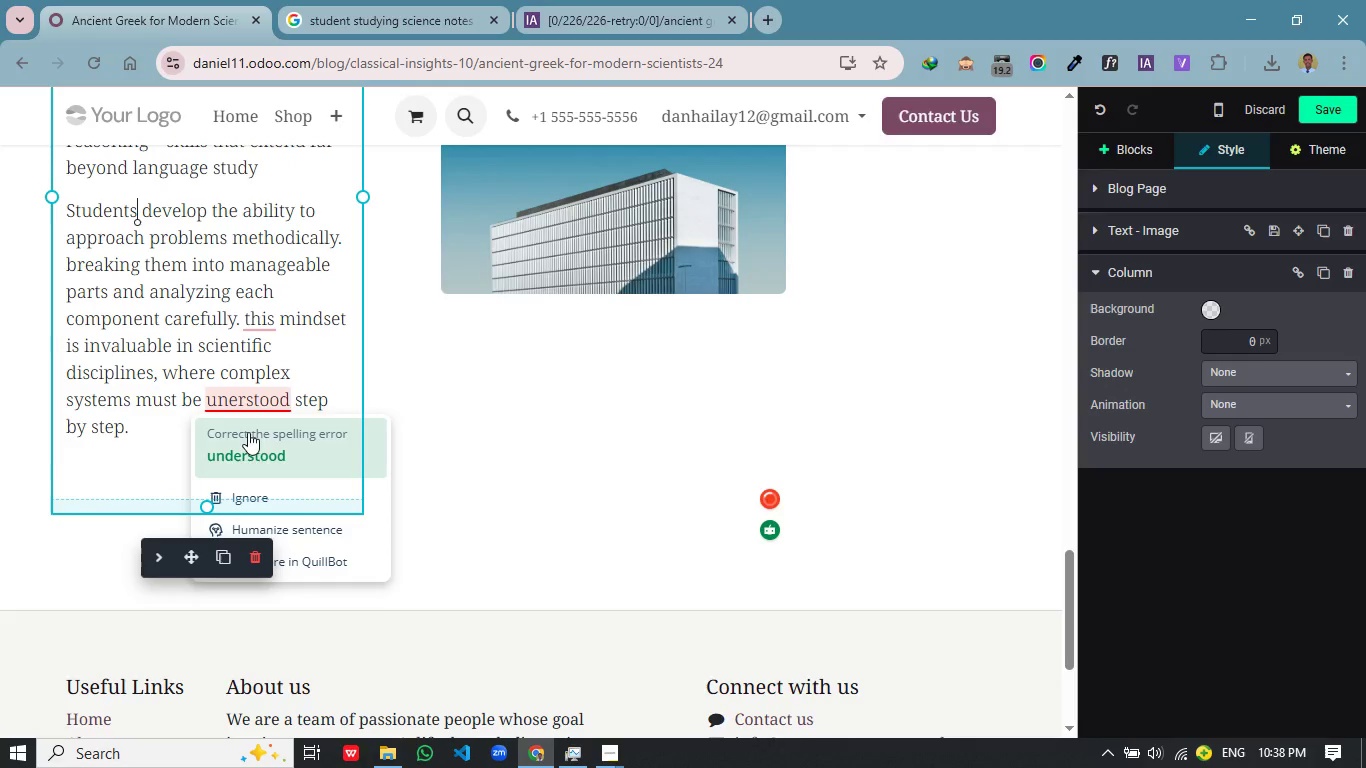 
scroll: coordinate [305, 615], scroll_direction: down, amount: 3.0
 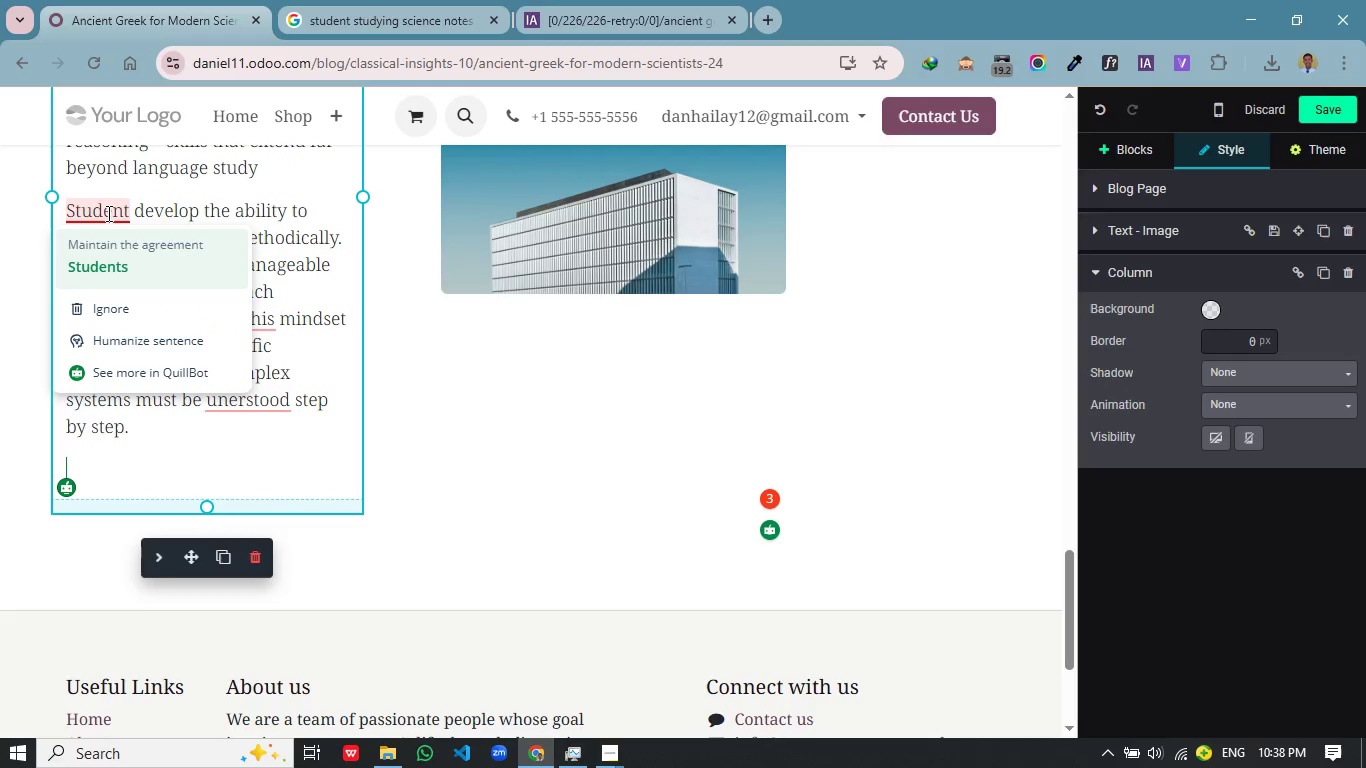 
left_click([249, 442])
 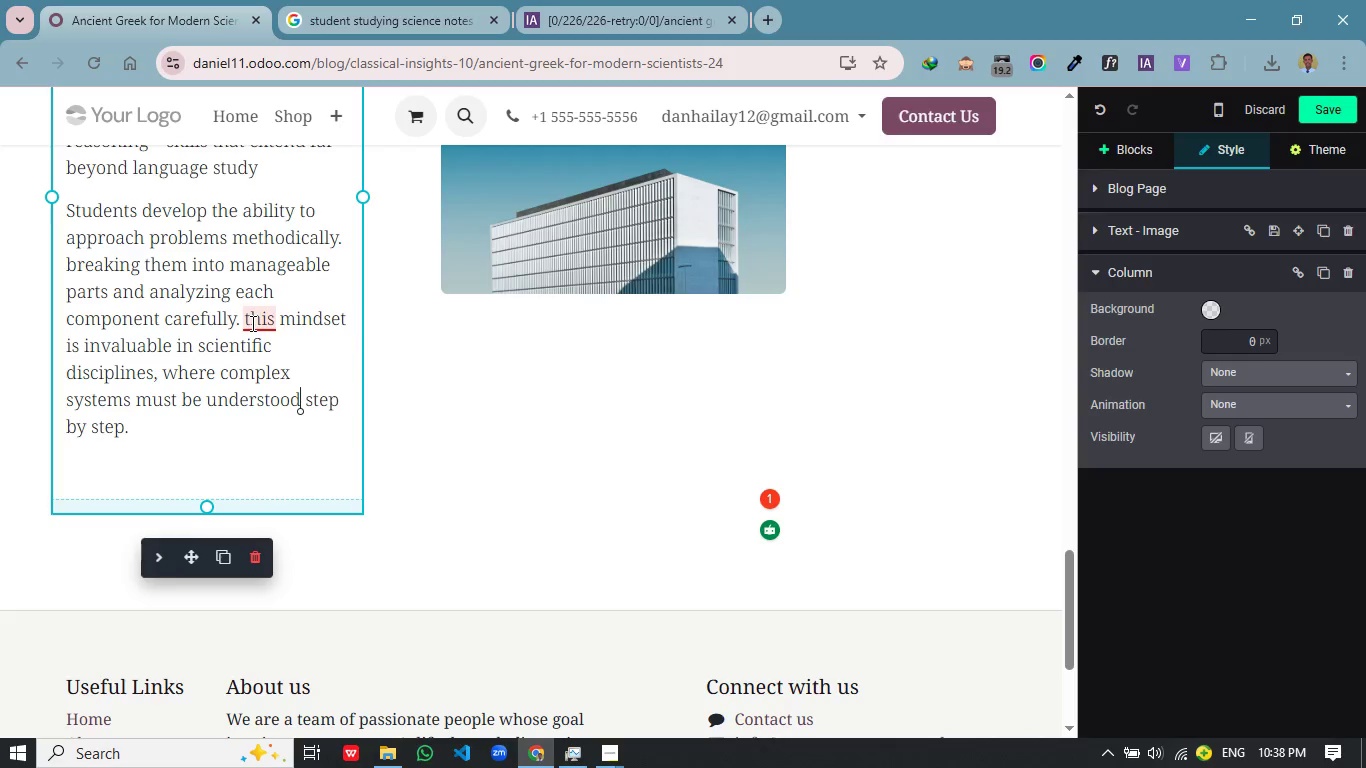 
left_click([258, 382])
 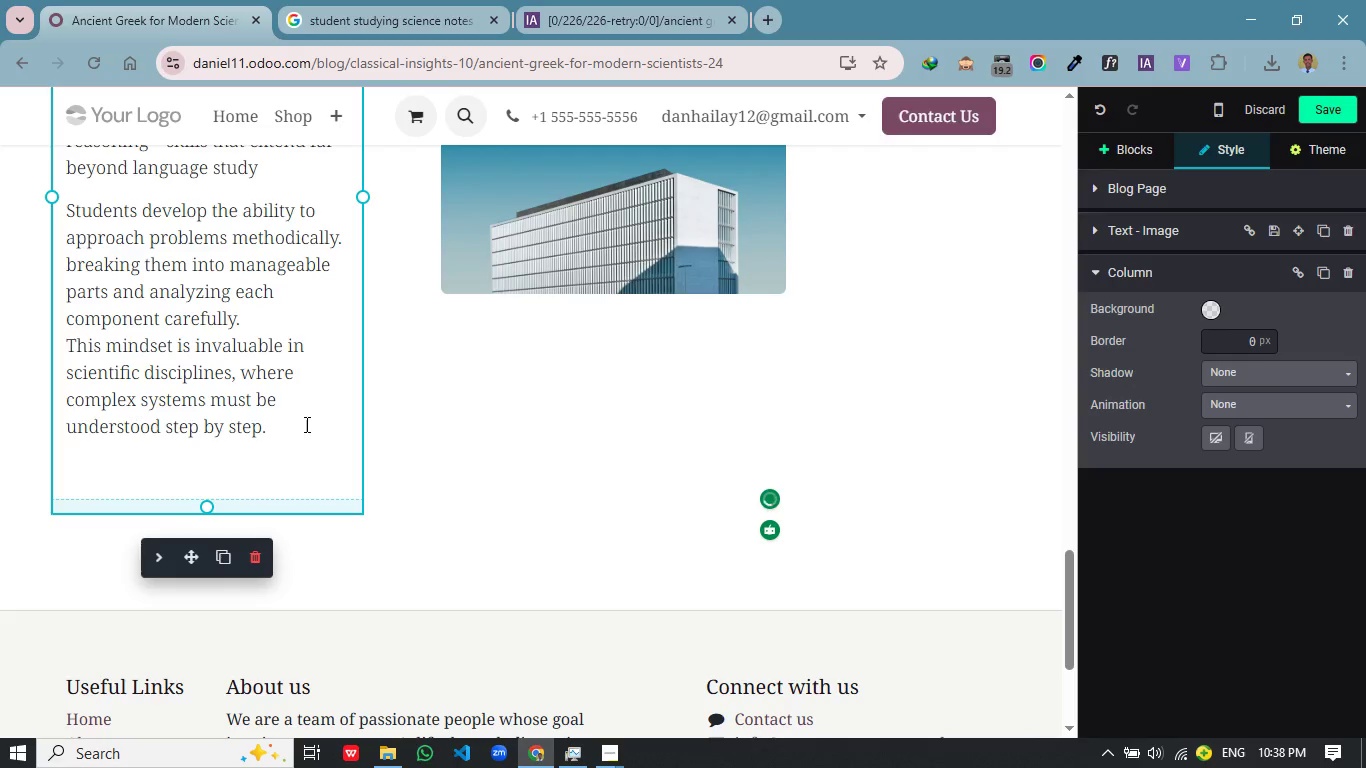 
left_click([289, 425])
 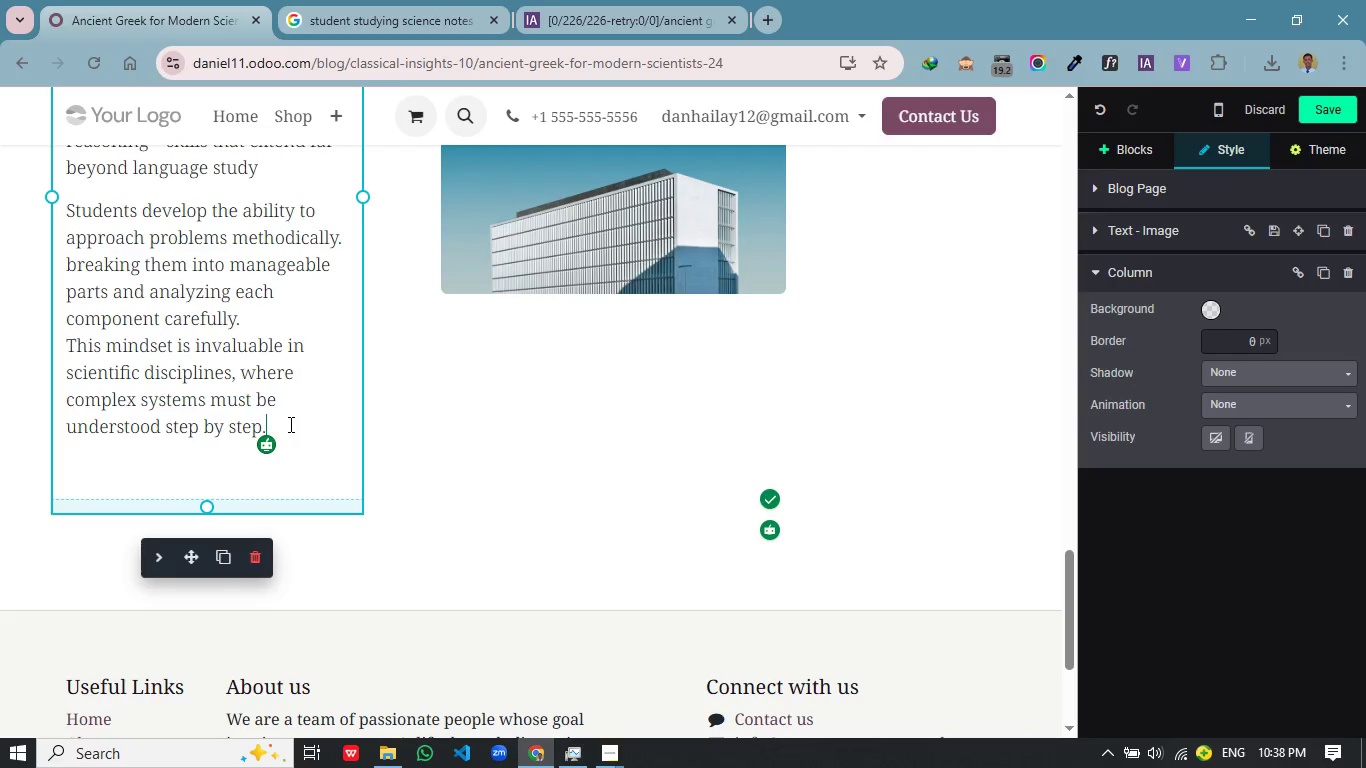 
key(Enter)
 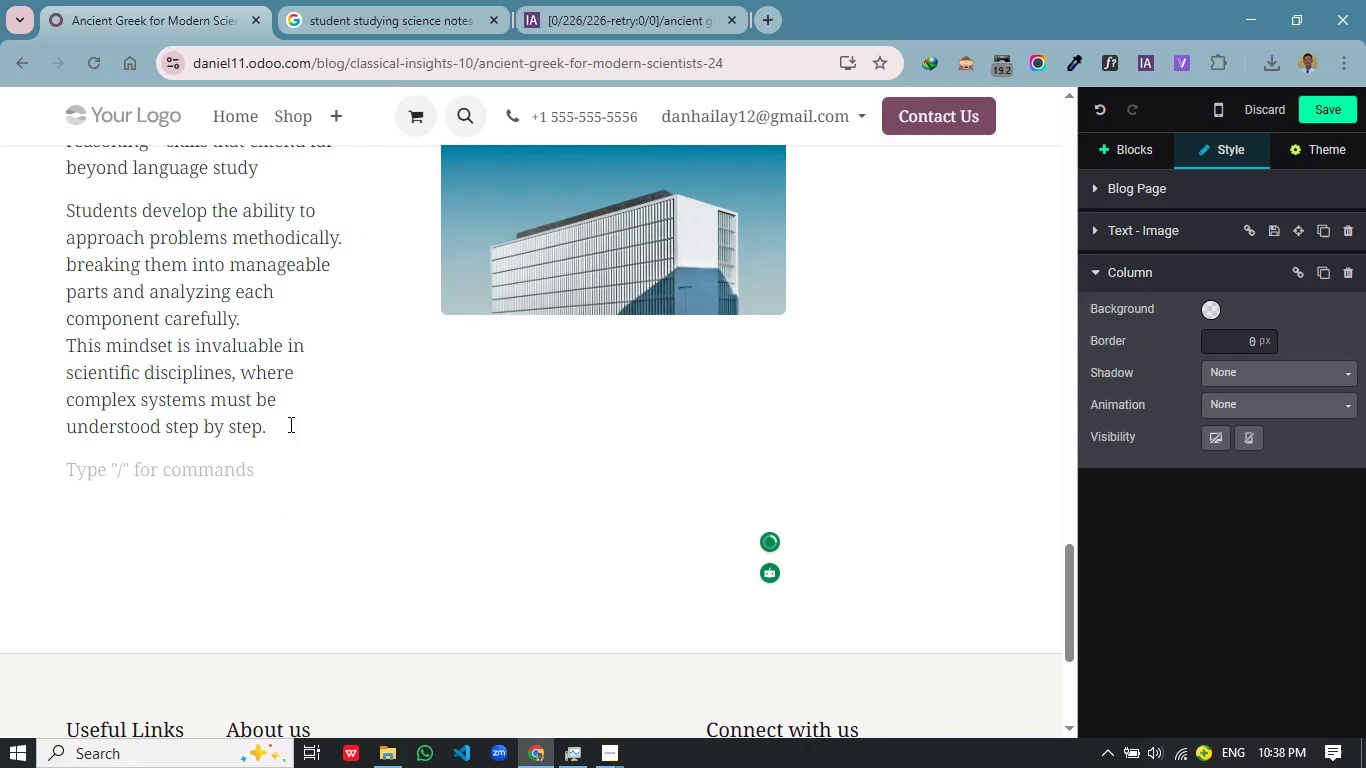 
type(In s)
key(Backspace)
type(this sense, ana)
key(Backspace)
type(cient Greek is not simply aa s)
key(Backspace)
key(Backspace)
key(Backspace)
type( subject- it is a form of intellectual training that prepares students for )
key(Backspace)
key(Backspace)
type(r the demands of higher education ad prefessional study.)
 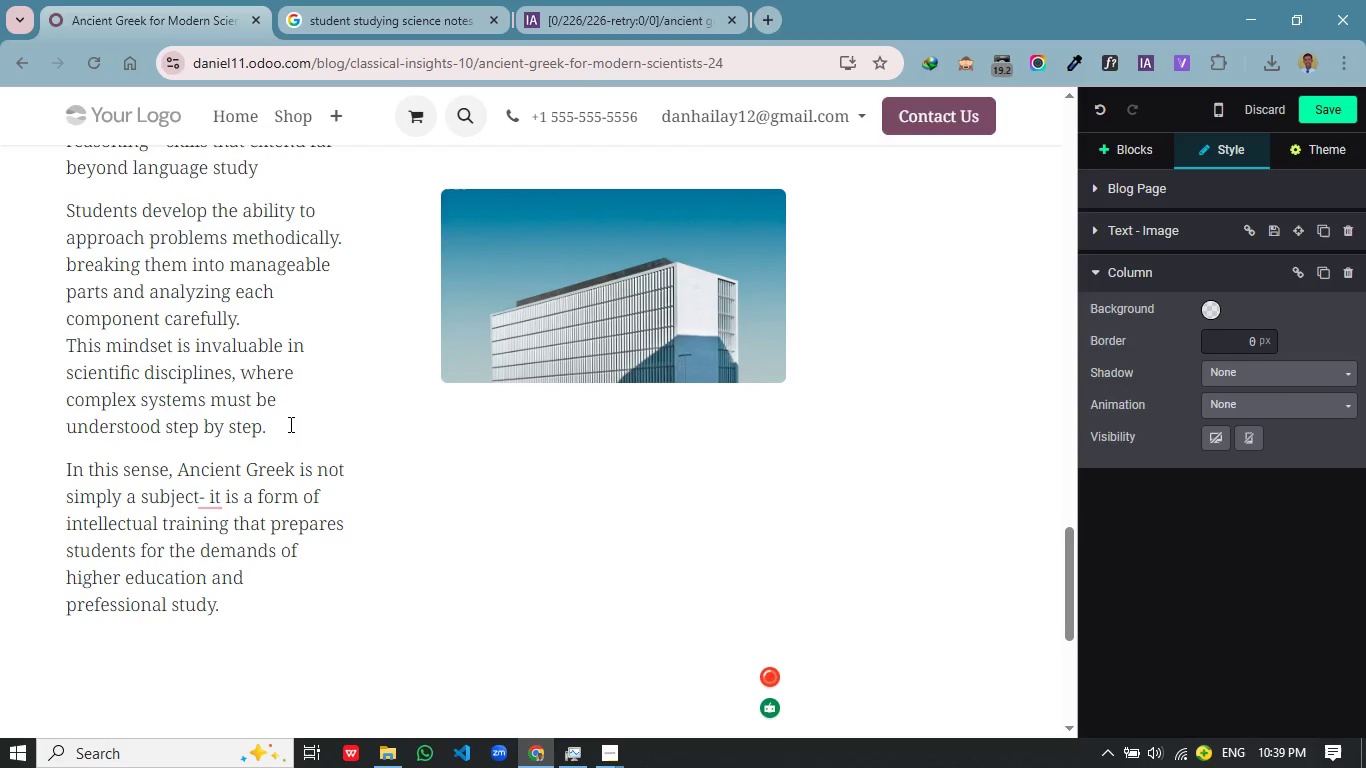 
left_click([219, 549])
 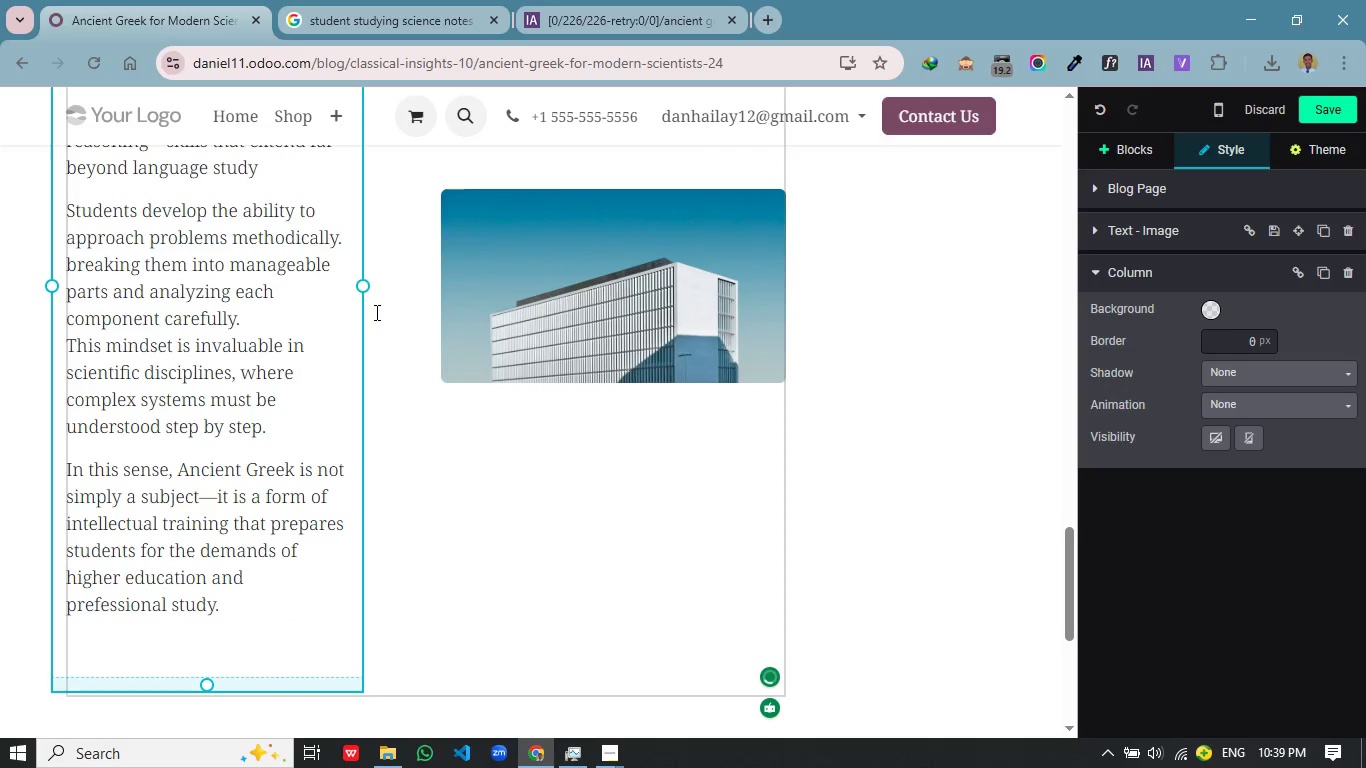 
left_click_drag(start_coordinate=[364, 279], to_coordinate=[485, 264])
 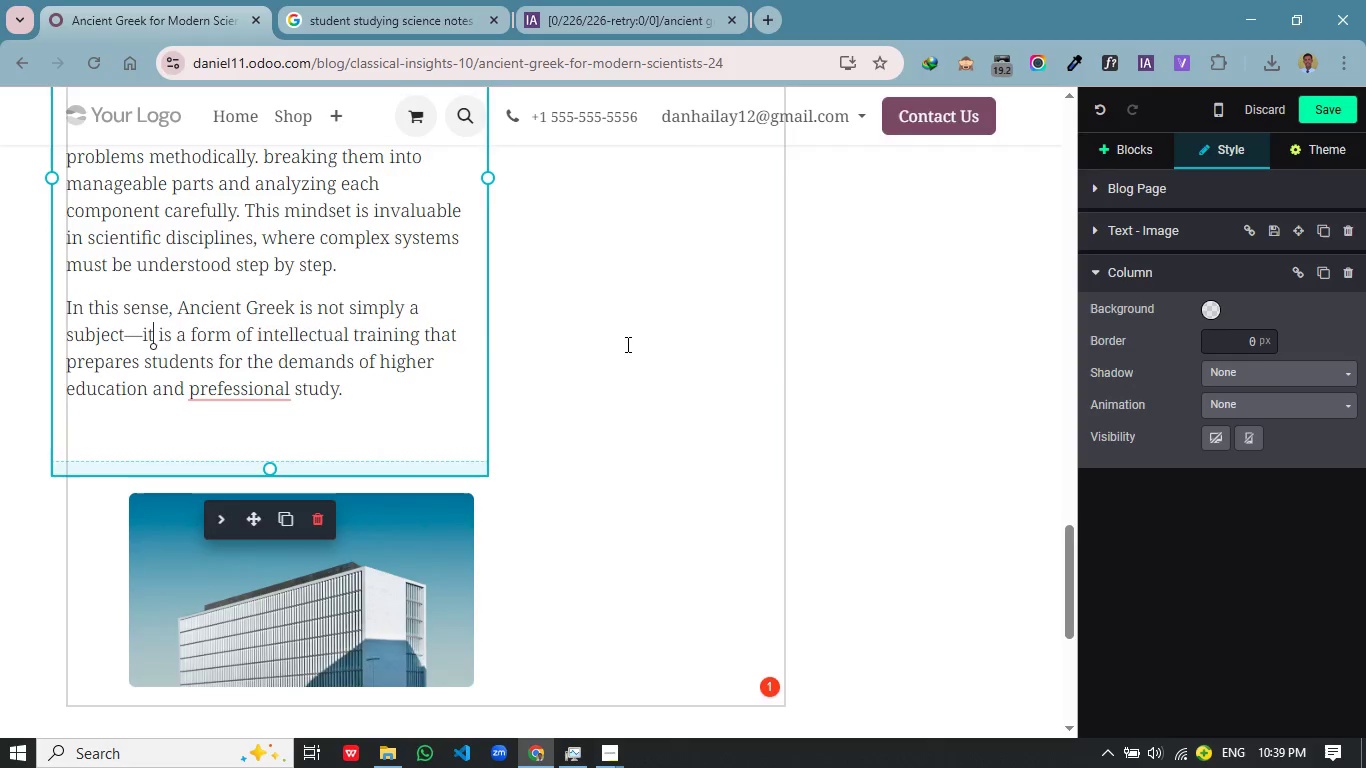 
left_click_drag(start_coordinate=[259, 661], to_coordinate=[284, 619])
 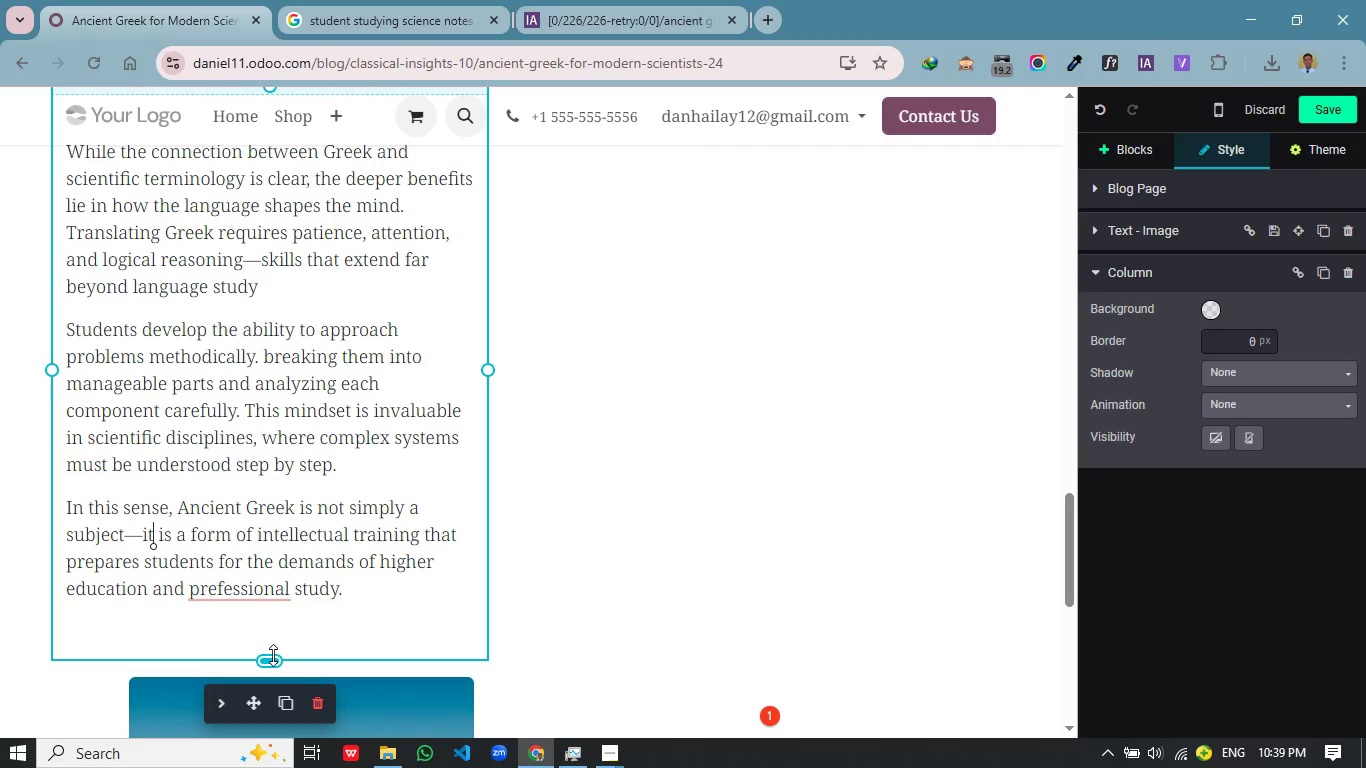 
scroll: coordinate [626, 344], scroll_direction: up, amount: 2.0
 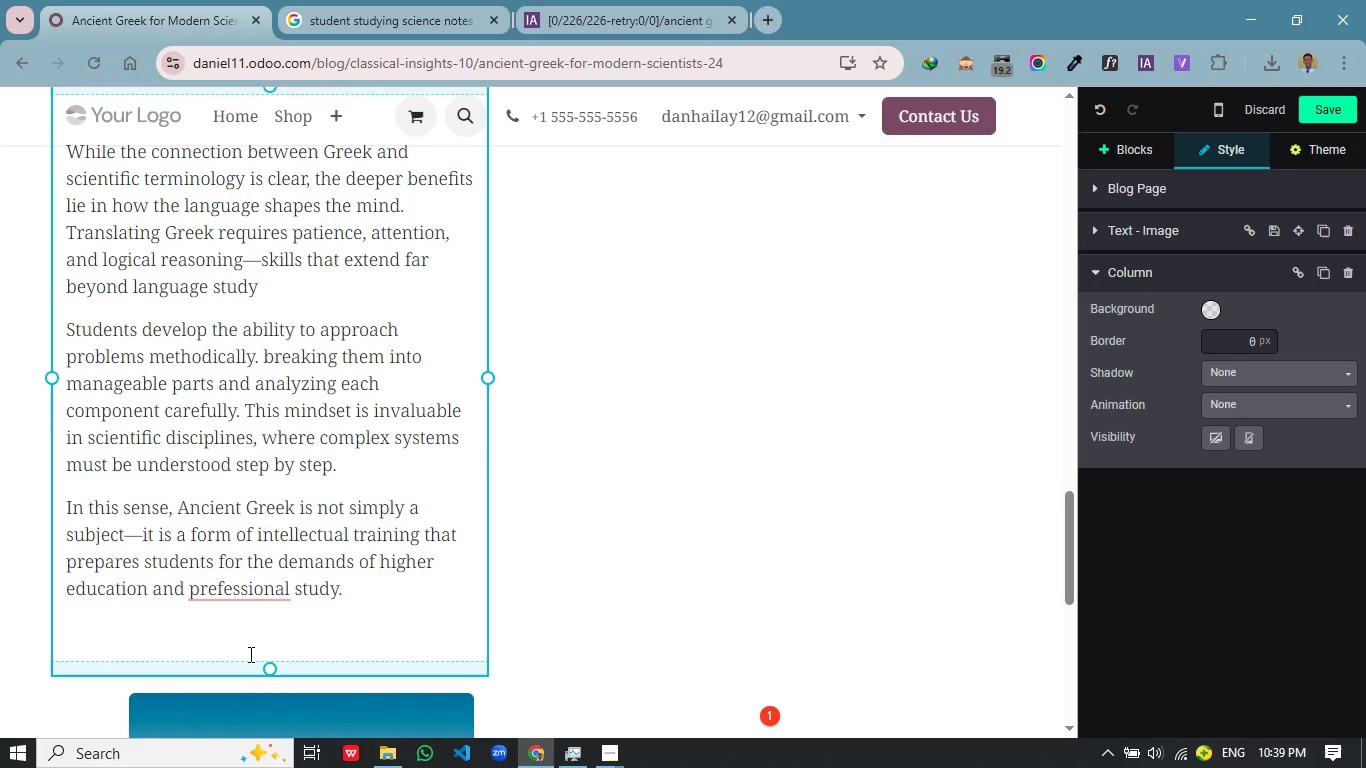 
left_click_drag(start_coordinate=[273, 655], to_coordinate=[279, 613])
 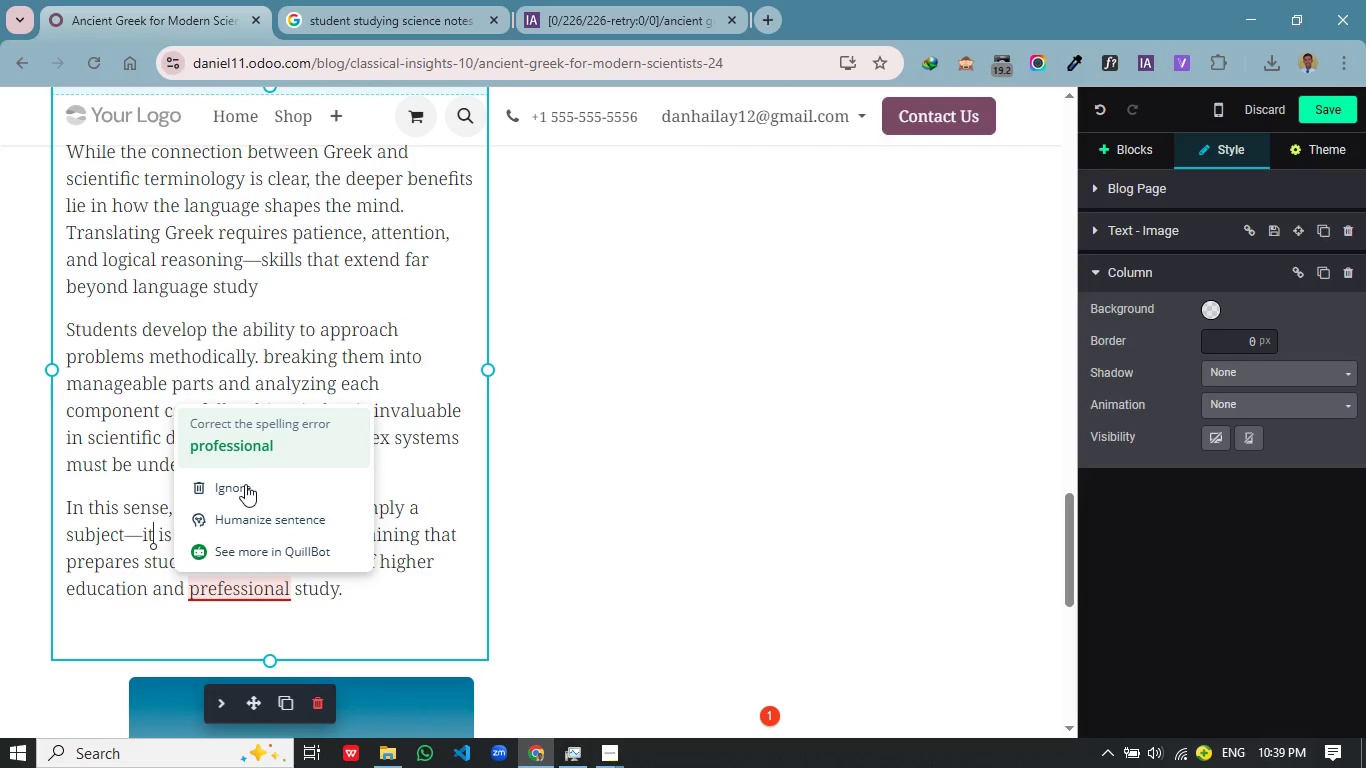 
left_click([260, 428])
 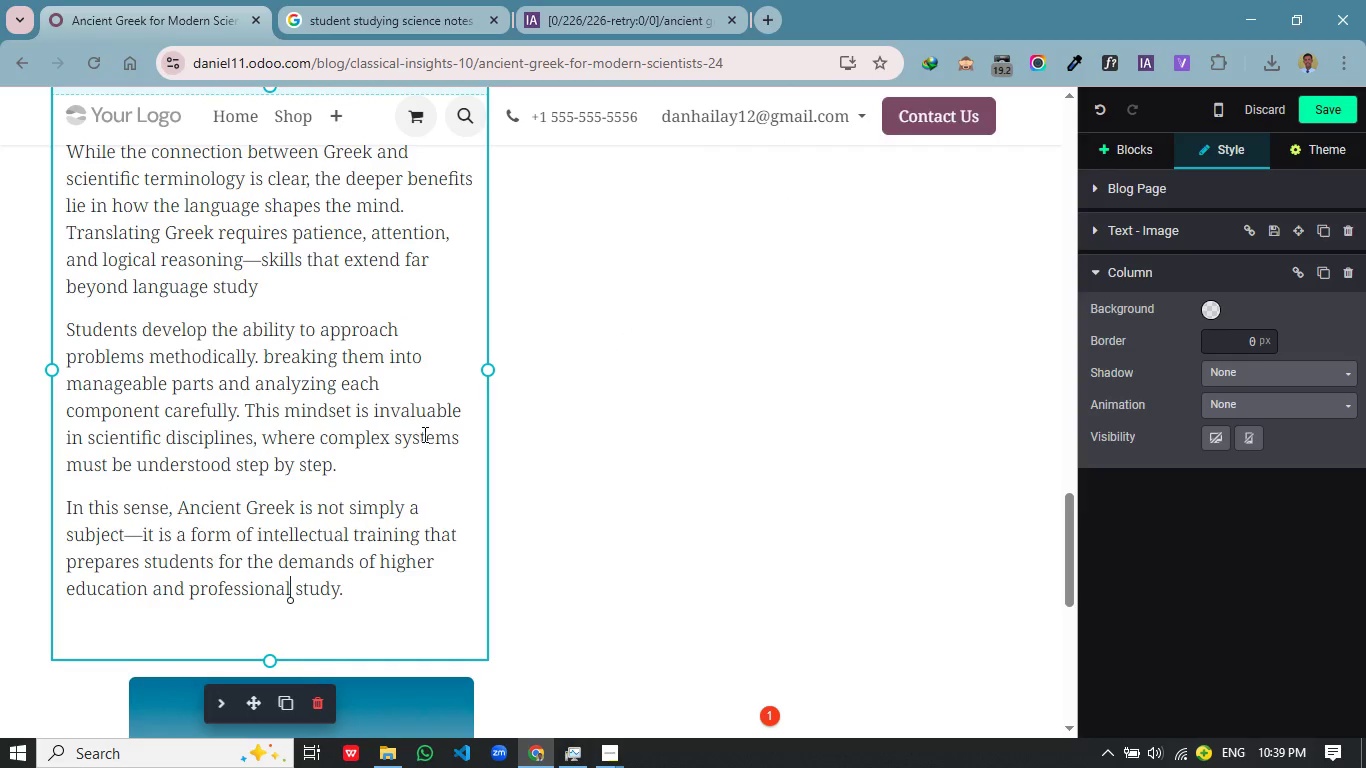 
mouse_move([420, 459])
 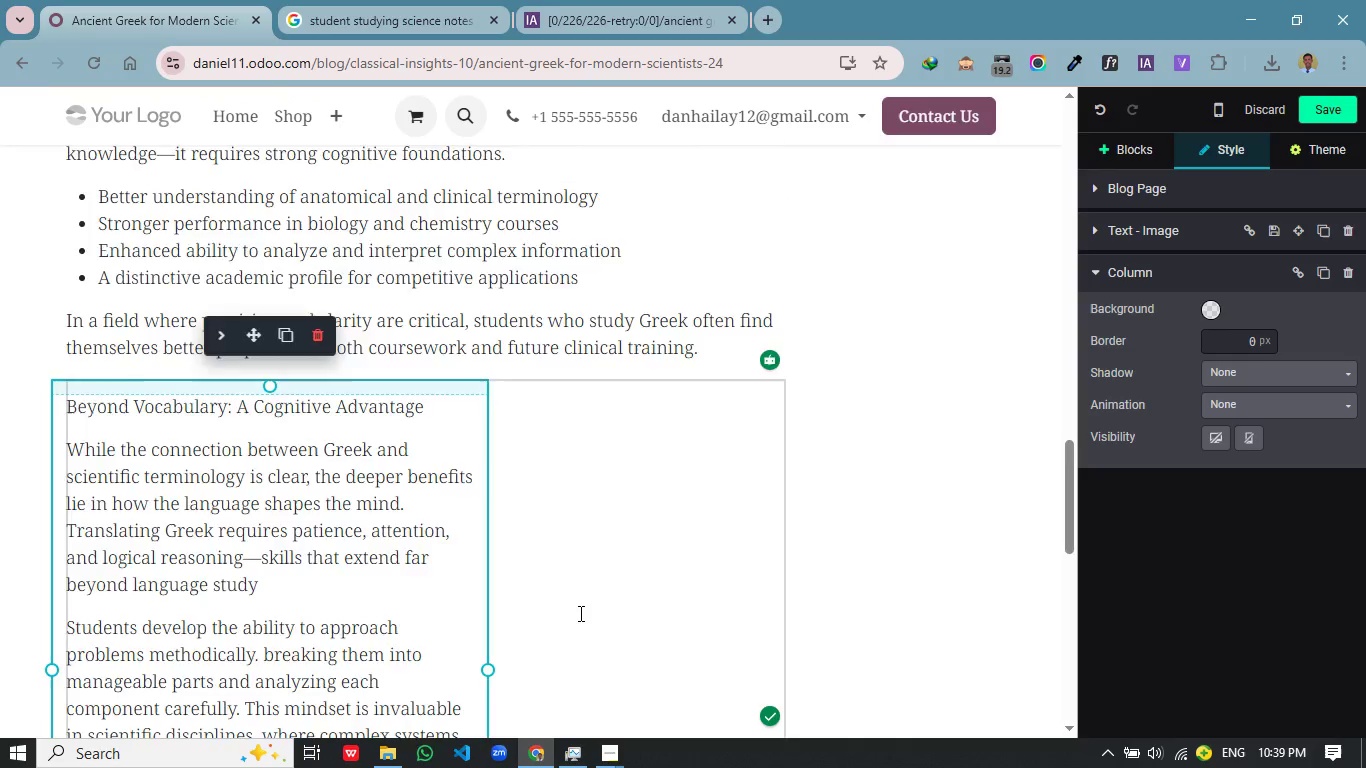 
scroll: coordinate [425, 434], scroll_direction: up, amount: 3.0
 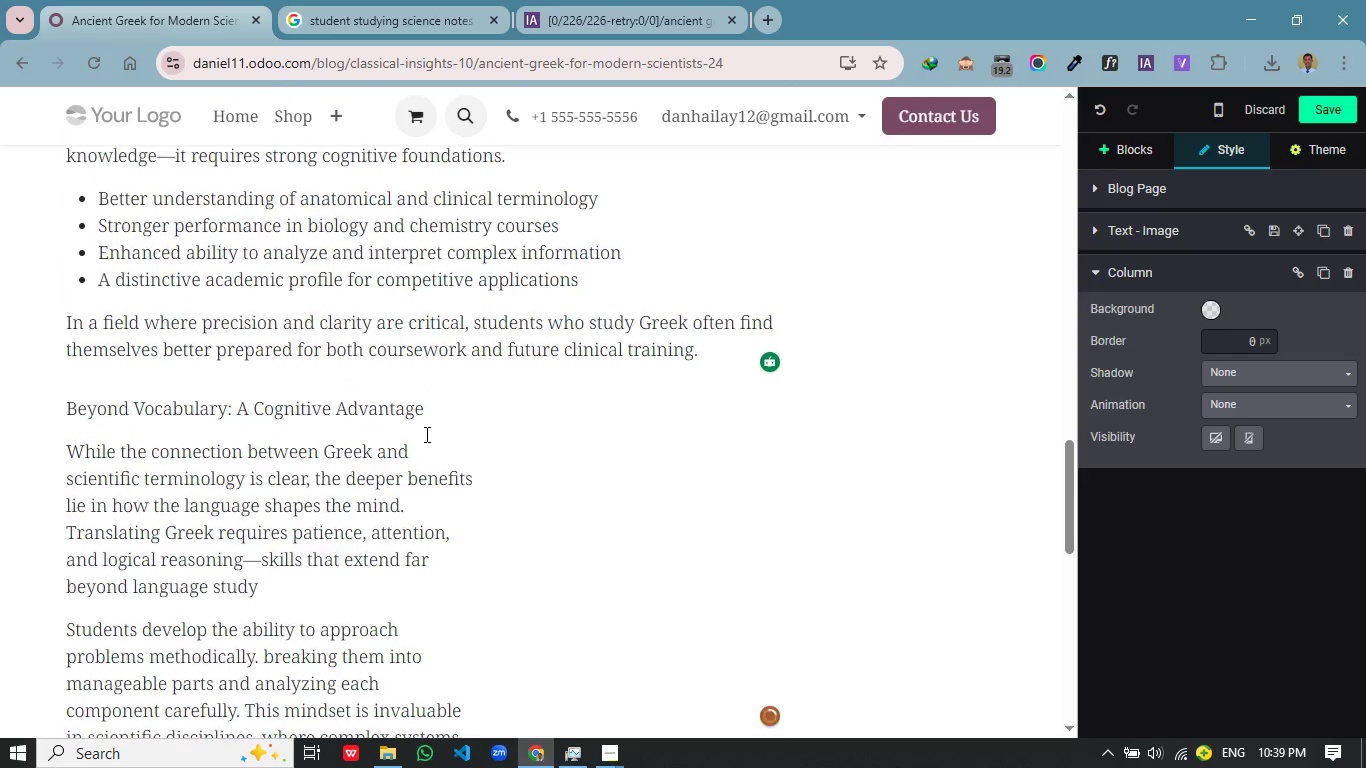 
scroll: coordinate [579, 613], scroll_direction: down, amount: 3.0
 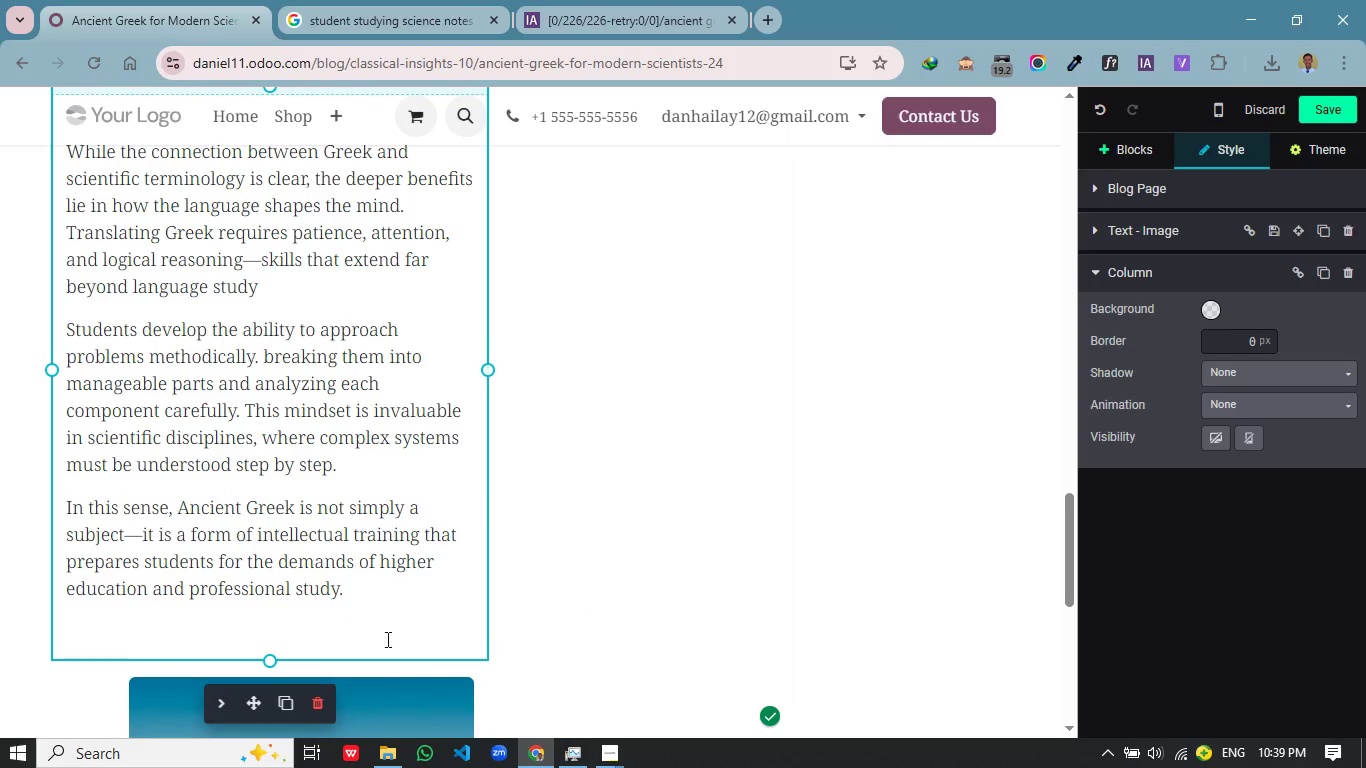 
left_click([334, 608])
 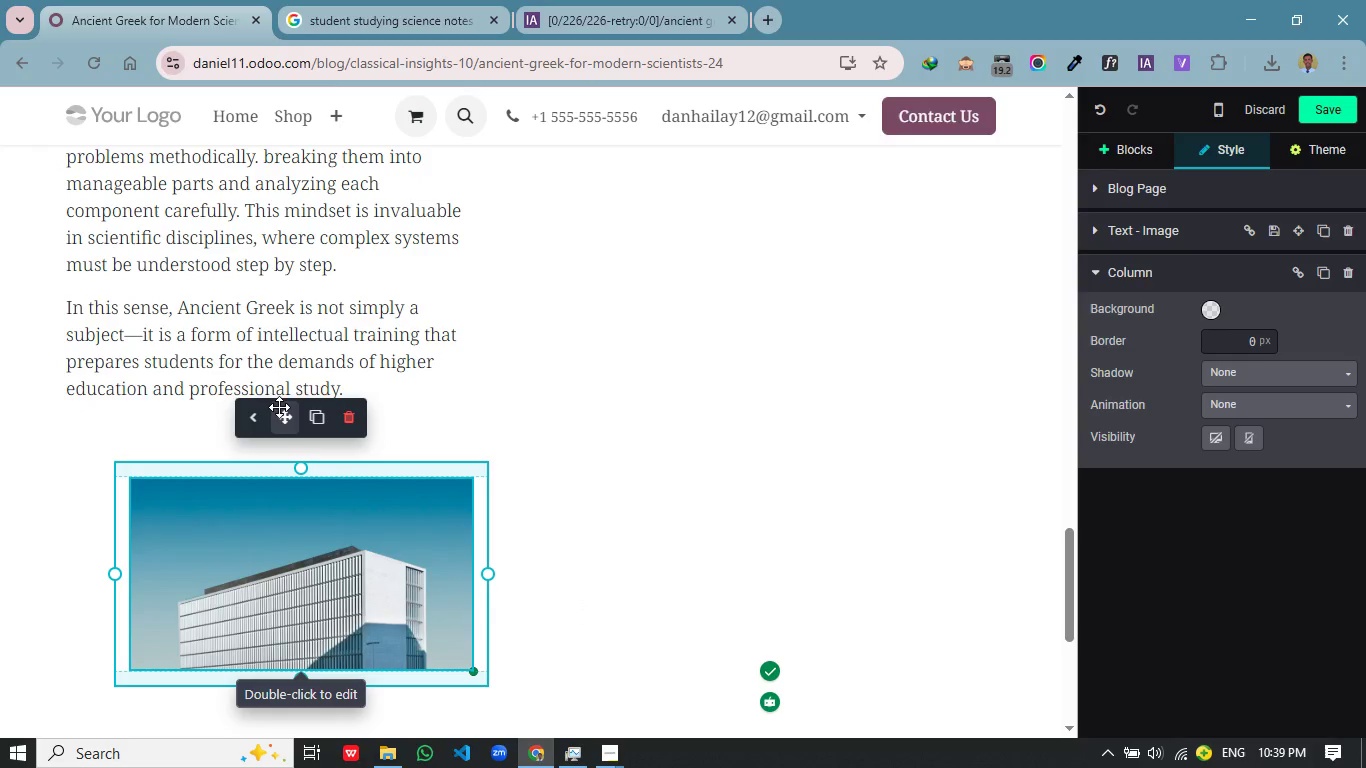 
scroll: coordinate [410, 620], scroll_direction: down, amount: 2.0
 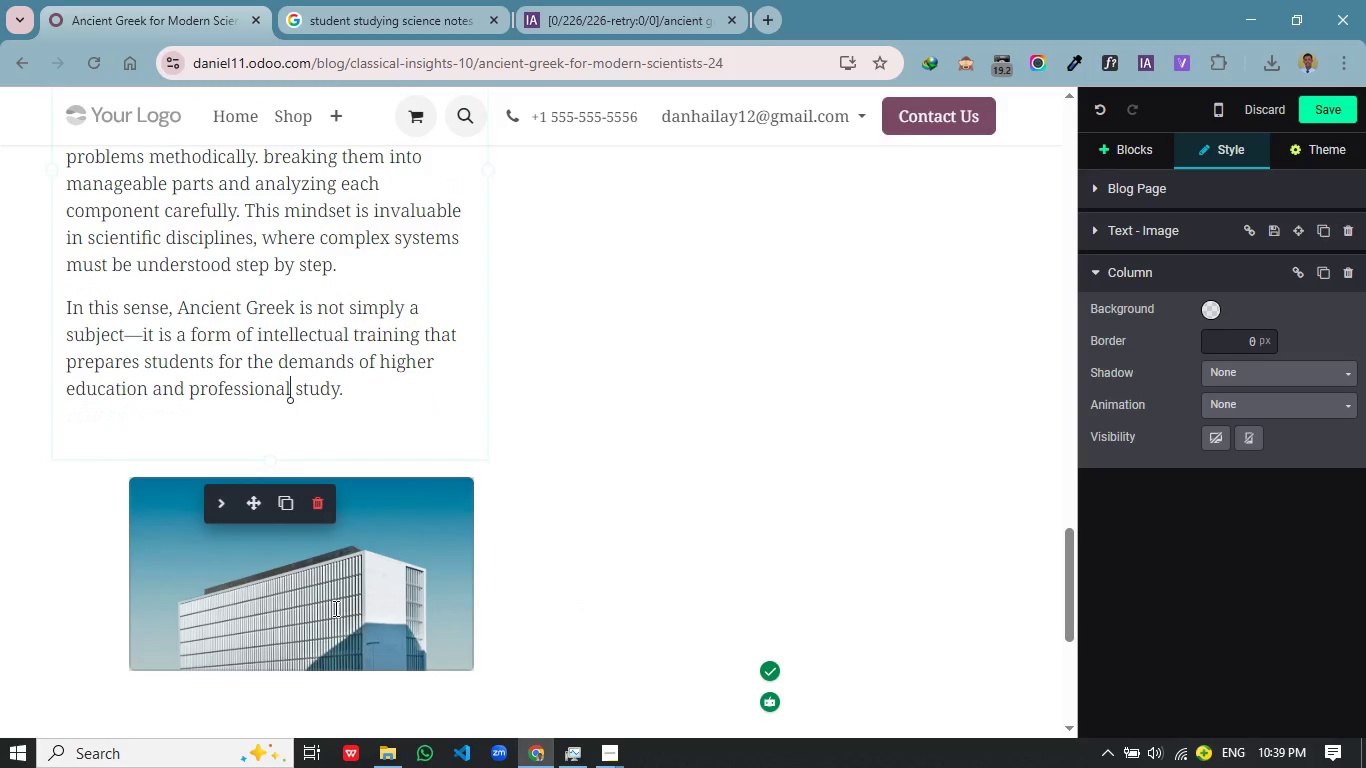 
left_click_drag(start_coordinate=[281, 413], to_coordinate=[646, 257])
 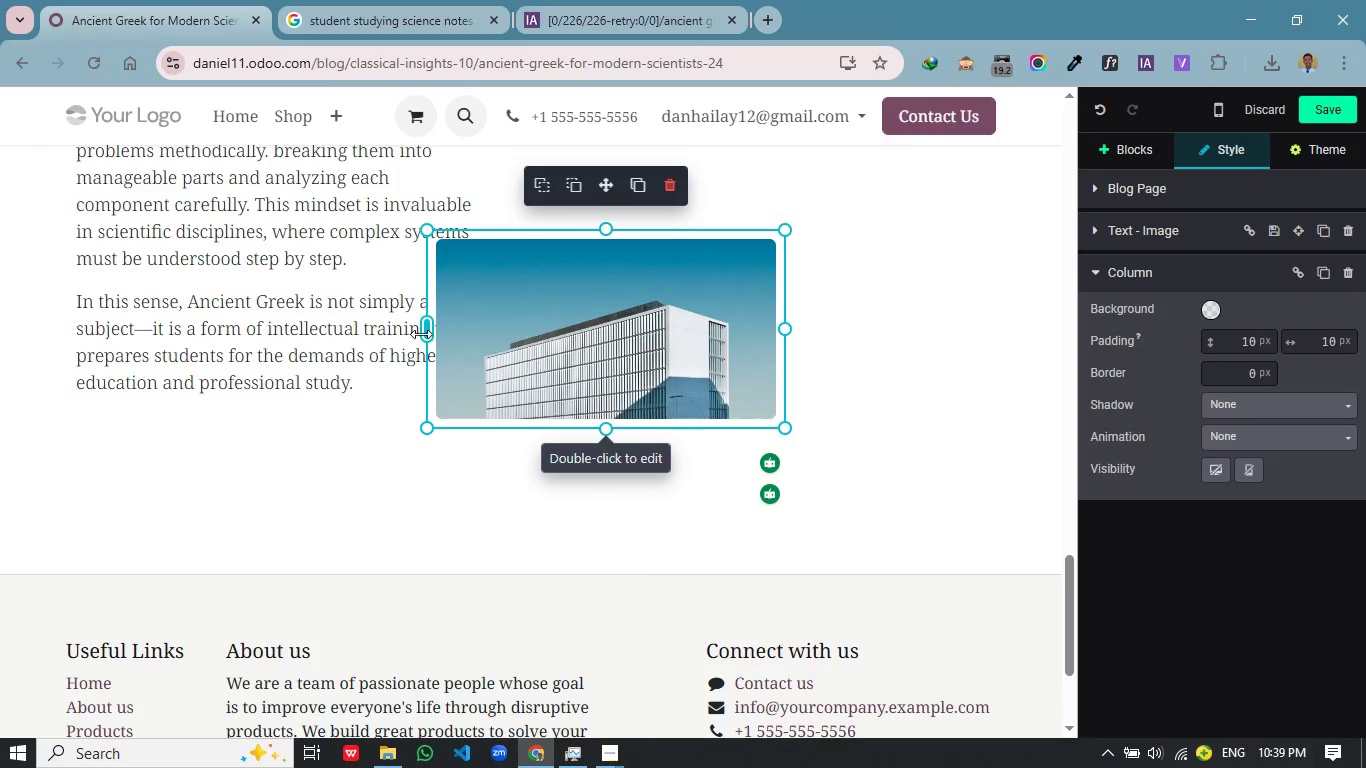 
left_click_drag(start_coordinate=[421, 333], to_coordinate=[574, 316])
 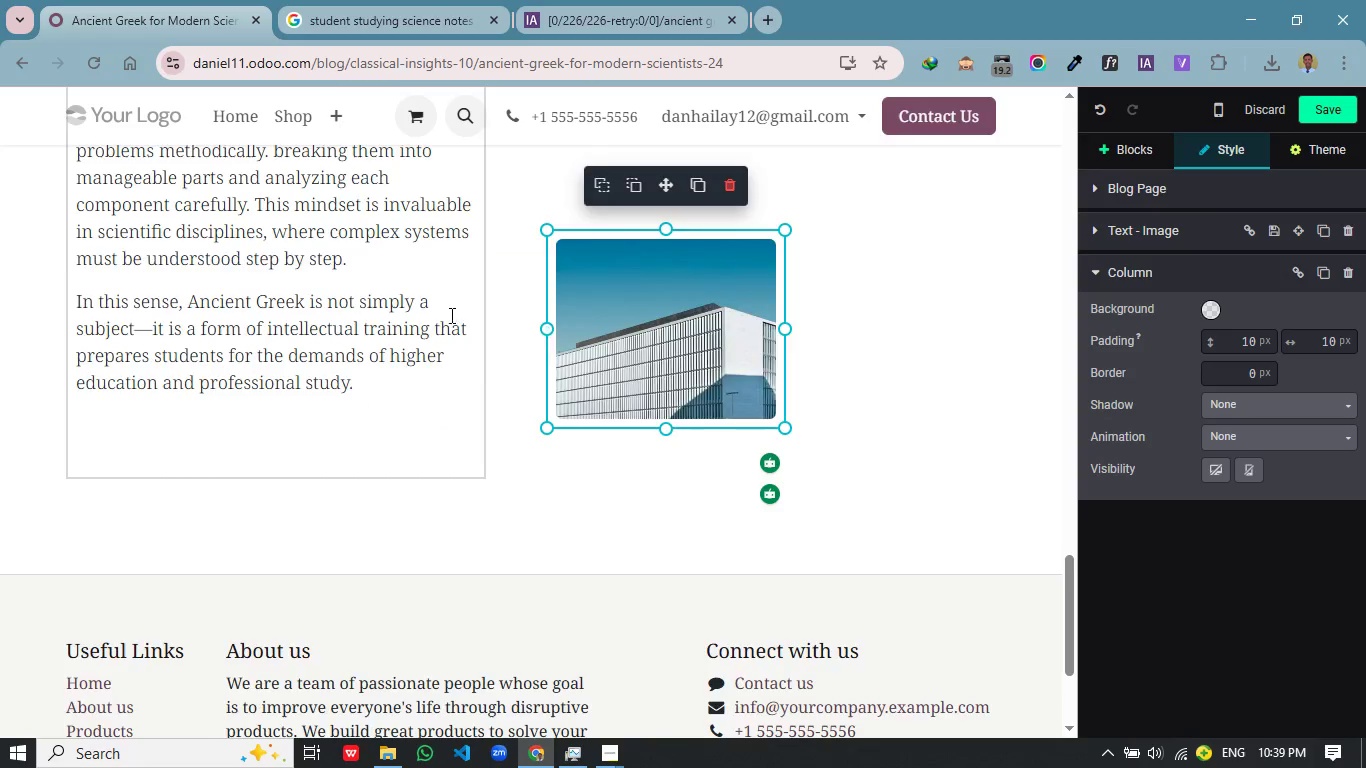 
left_click([484, 391])
 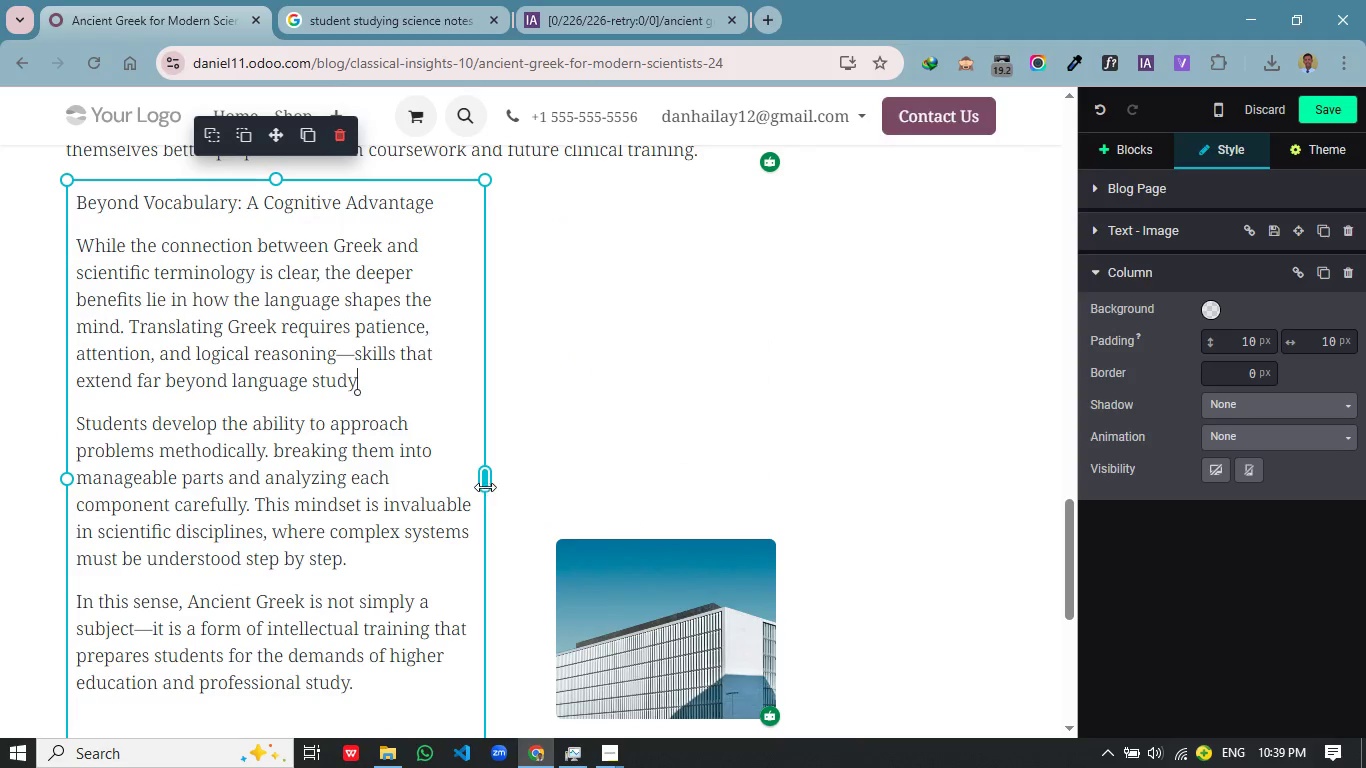 
scroll: coordinate [450, 315], scroll_direction: up, amount: 3.0
 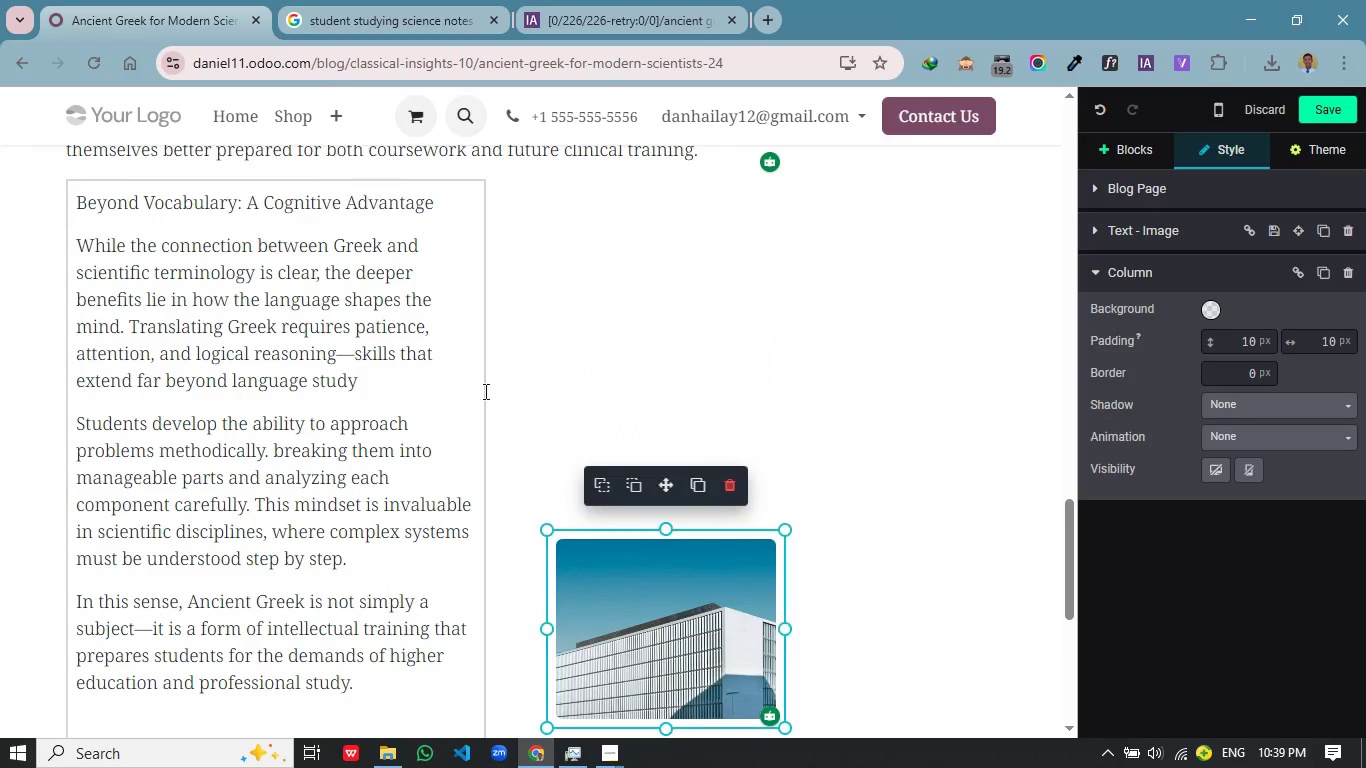 
left_click_drag(start_coordinate=[485, 477], to_coordinate=[579, 470])
 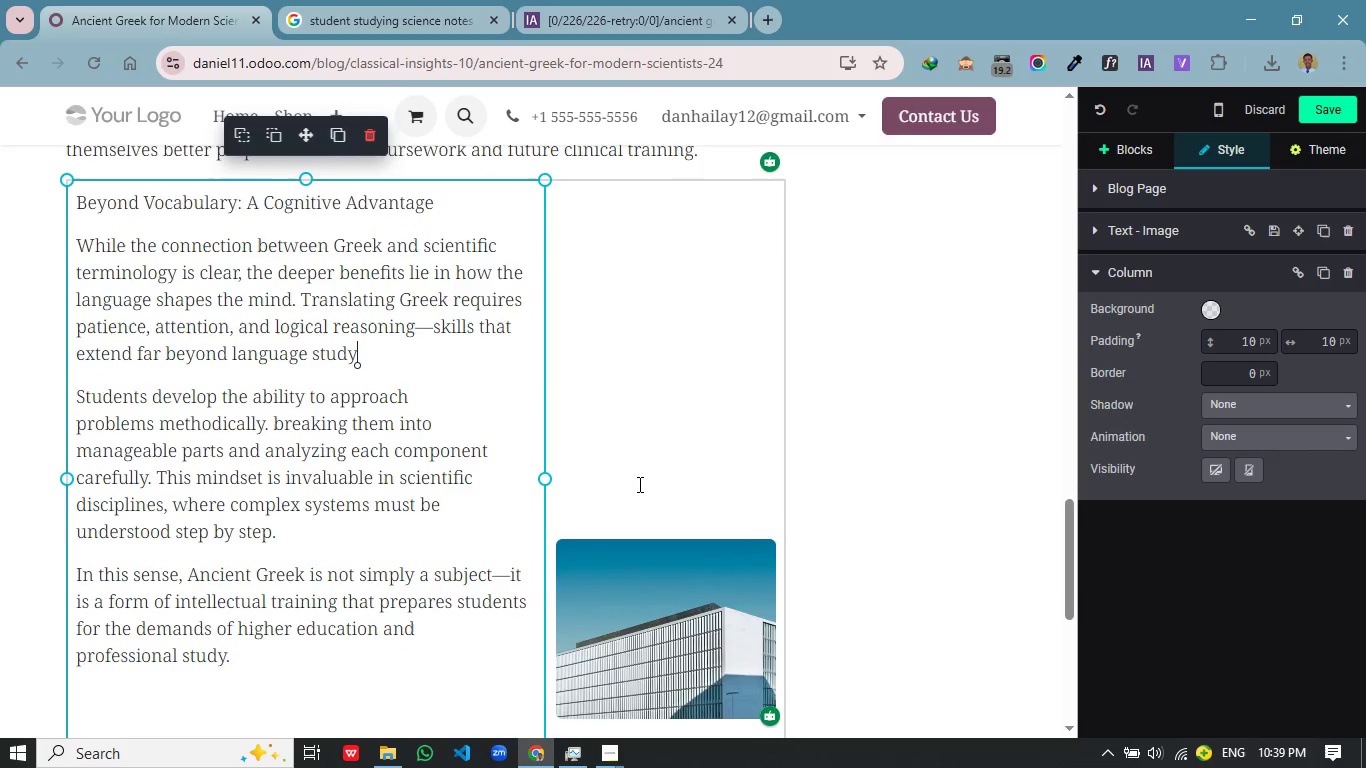 
left_click([664, 437])
 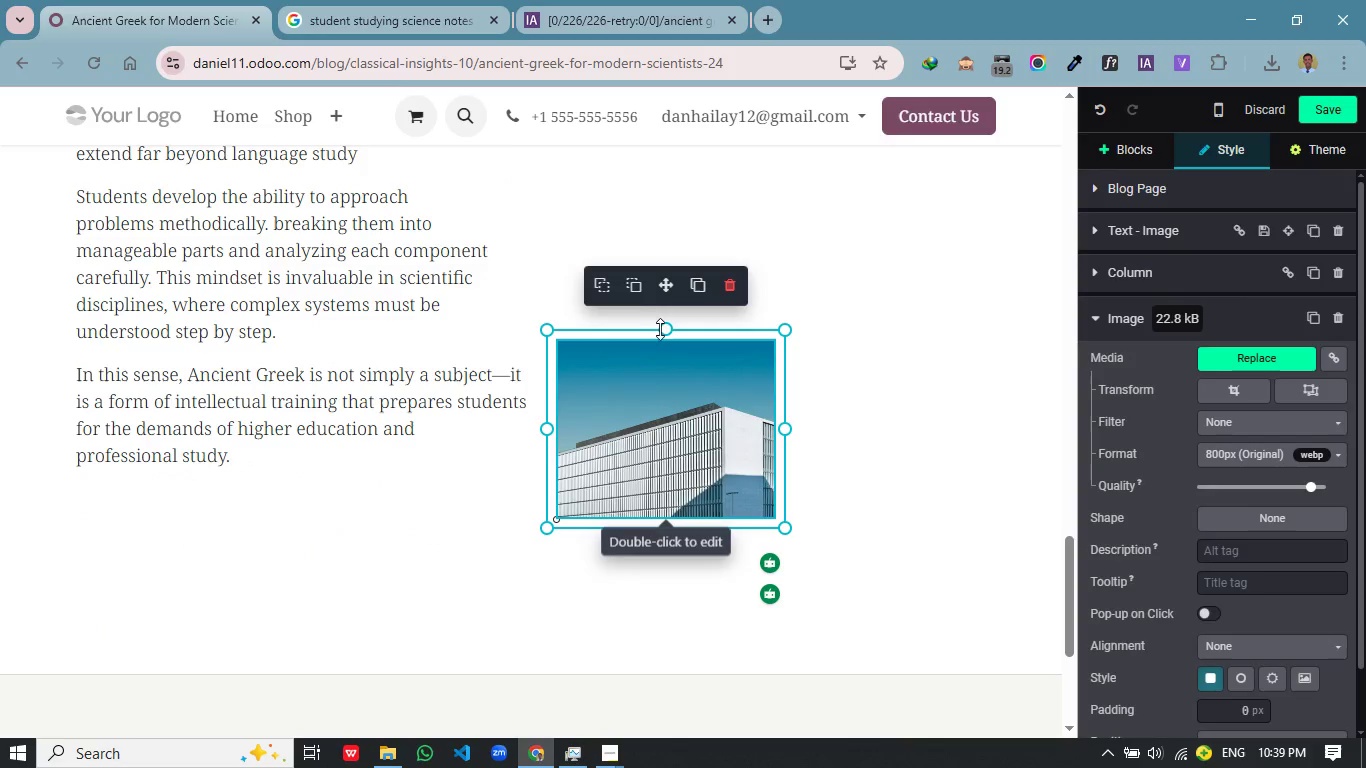 
left_click_drag(start_coordinate=[662, 327], to_coordinate=[675, 129])
 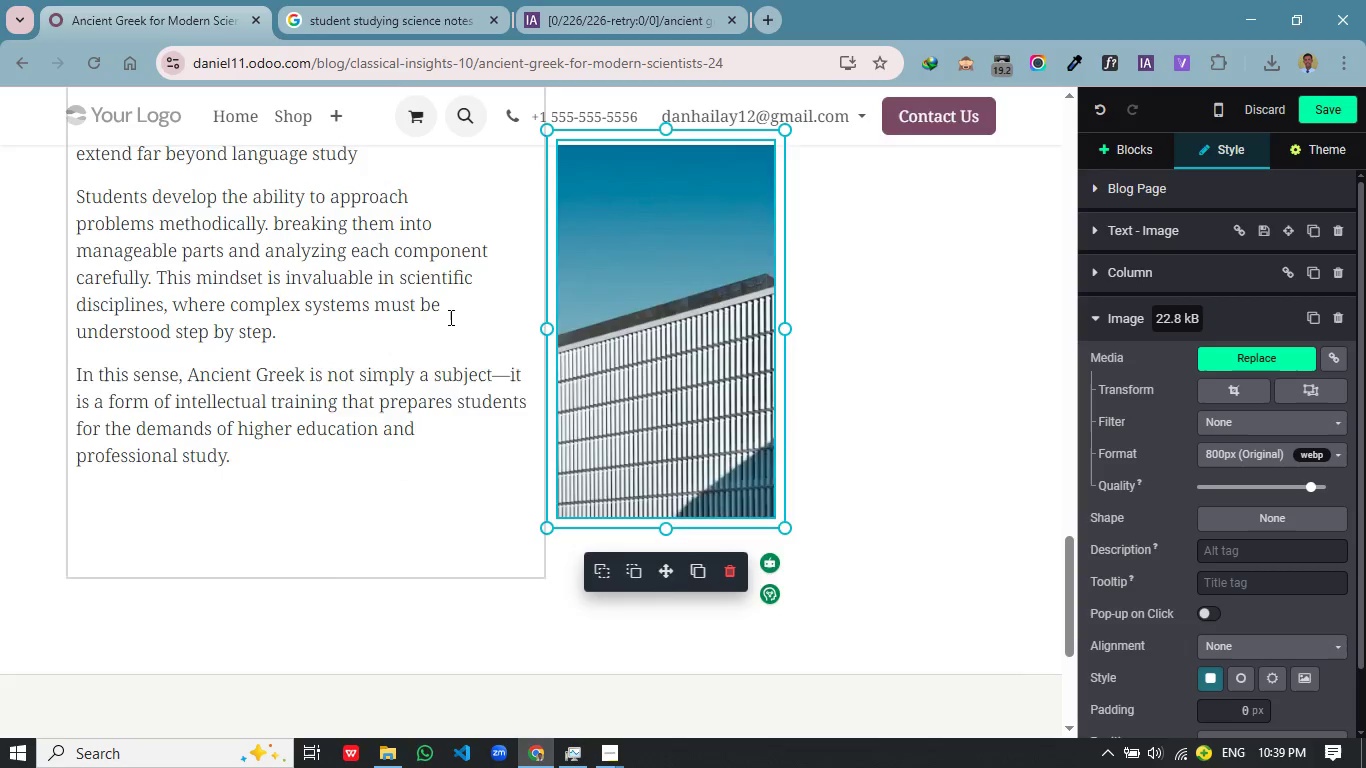 
scroll: coordinate [636, 486], scroll_direction: down, amount: 2.0
 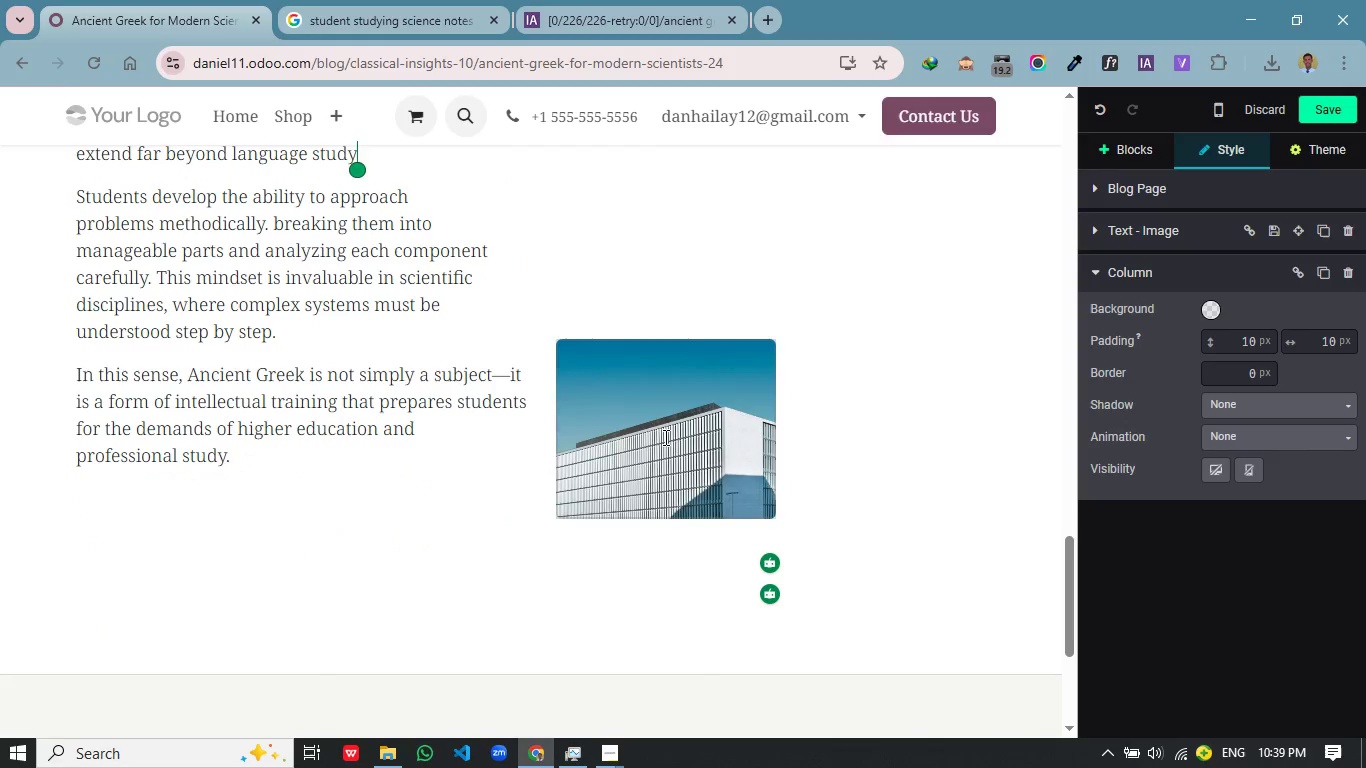 
left_click_drag(start_coordinate=[670, 193], to_coordinate=[670, 108])
 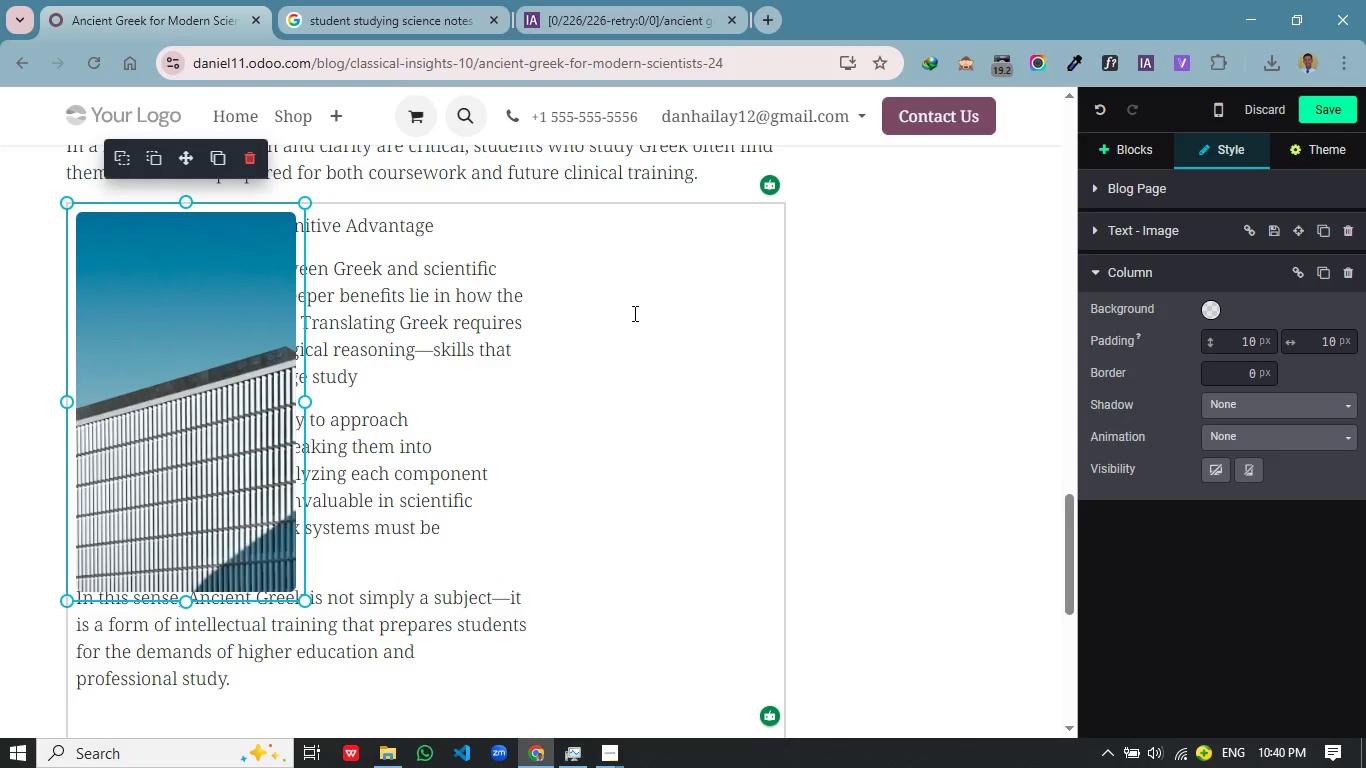 
scroll: coordinate [448, 319], scroll_direction: up, amount: 1.0
 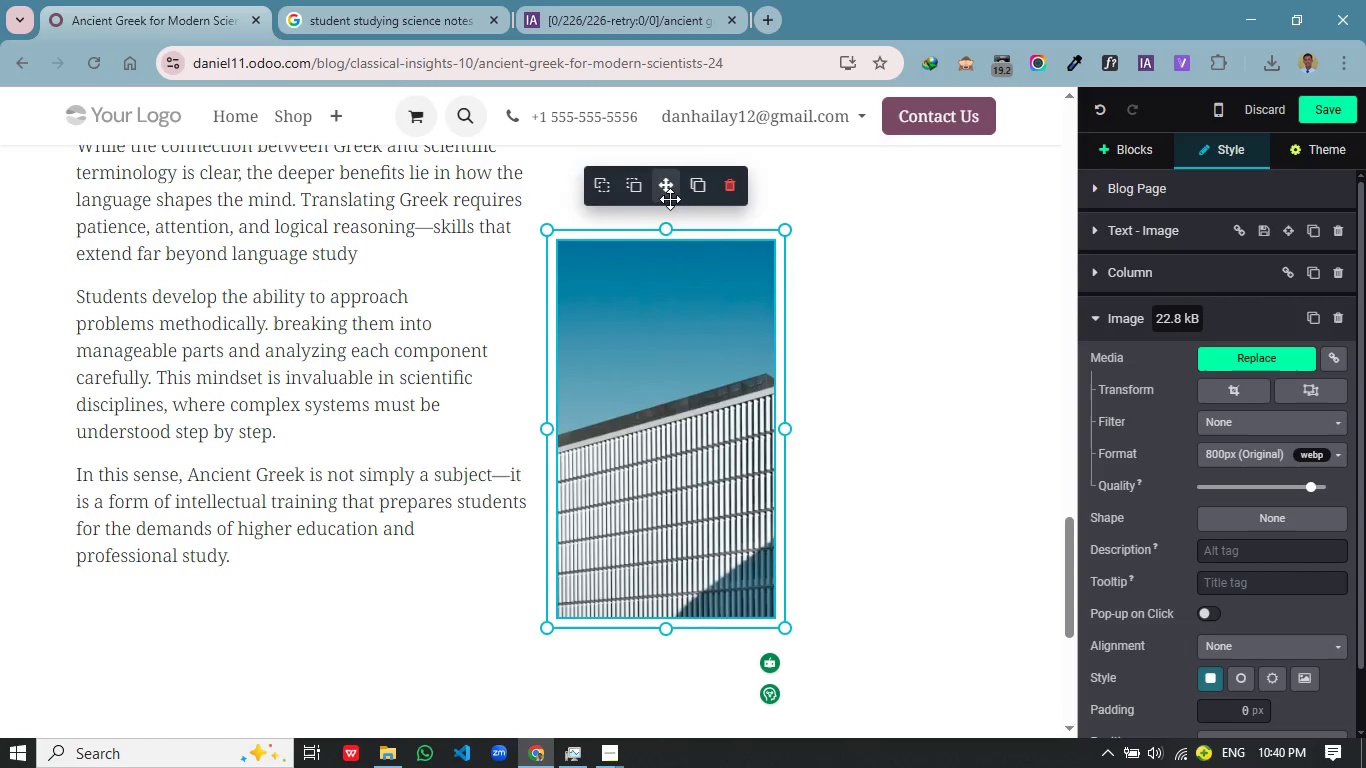 
key(Control+Z)
 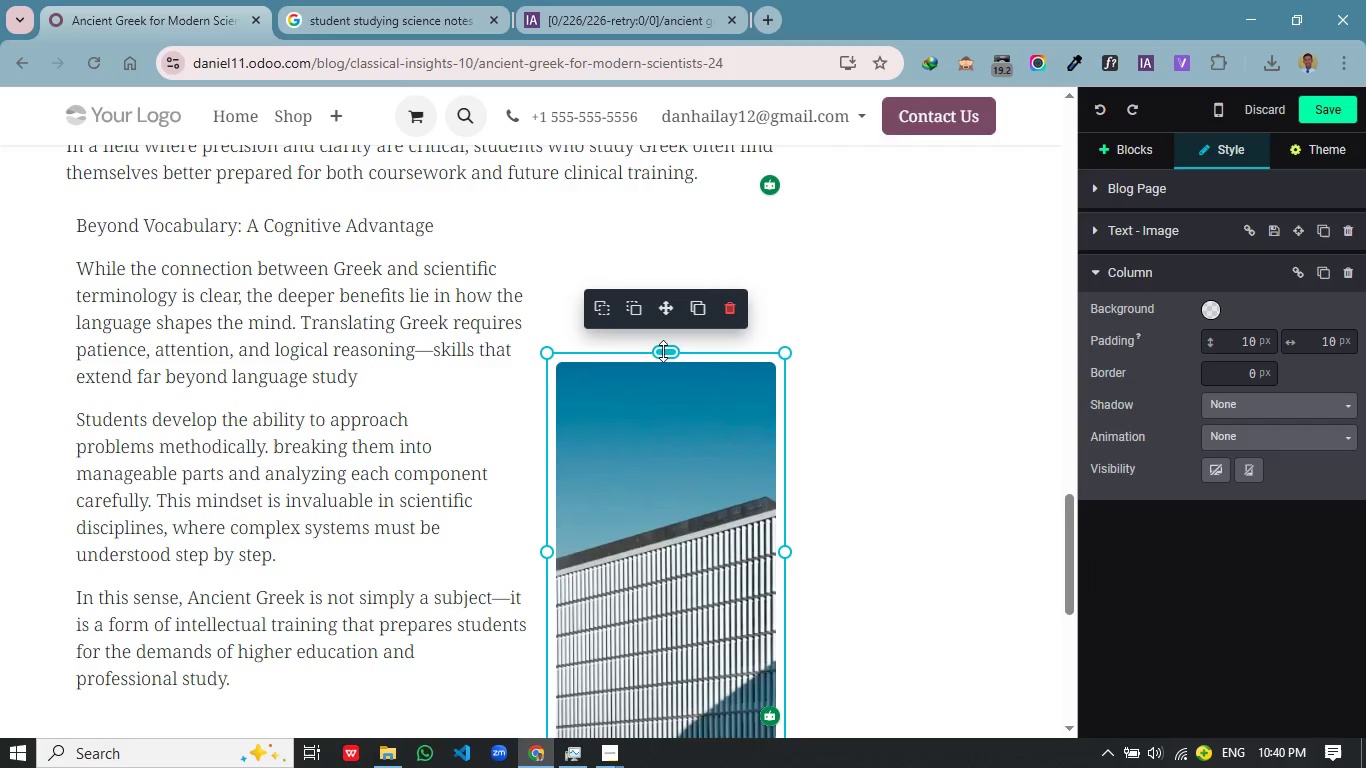 
left_click_drag(start_coordinate=[664, 350], to_coordinate=[668, 214])
 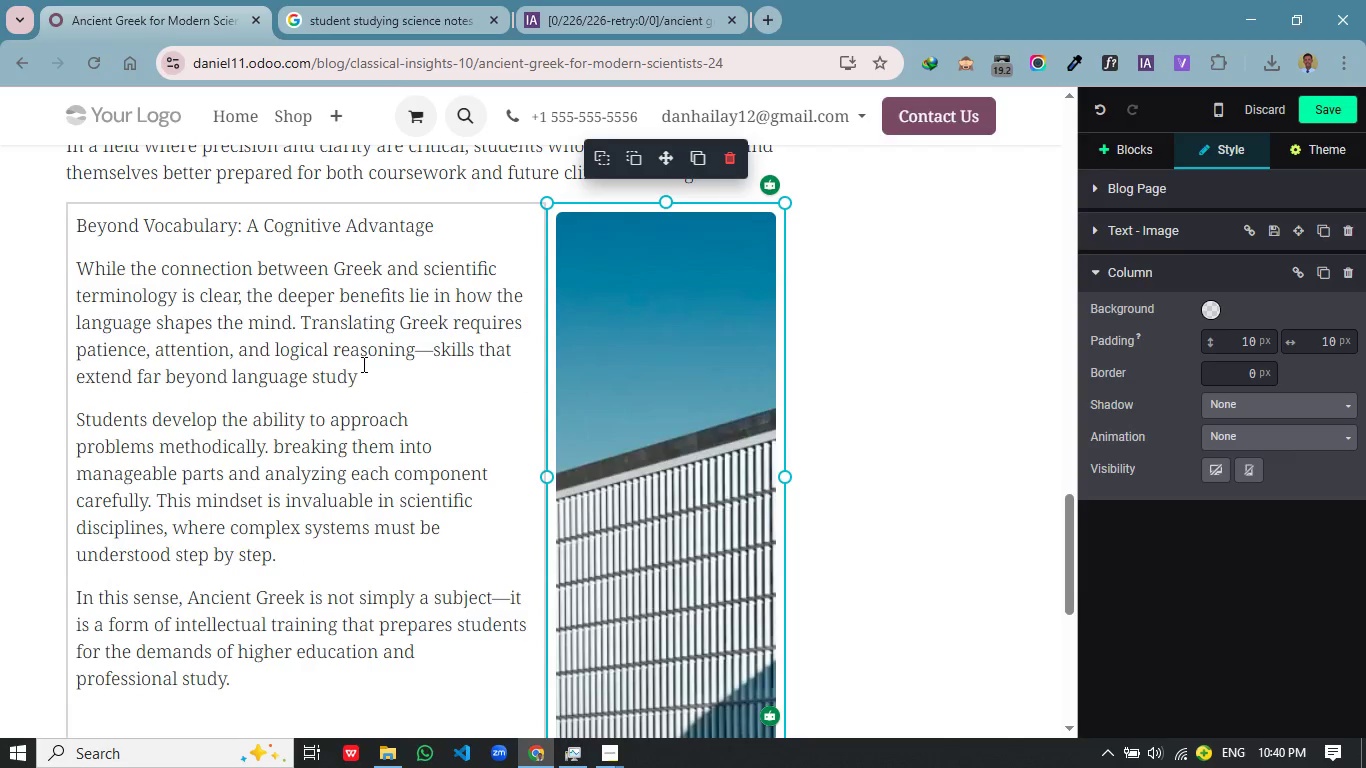 
left_click_drag(start_coordinate=[665, 647], to_coordinate=[669, 610])
 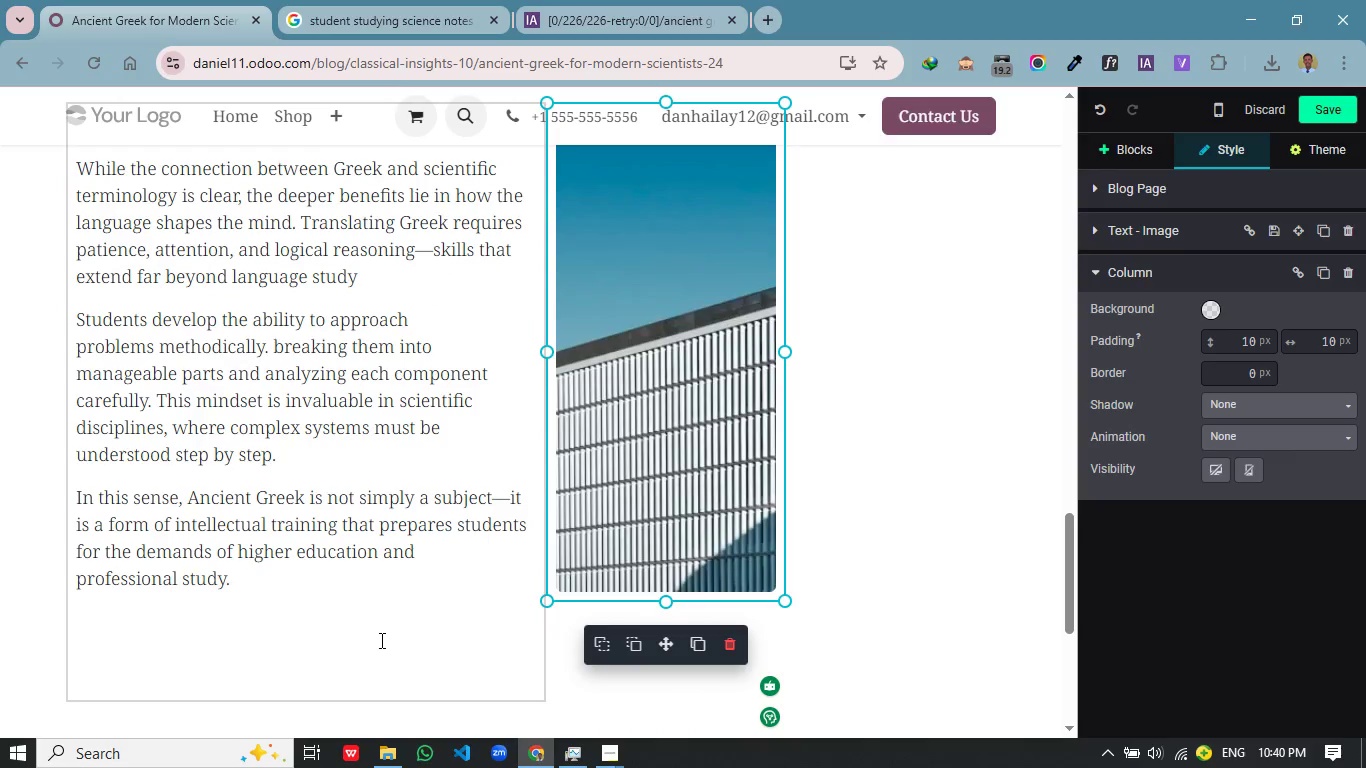 
scroll: coordinate [362, 364], scroll_direction: down, amount: 1.0
 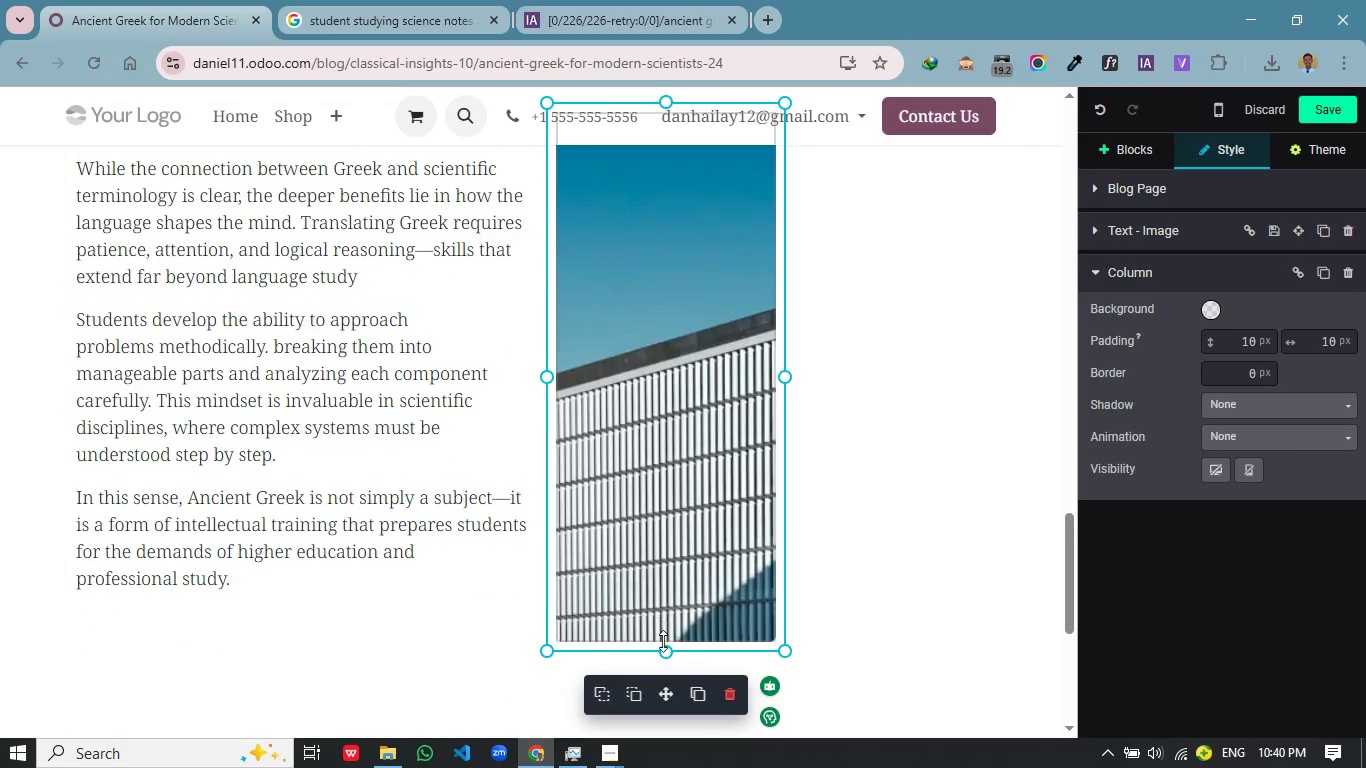 
left_click([380, 640])
 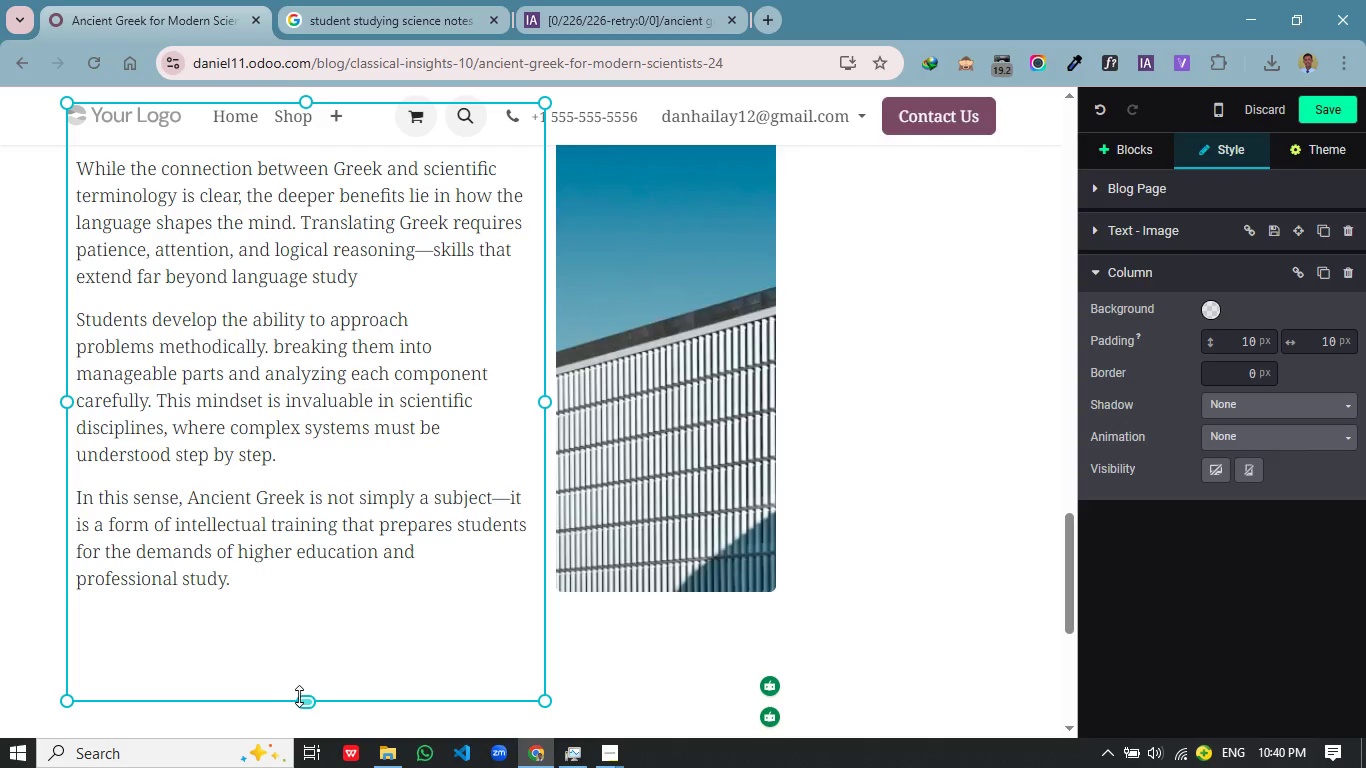 
left_click_drag(start_coordinate=[301, 700], to_coordinate=[319, 610])
 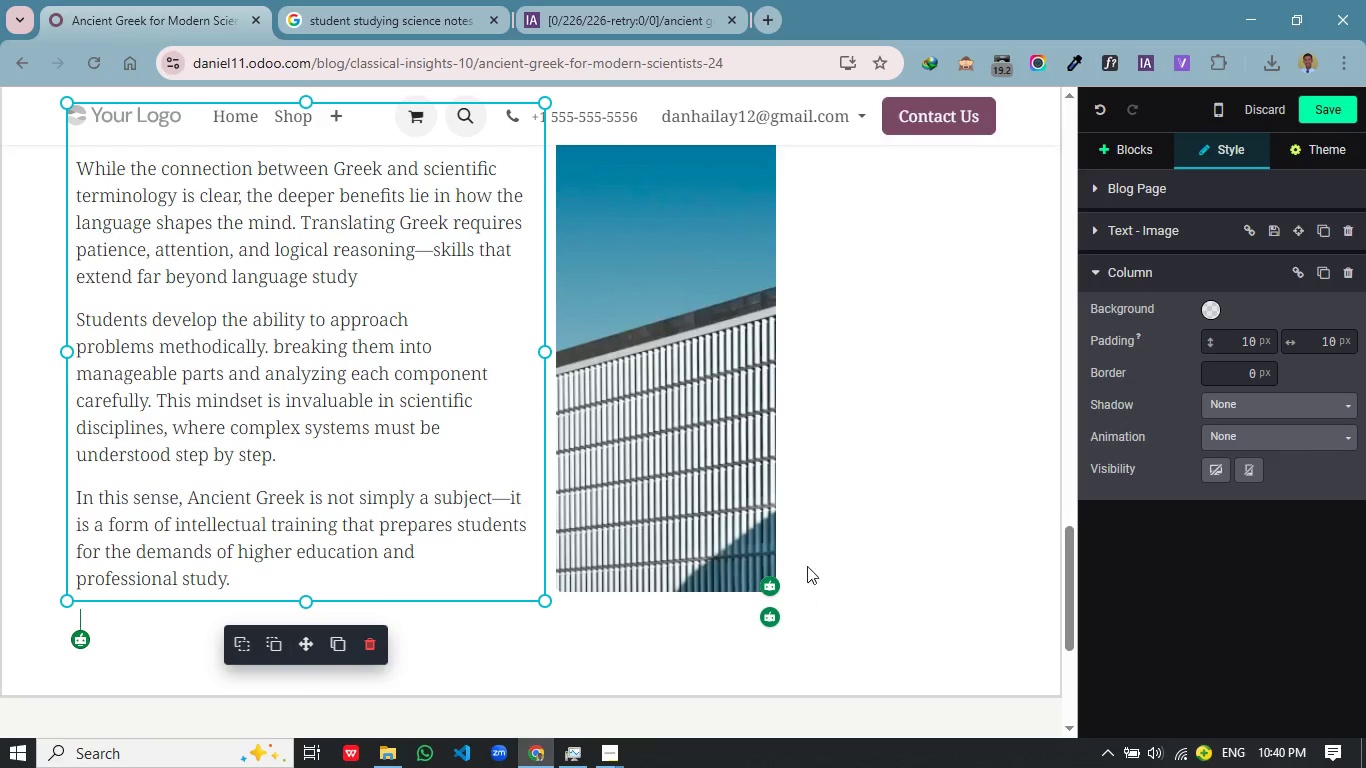 
left_click([901, 492])
 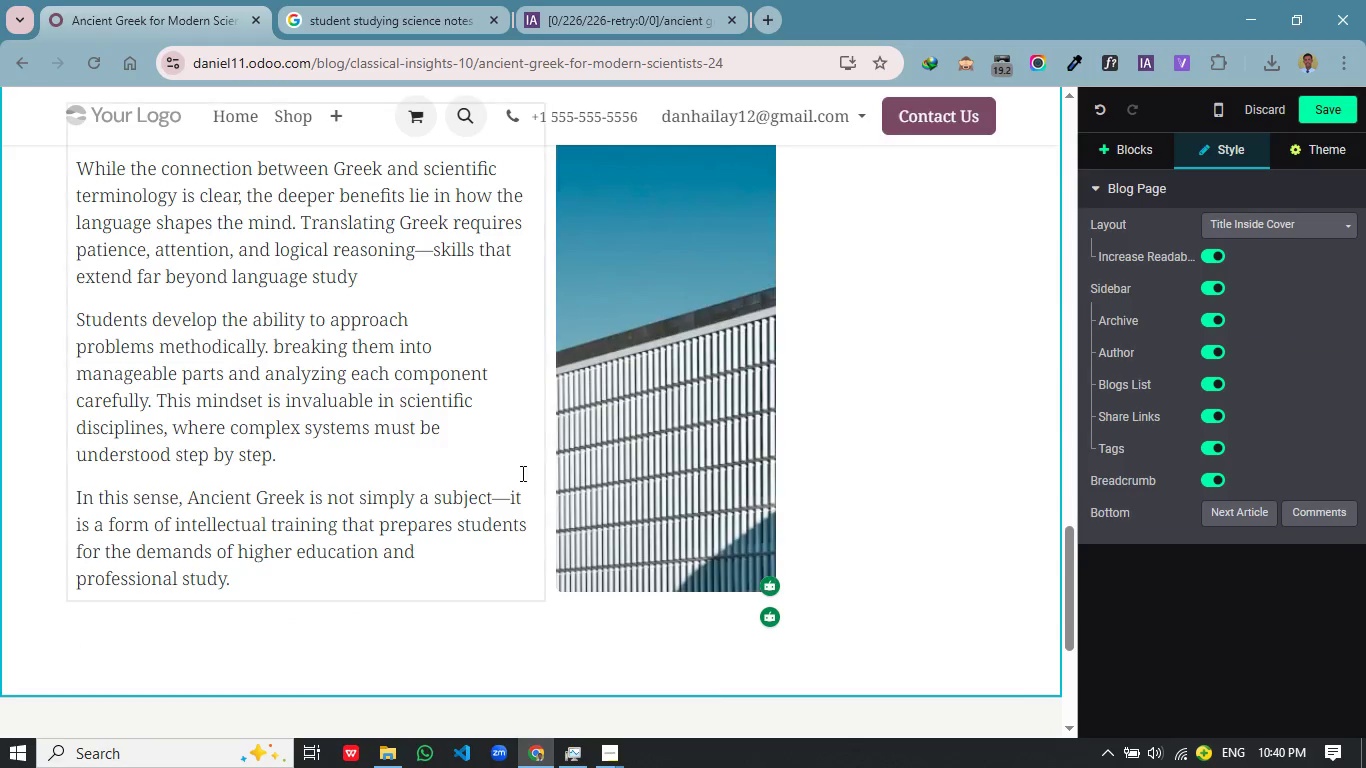 
scroll: coordinate [520, 473], scroll_direction: up, amount: 2.0
 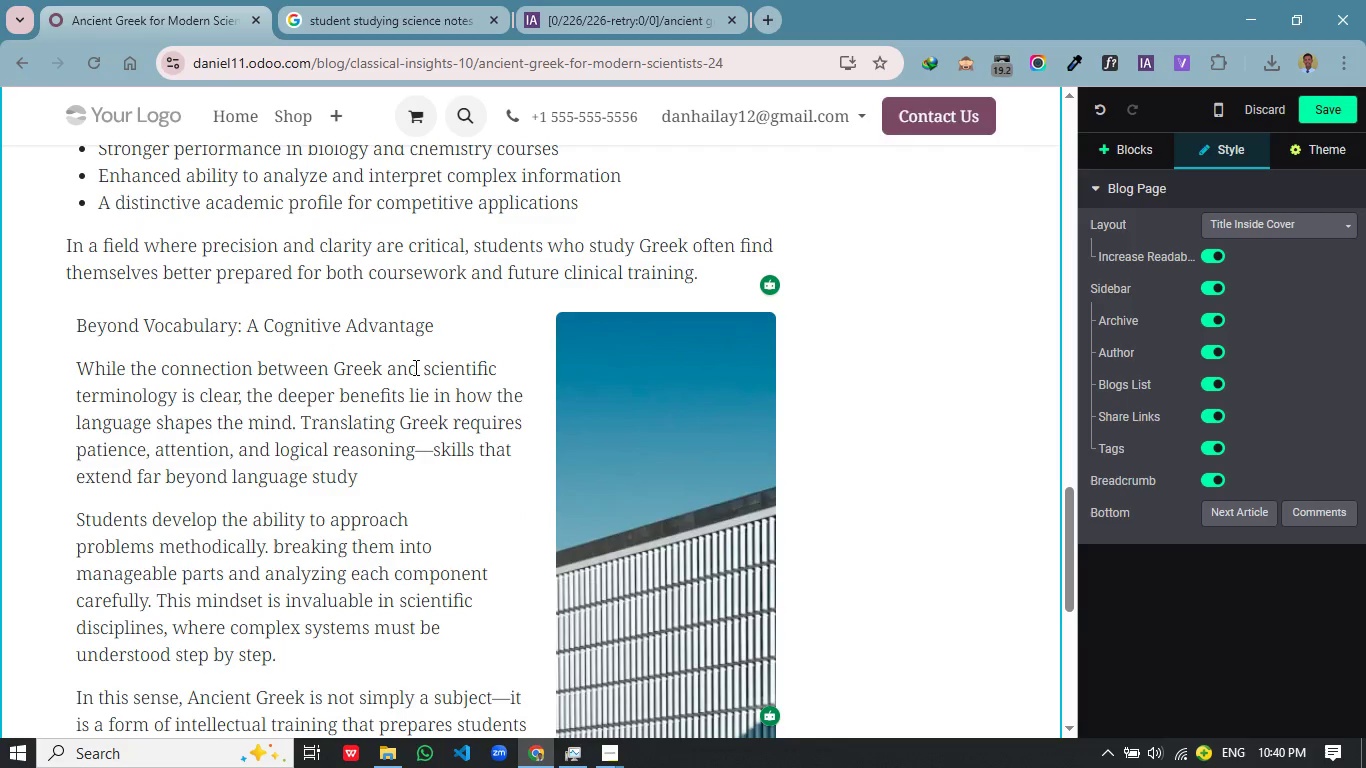 
left_click_drag(start_coordinate=[443, 331], to_coordinate=[77, 333])
 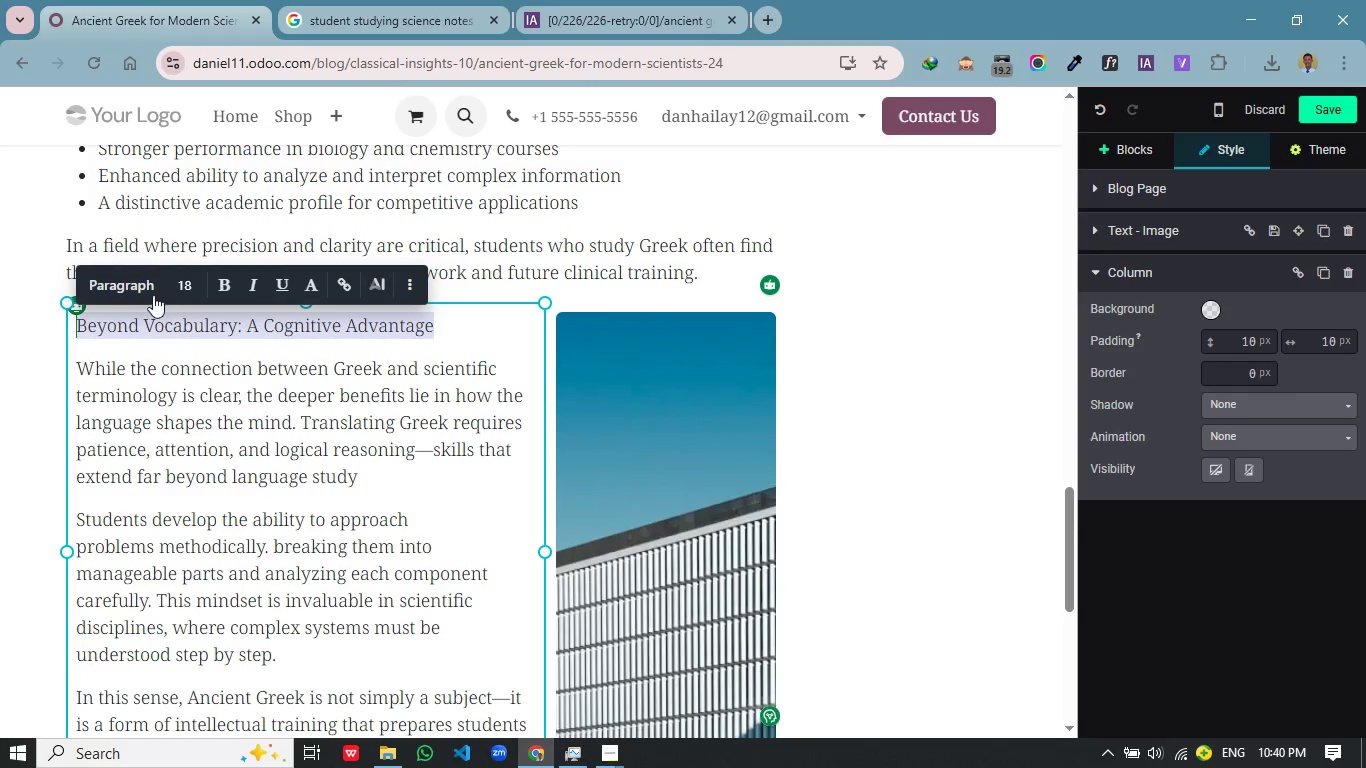 
left_click([146, 289])
 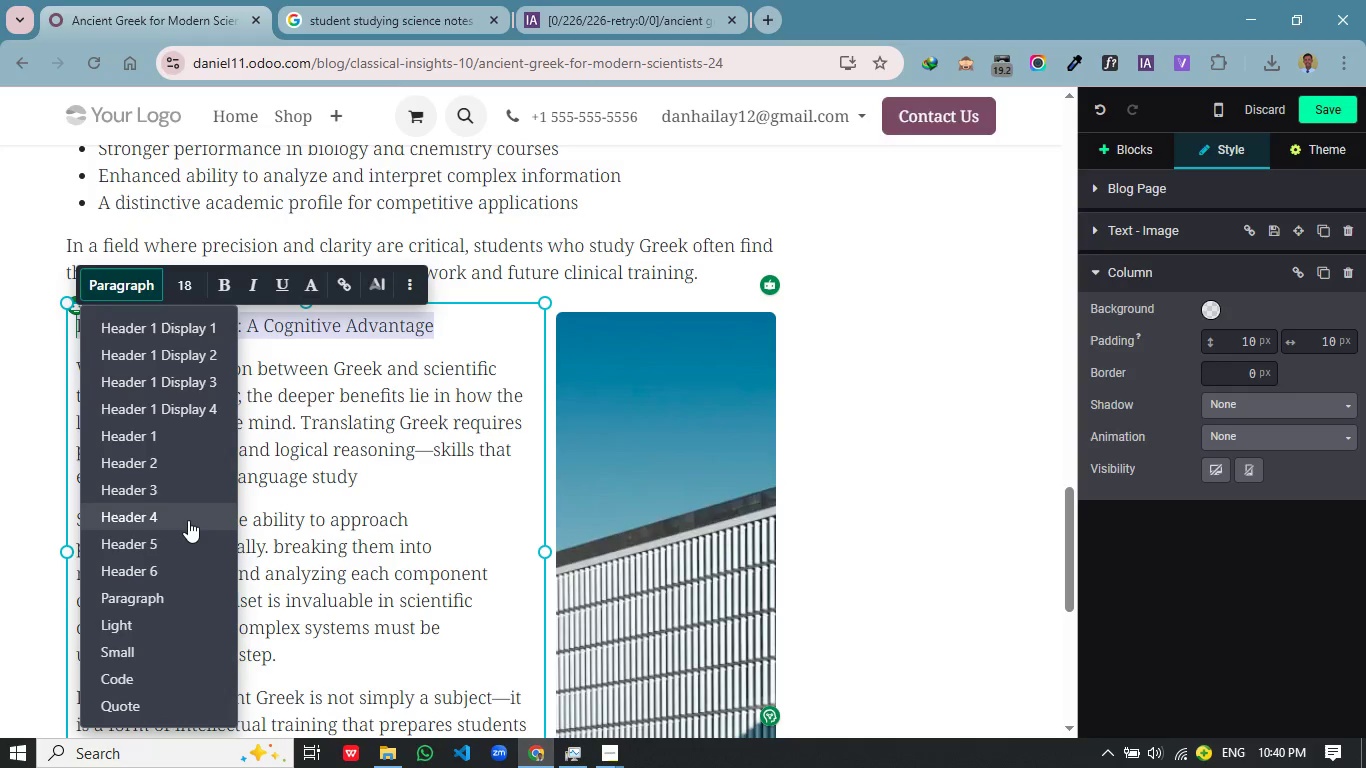 
left_click([188, 517])
 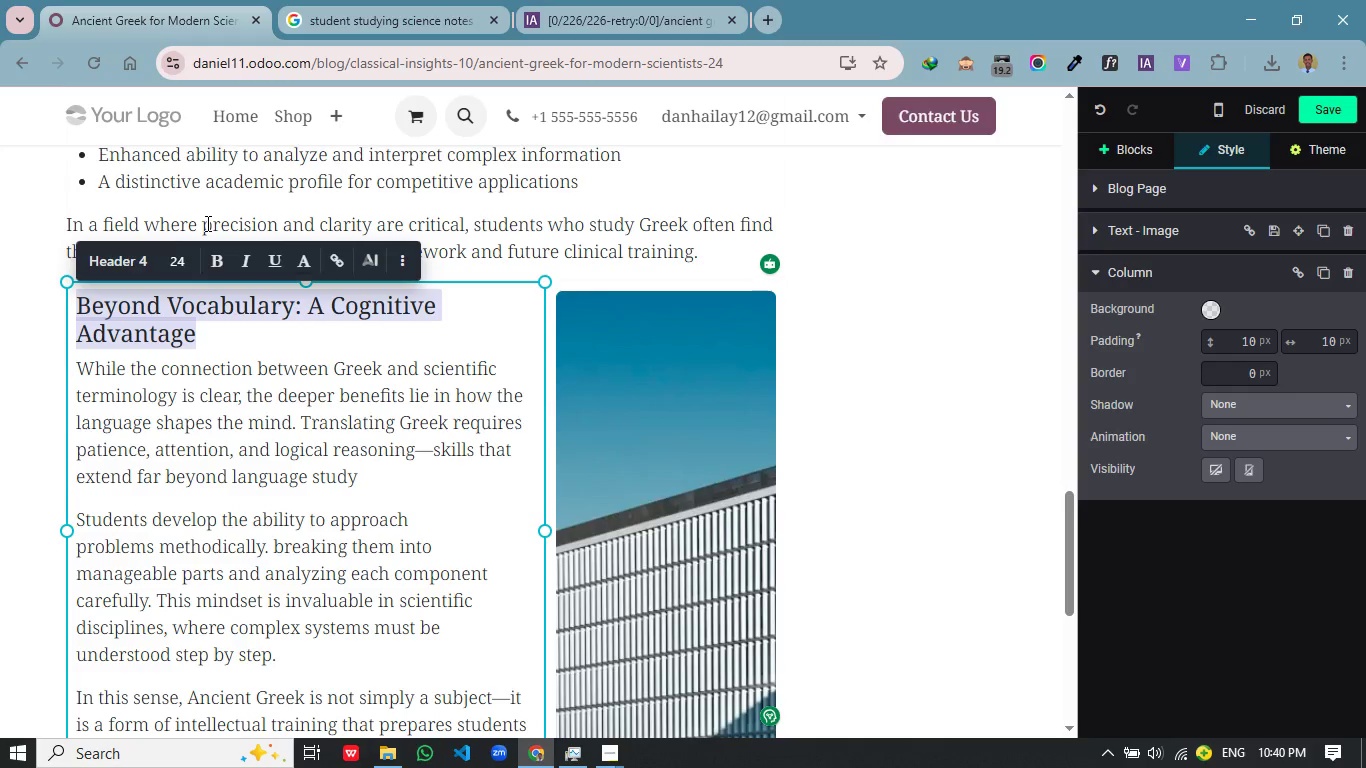 
left_click([211, 263])
 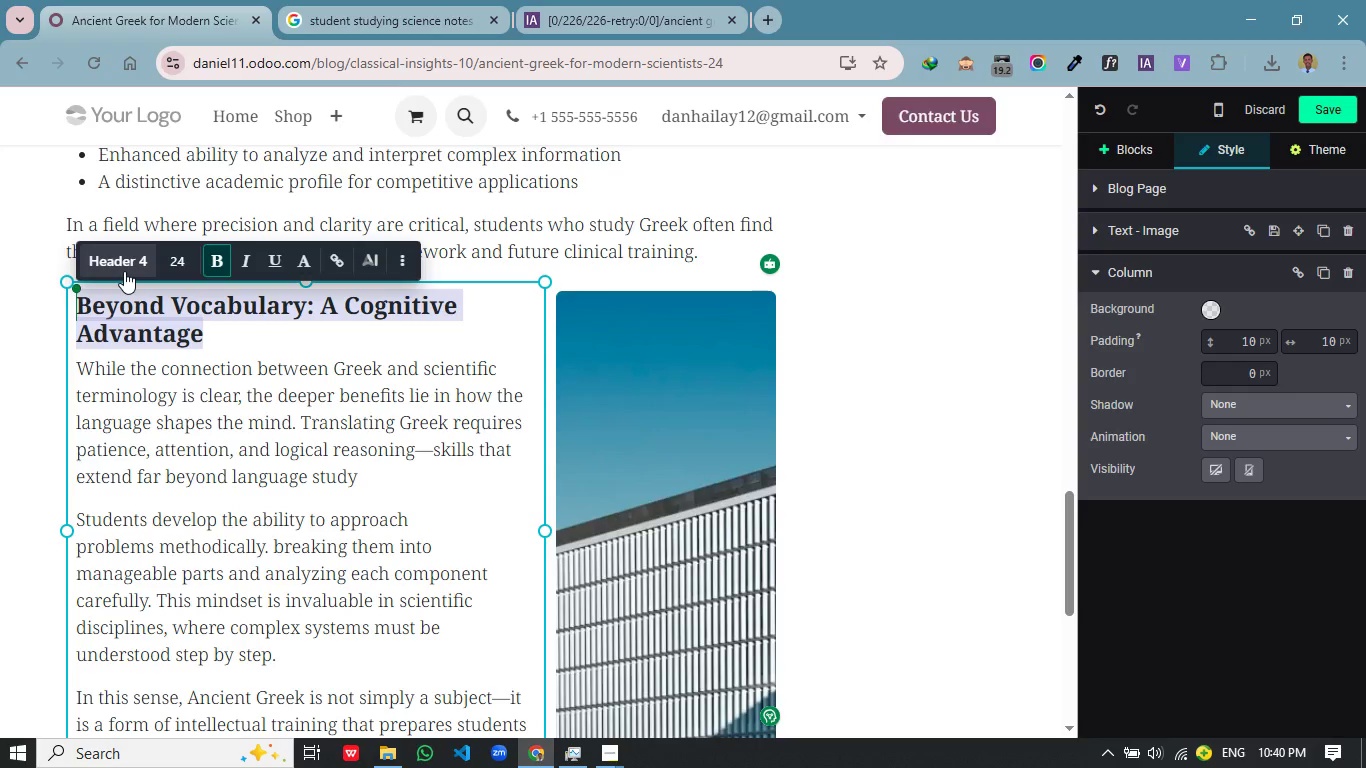 
left_click([124, 271])
 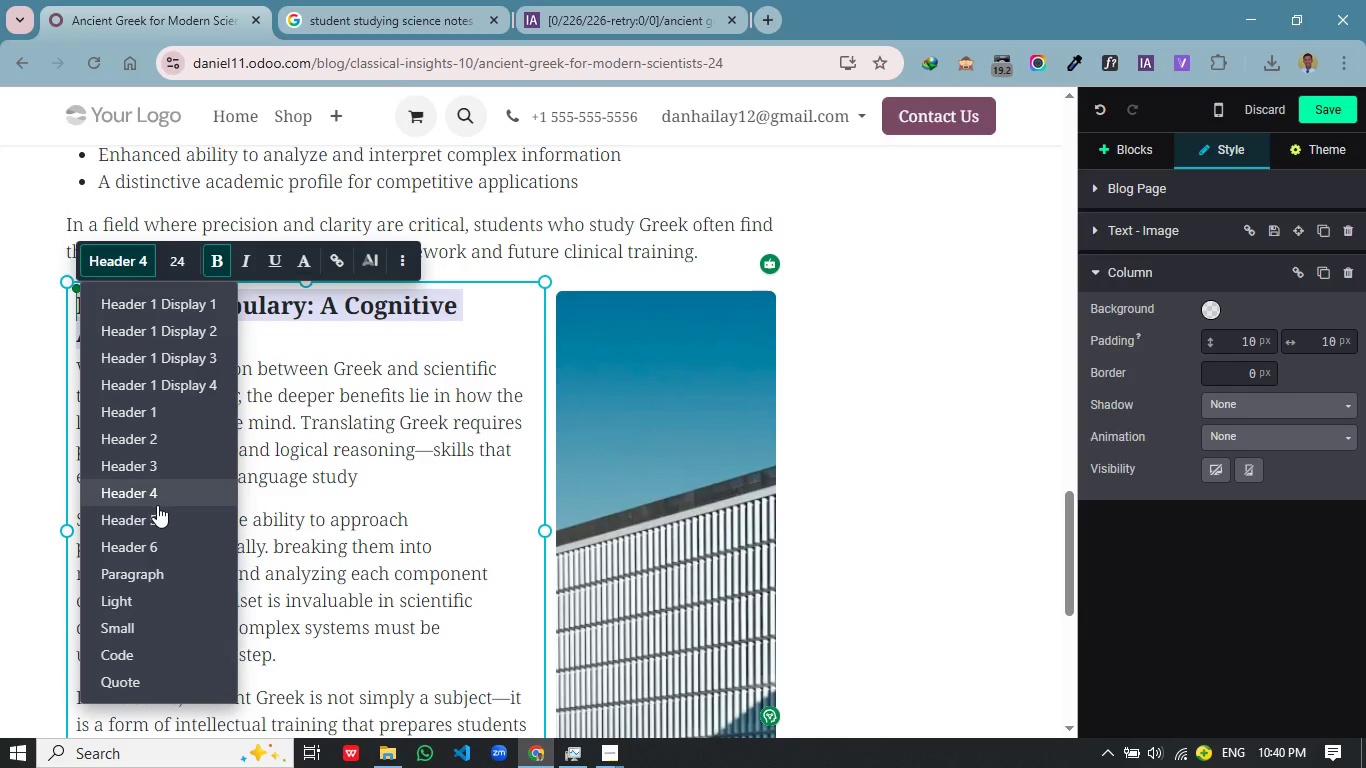 
left_click([157, 515])
 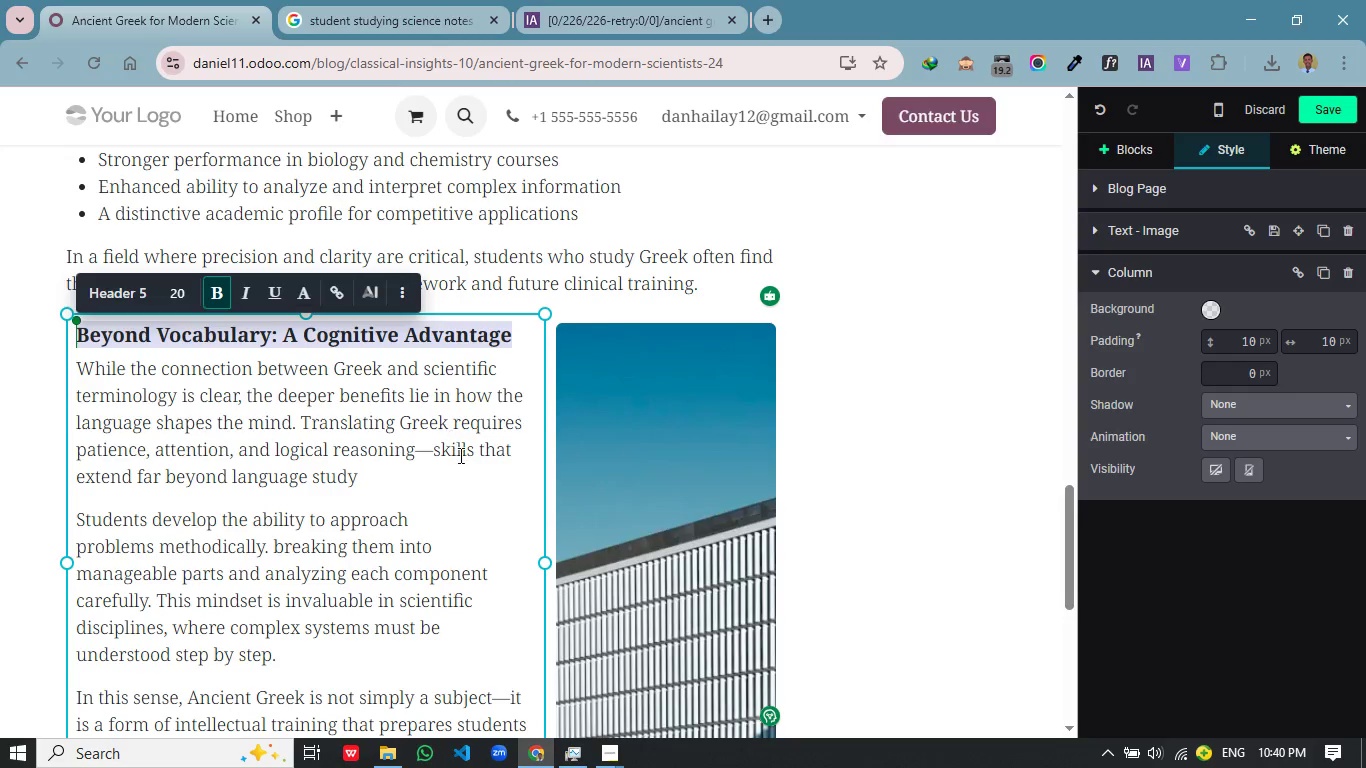 
left_click([459, 493])
 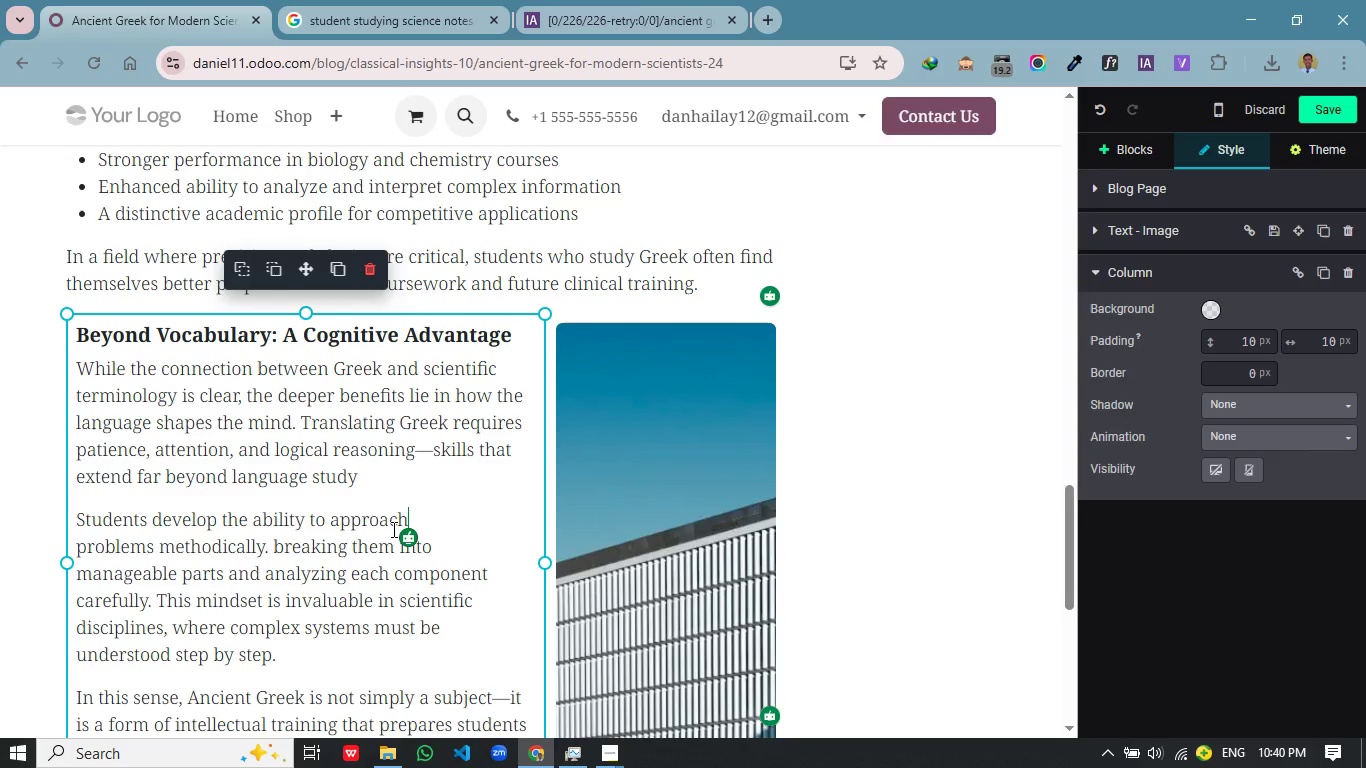 
scroll: coordinate [441, 543], scroll_direction: down, amount: 1.0
 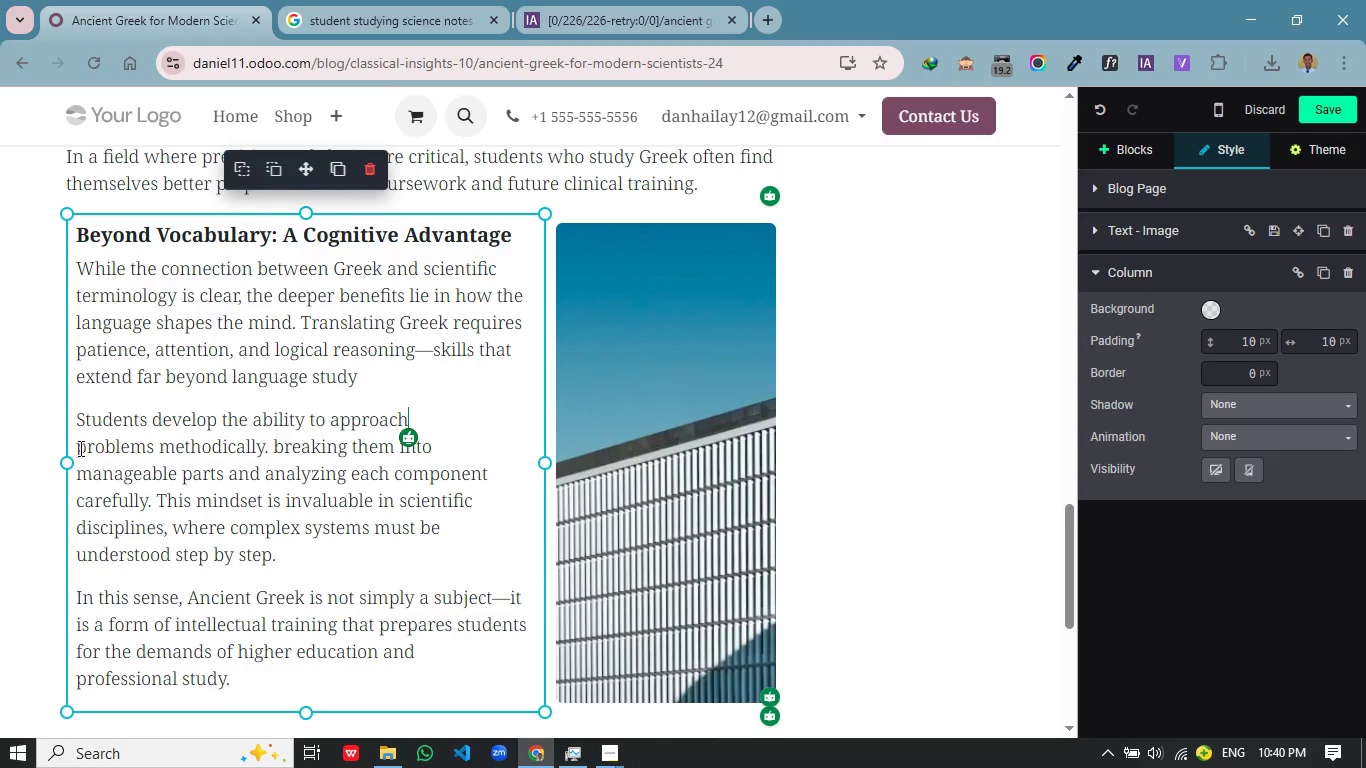 
wait(5.41)
 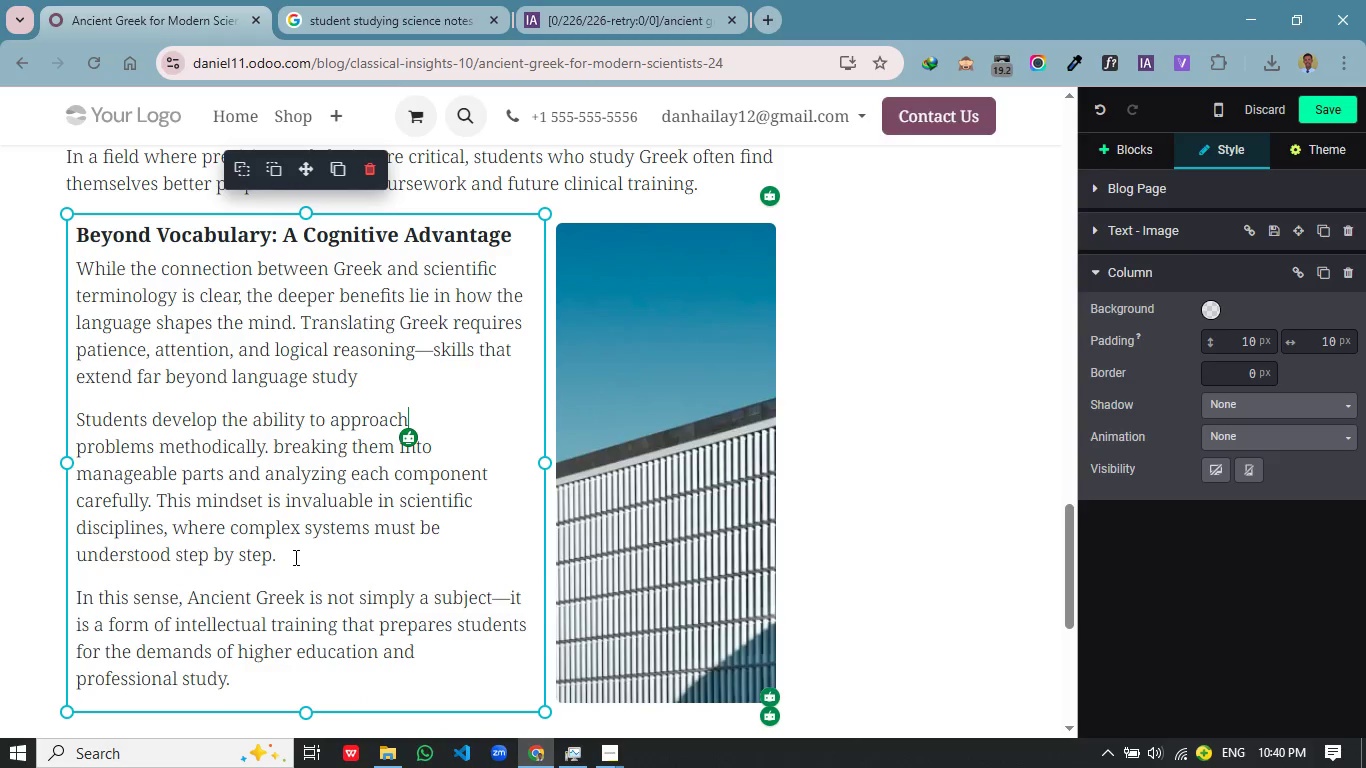 
left_click([76, 450])
 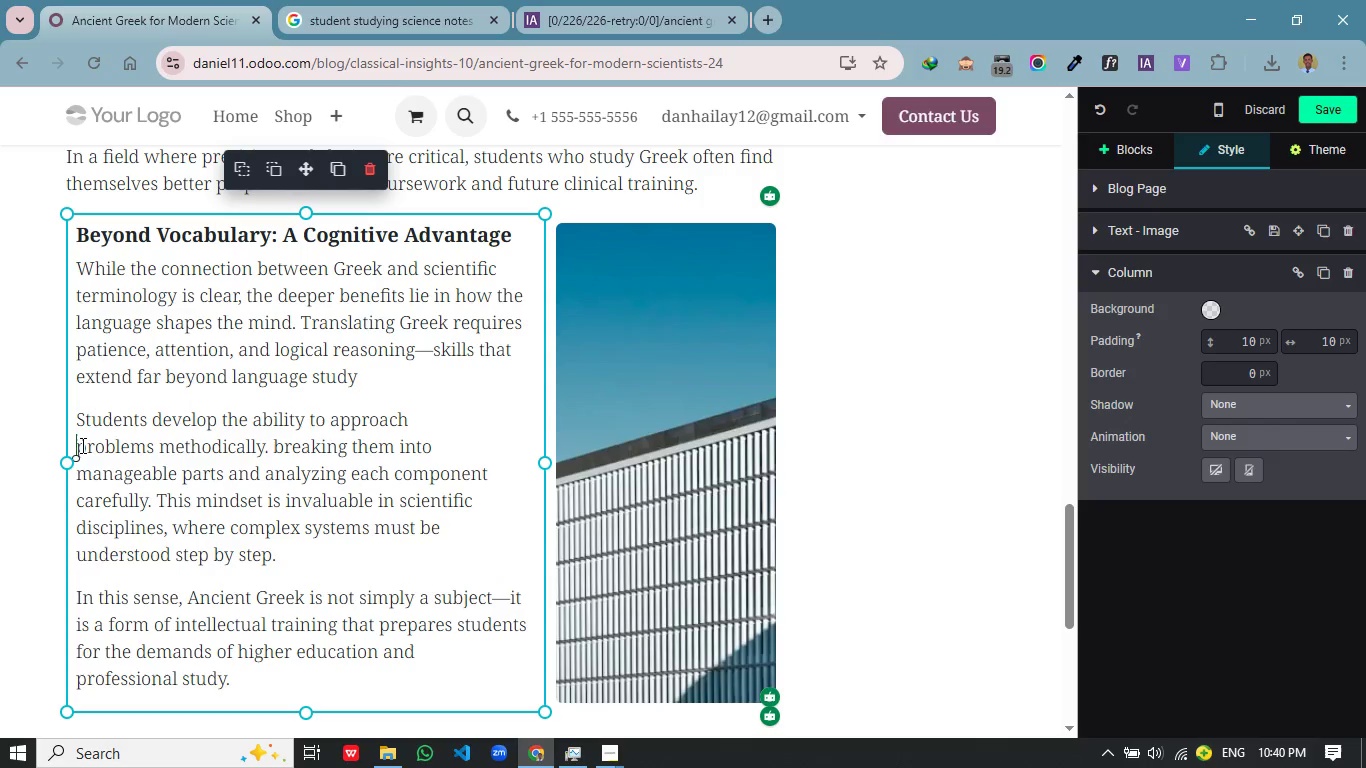 
key(Backspace)
 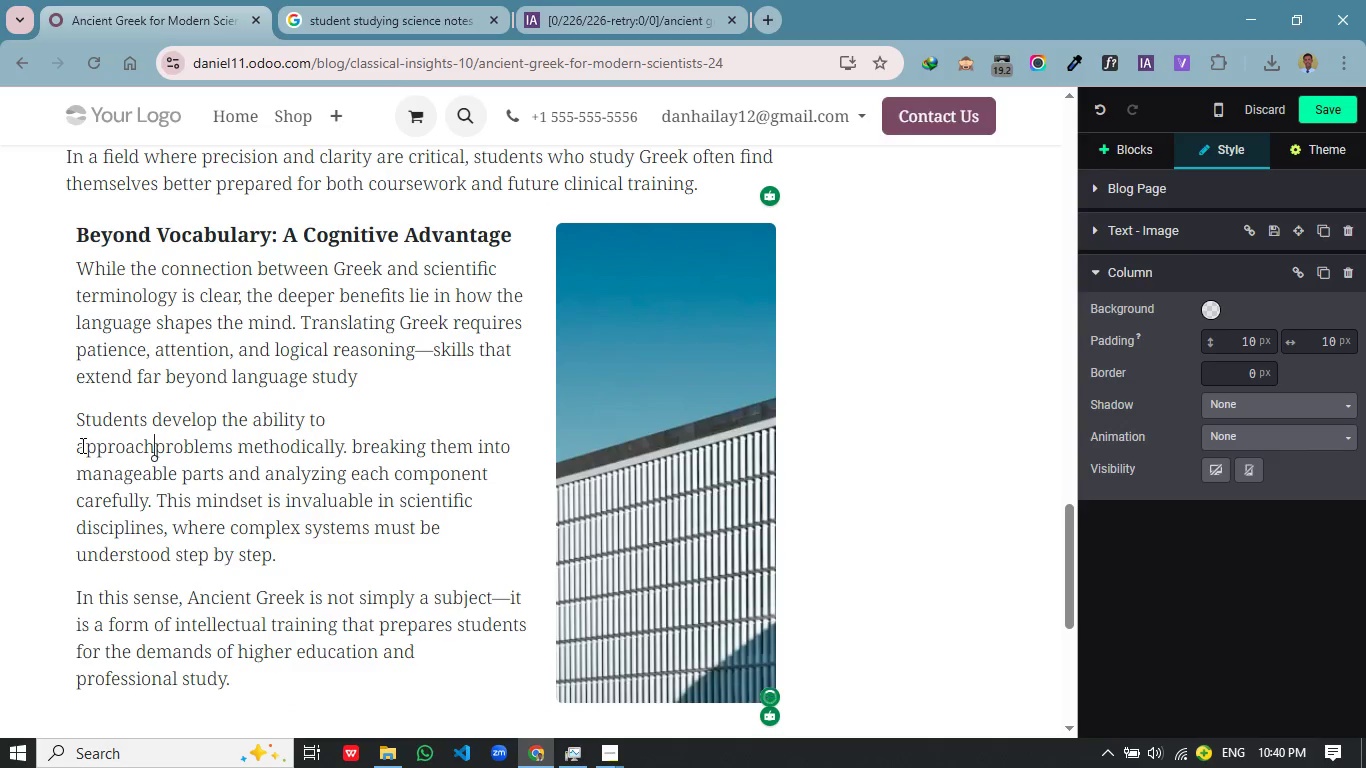 
key(Space)
 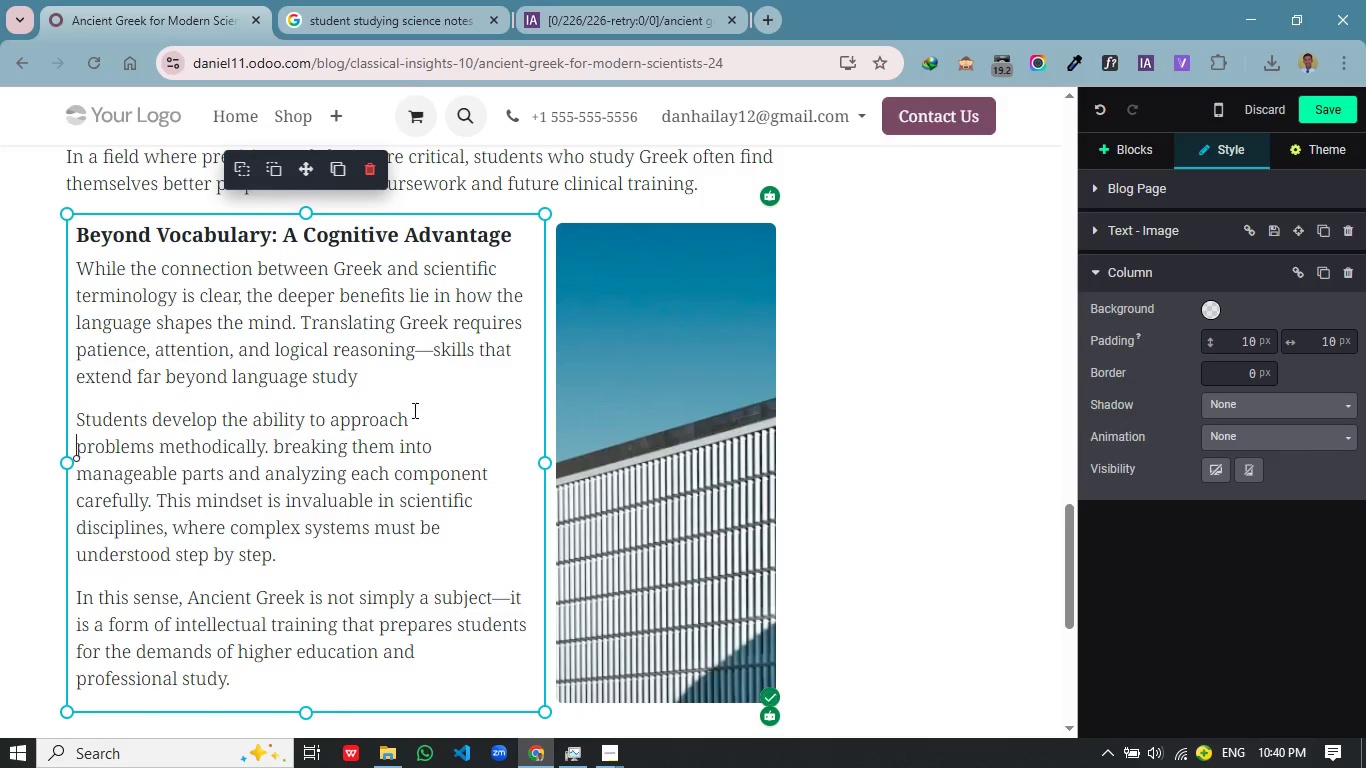 
left_click([422, 412])
 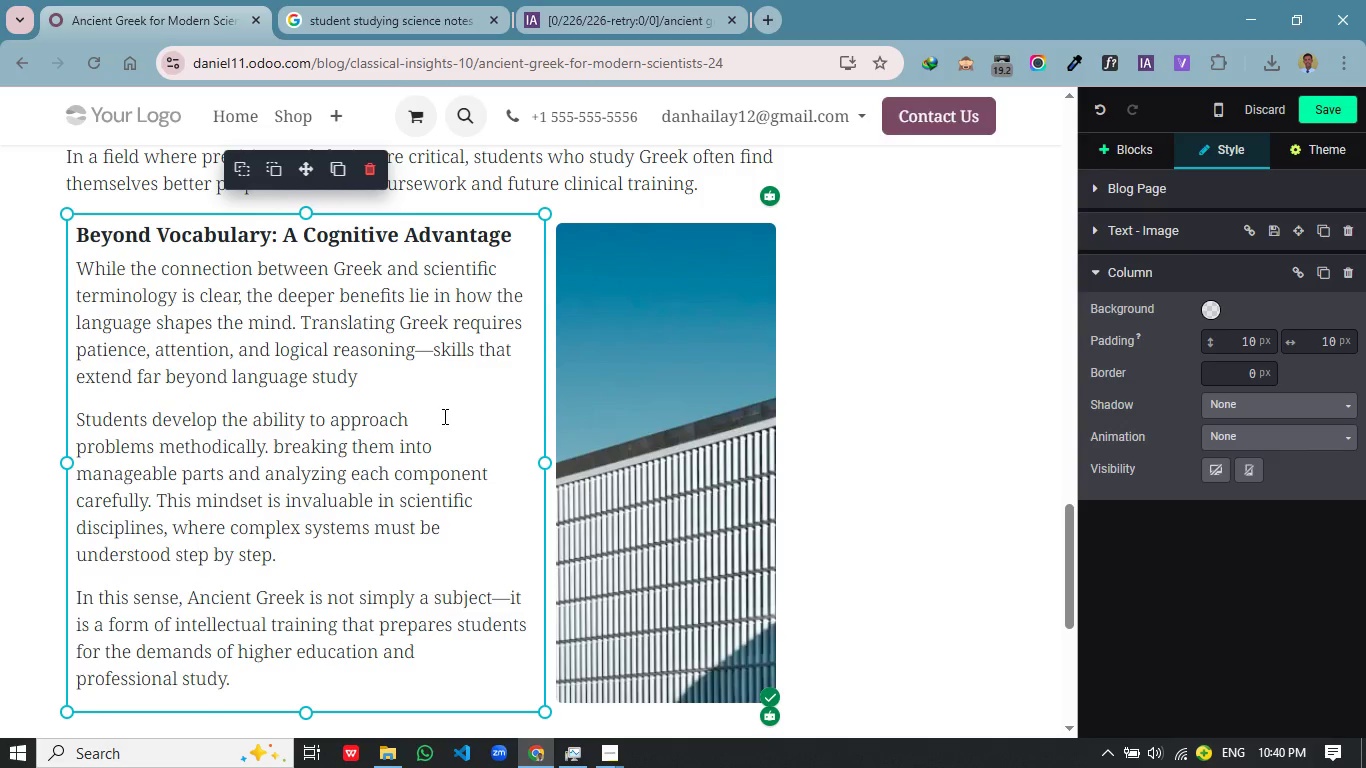 
left_click([471, 422])
 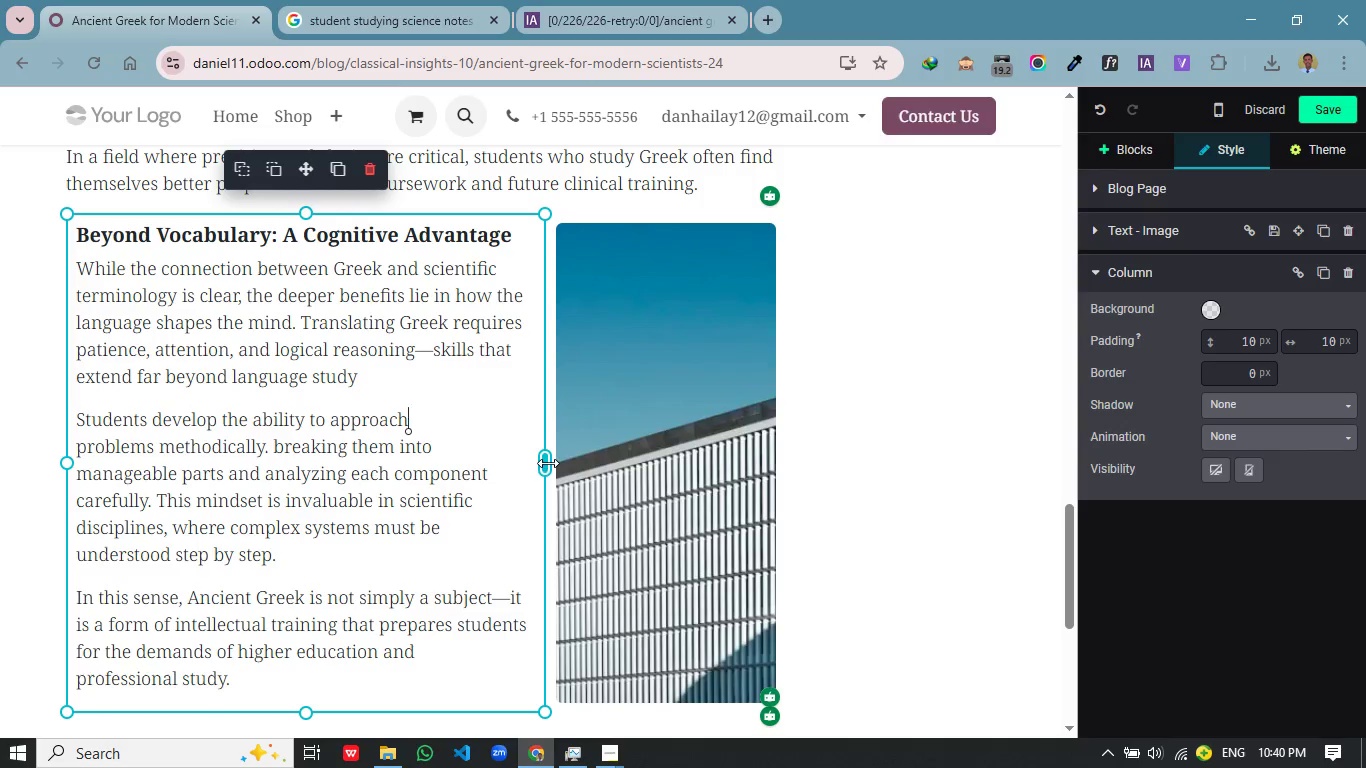 
left_click_drag(start_coordinate=[548, 463], to_coordinate=[594, 462])
 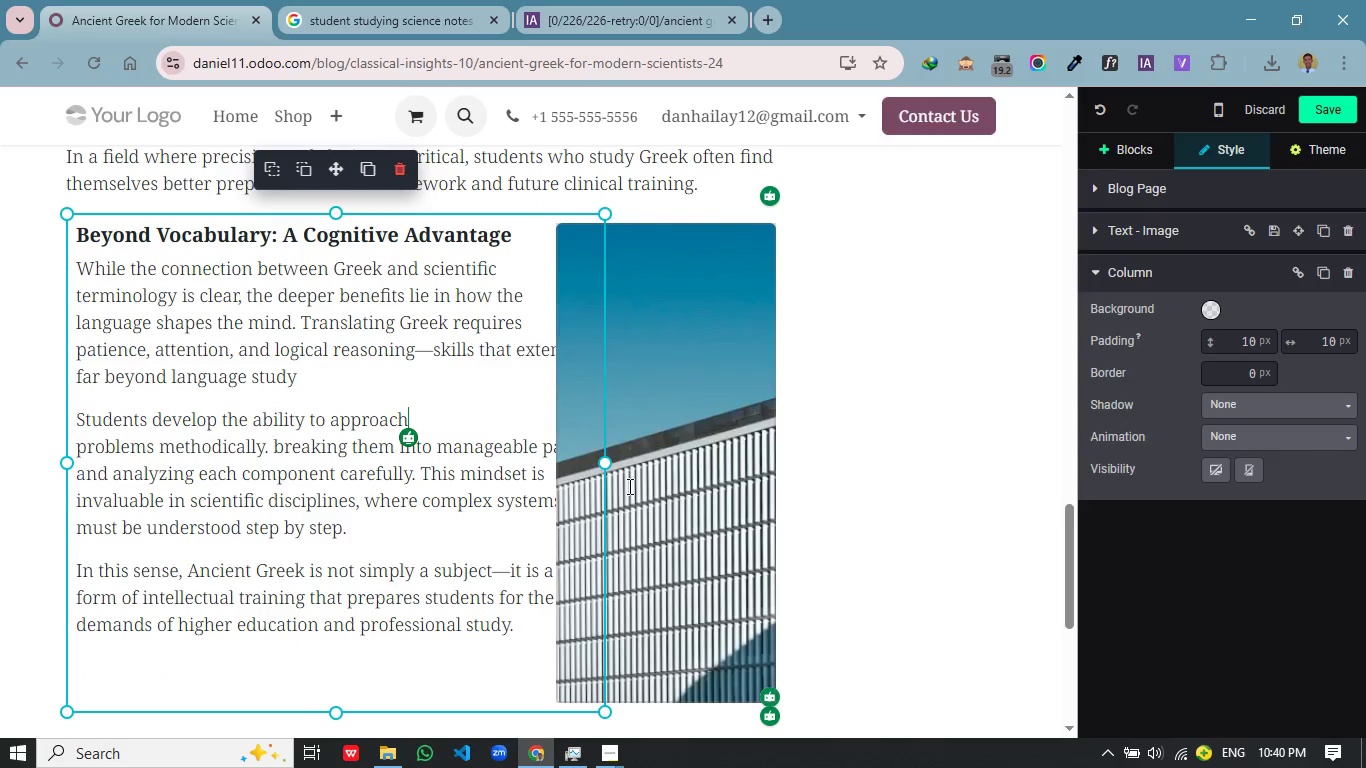 
left_click([567, 487])
 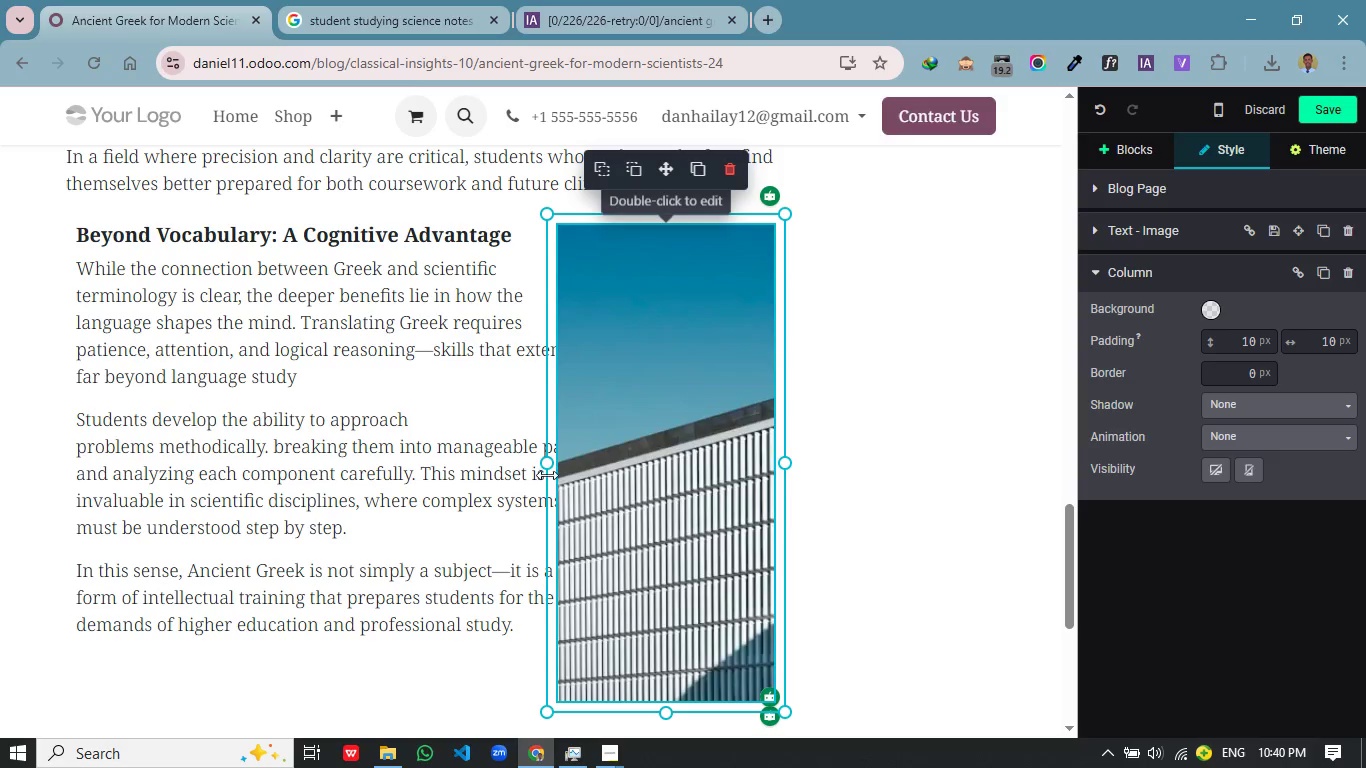 
left_click_drag(start_coordinate=[547, 469], to_coordinate=[596, 464])
 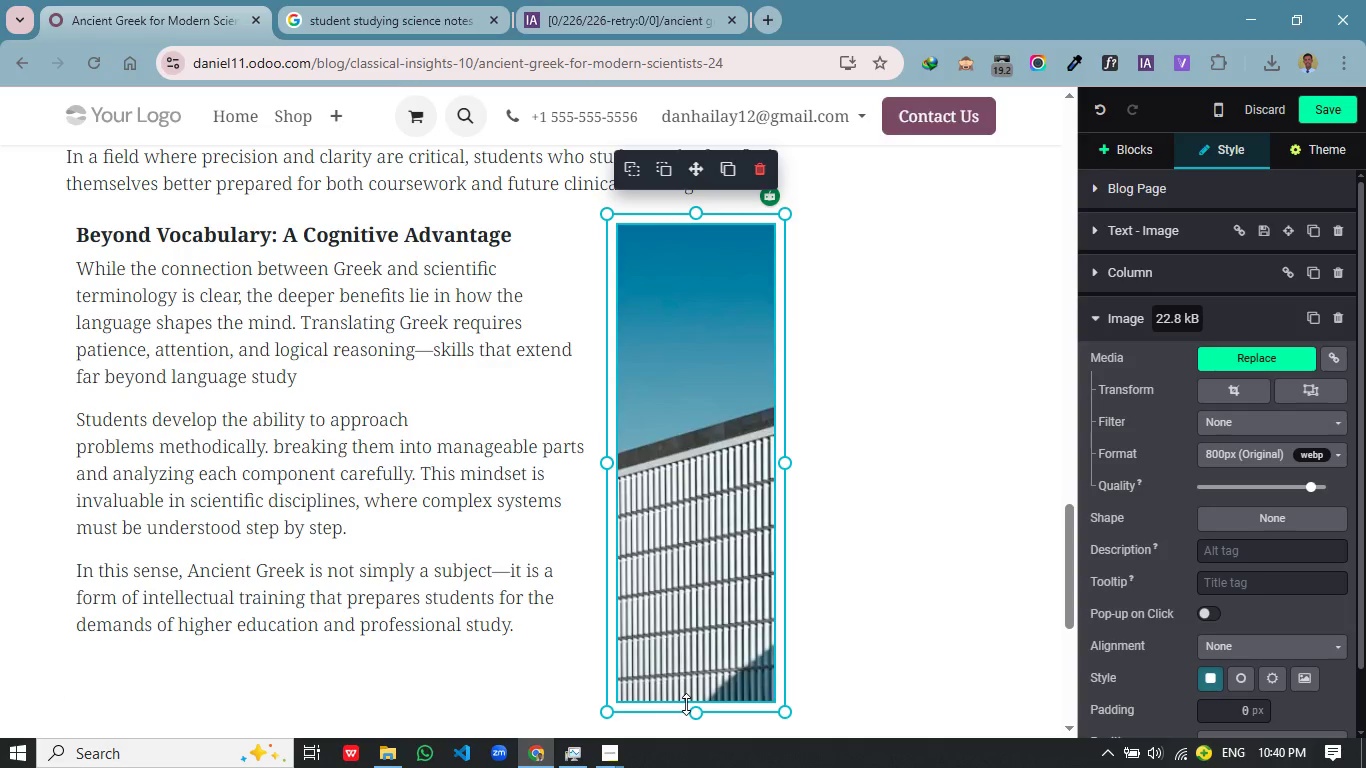 
left_click_drag(start_coordinate=[694, 708], to_coordinate=[698, 656])
 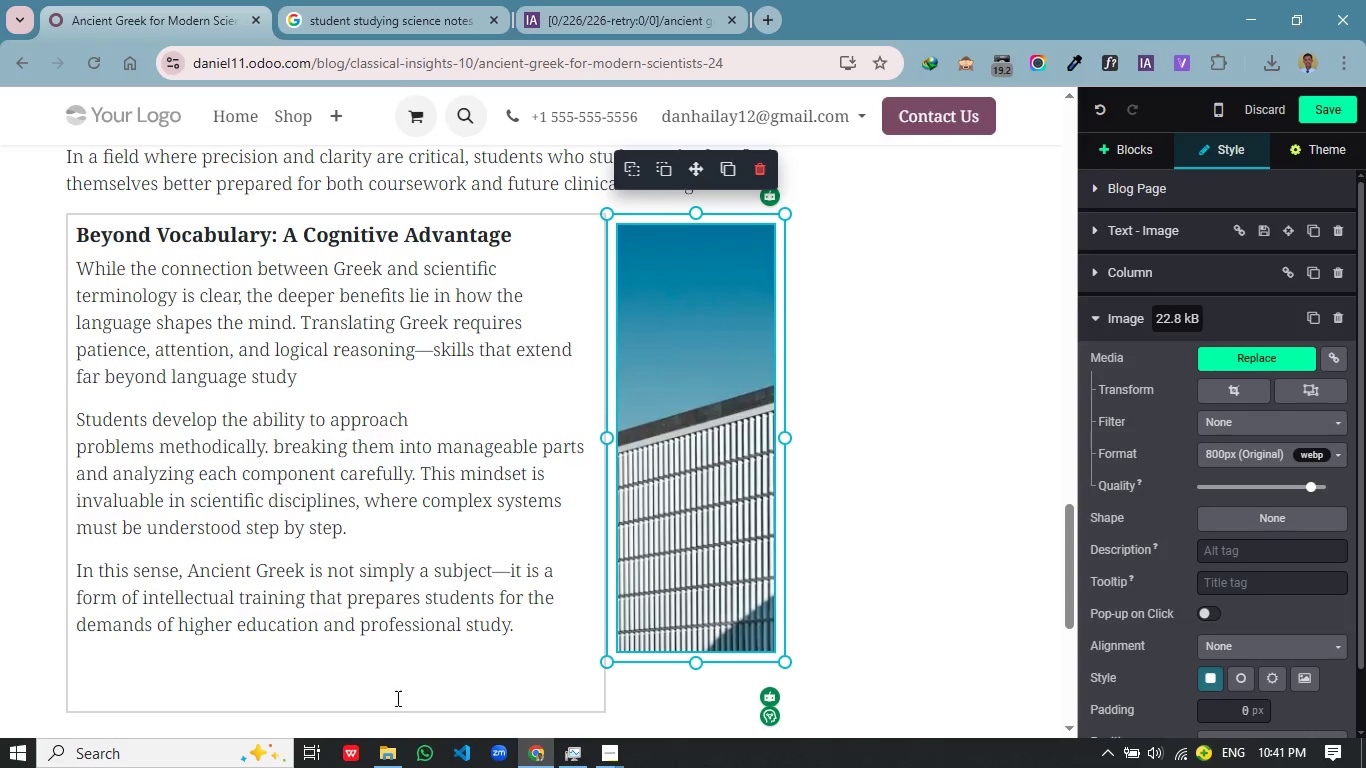 
left_click([388, 694])
 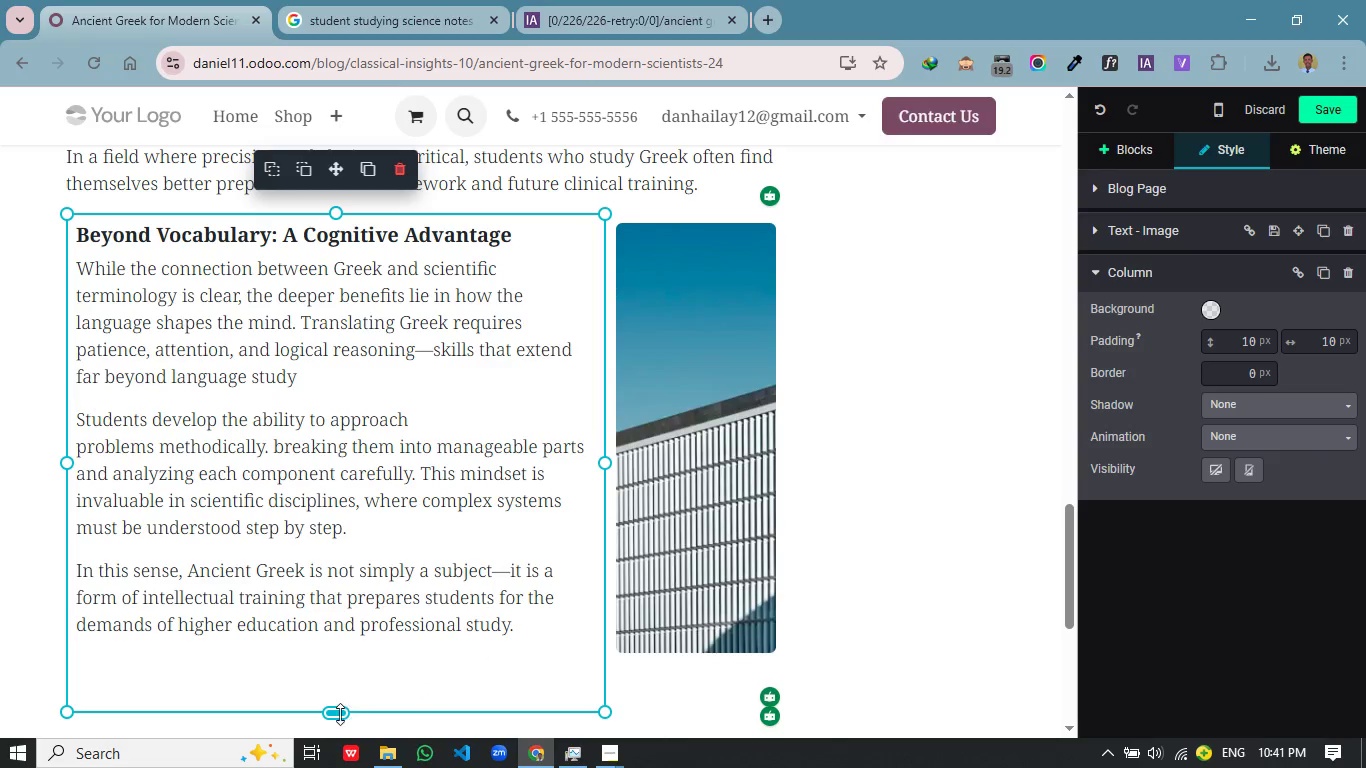 
left_click_drag(start_coordinate=[340, 714], to_coordinate=[352, 663])
 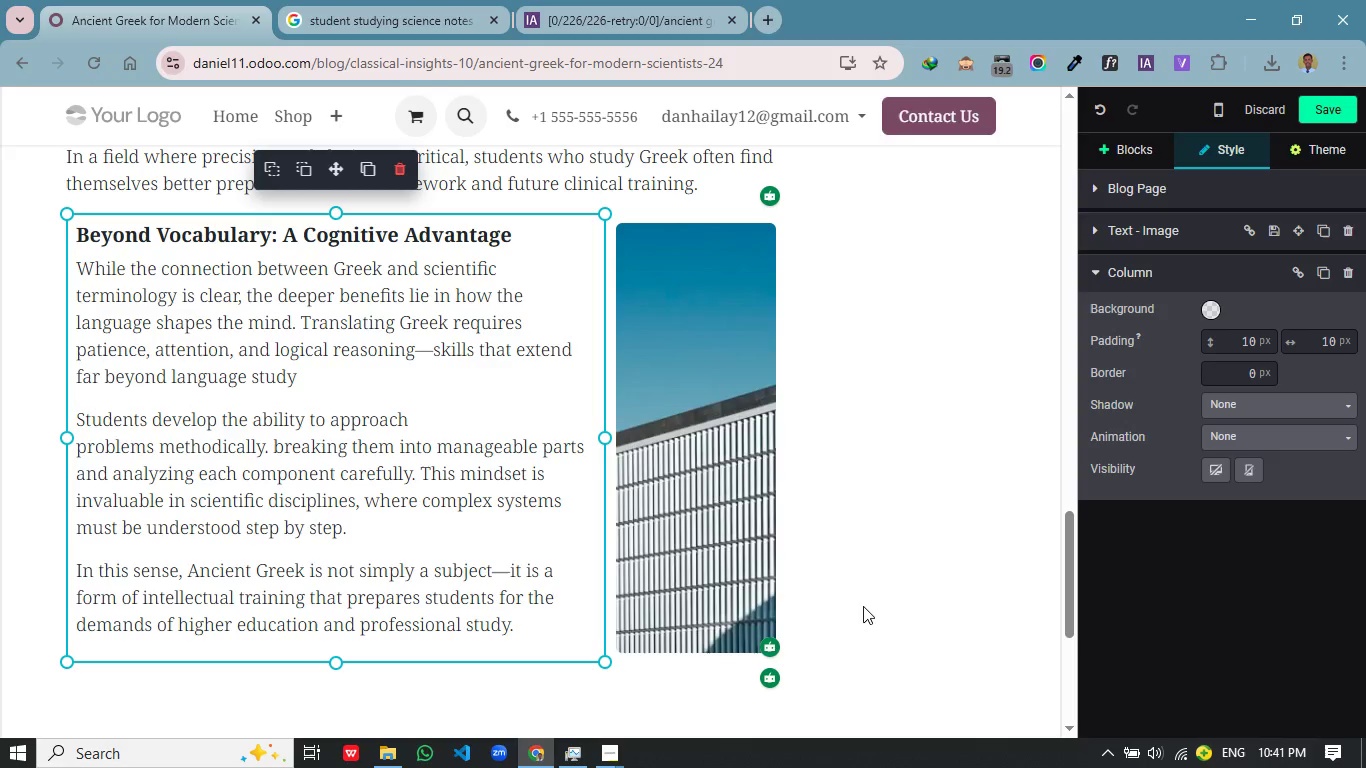 
left_click([863, 606])
 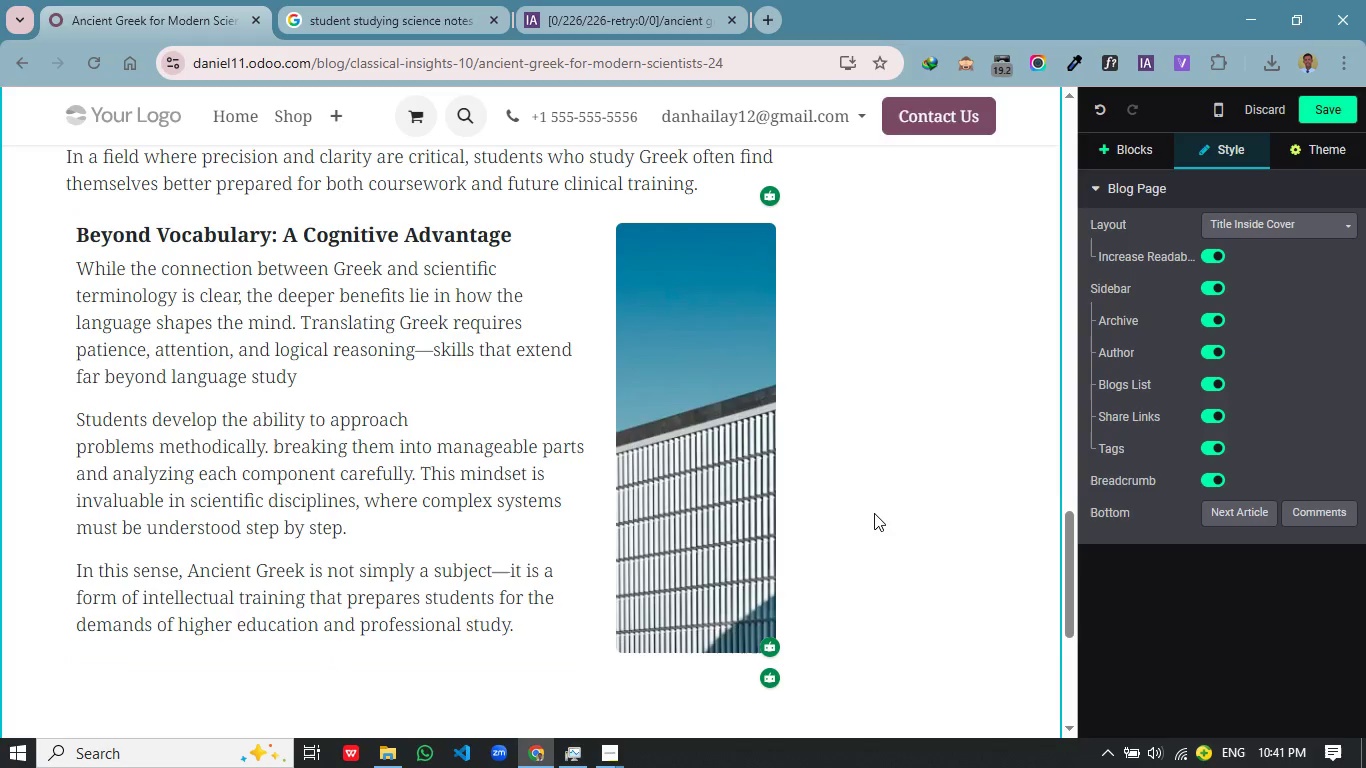 
scroll: coordinate [418, 430], scroll_direction: up, amount: 1.0
 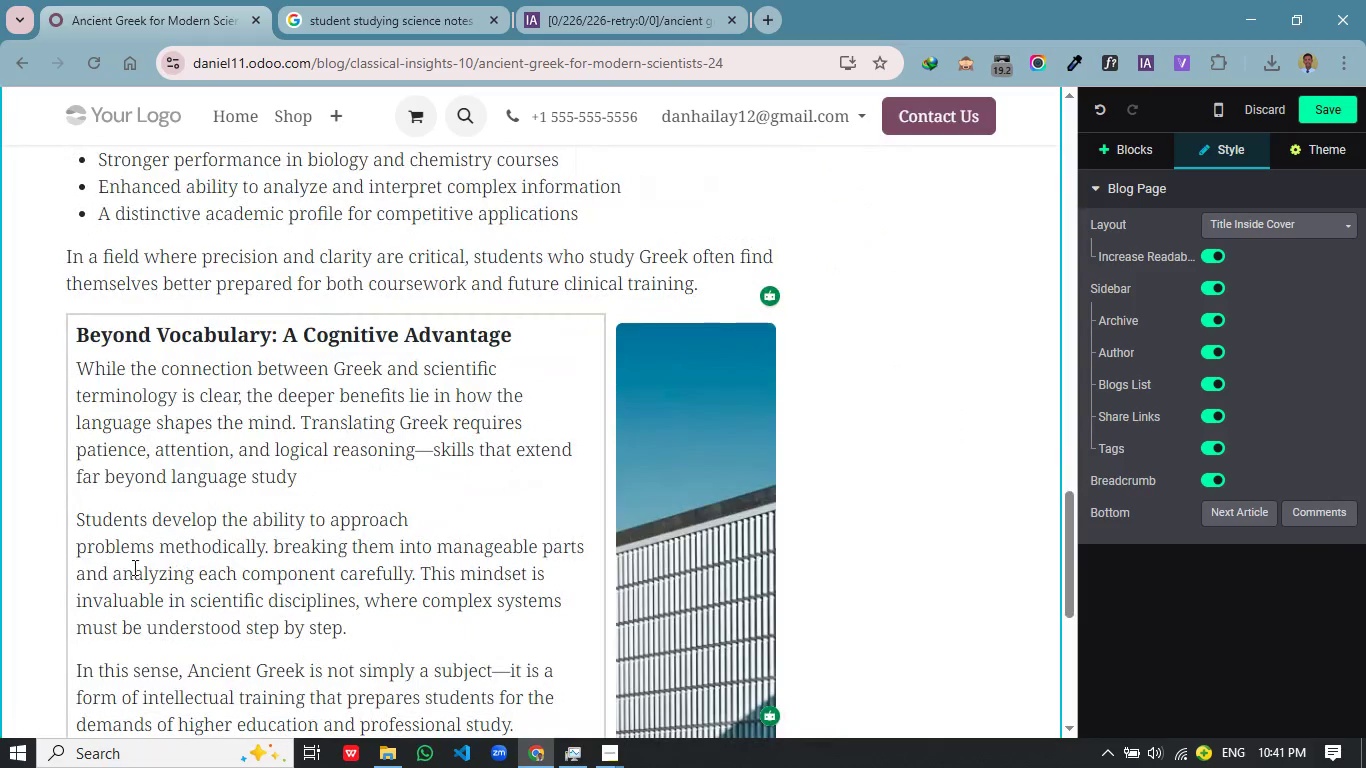 
left_click([451, 523])
 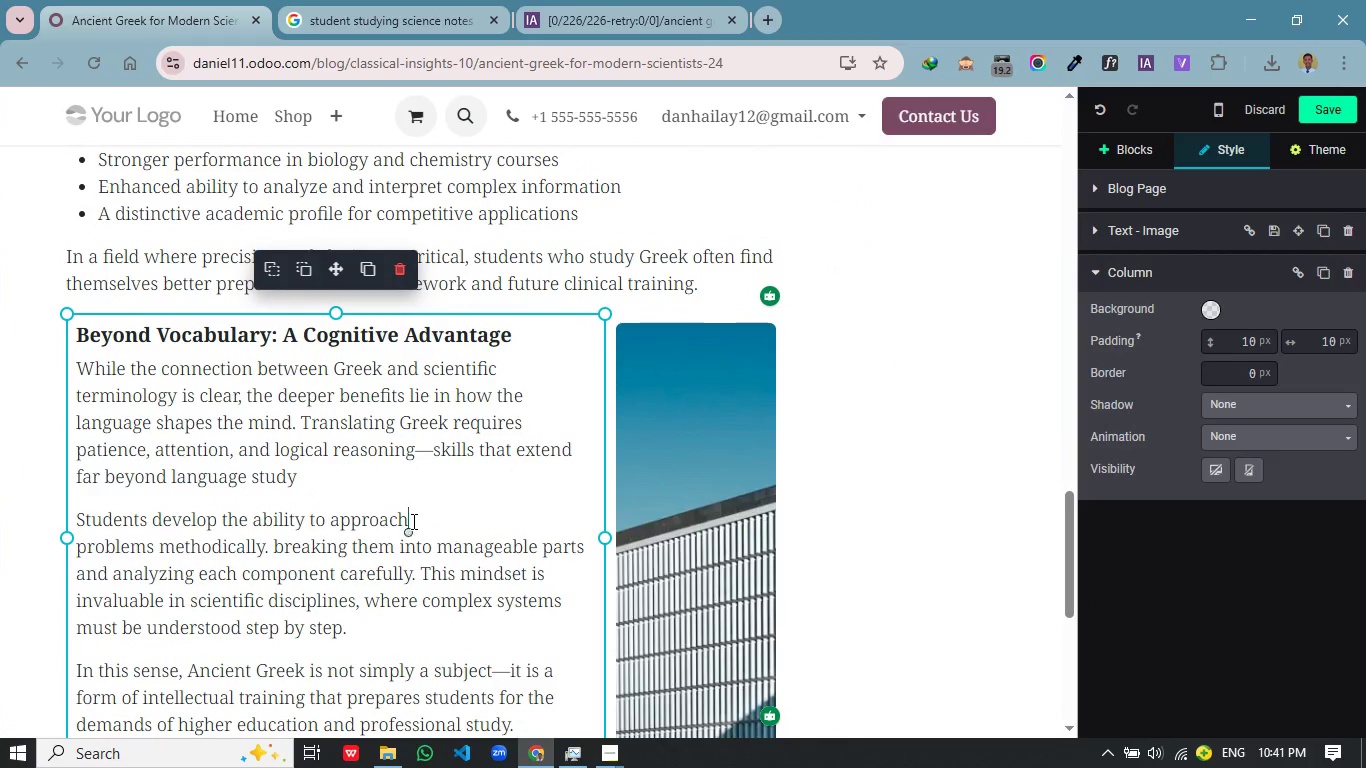 
key(Delete)
 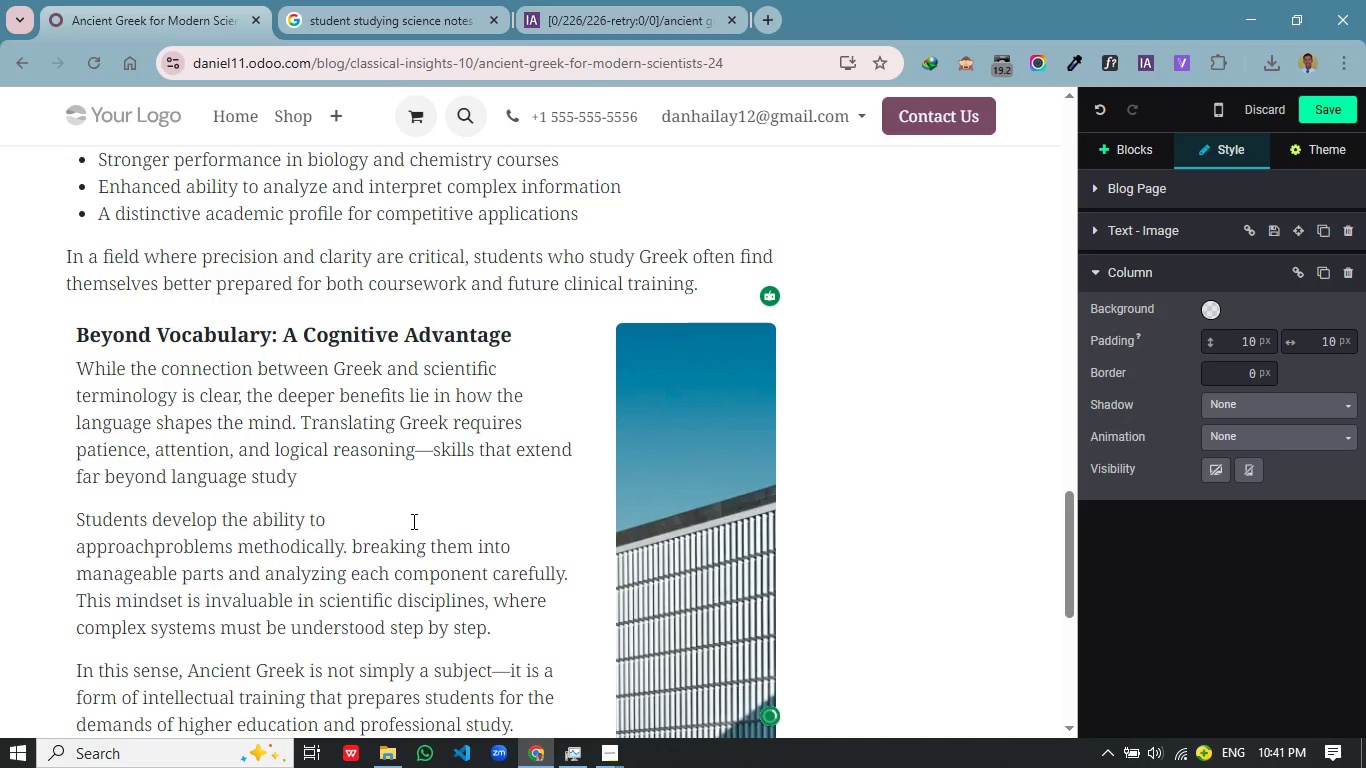 
key(Space)
 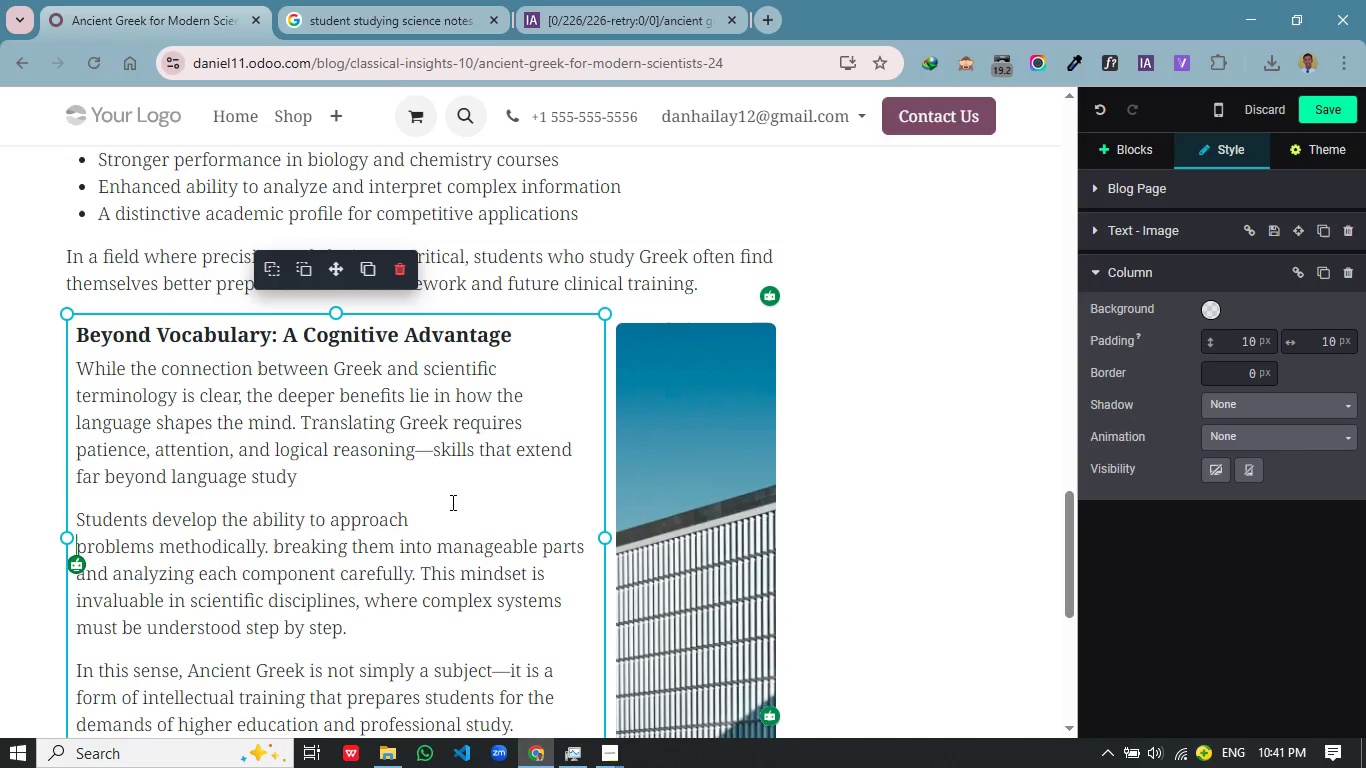 
wait(7.42)
 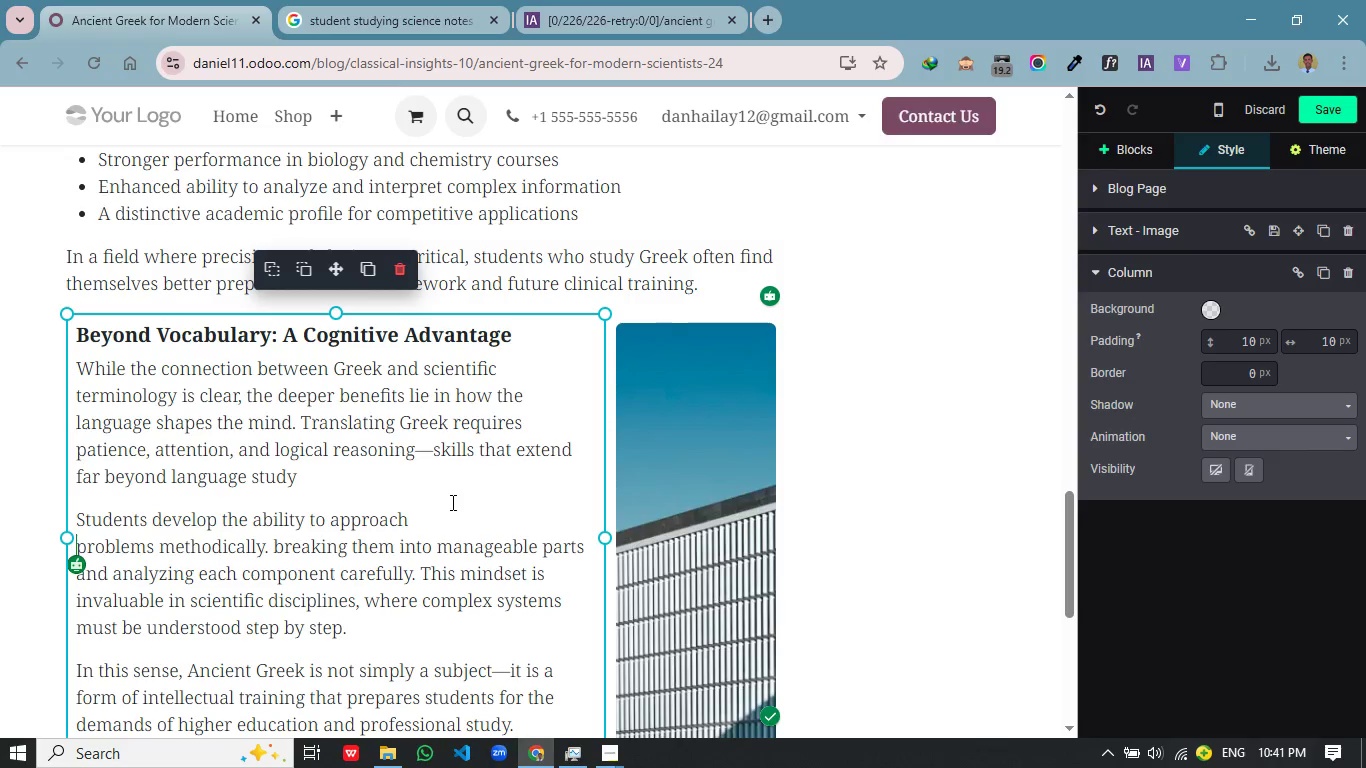 
left_click_drag(start_coordinate=[605, 535], to_coordinate=[536, 544])
 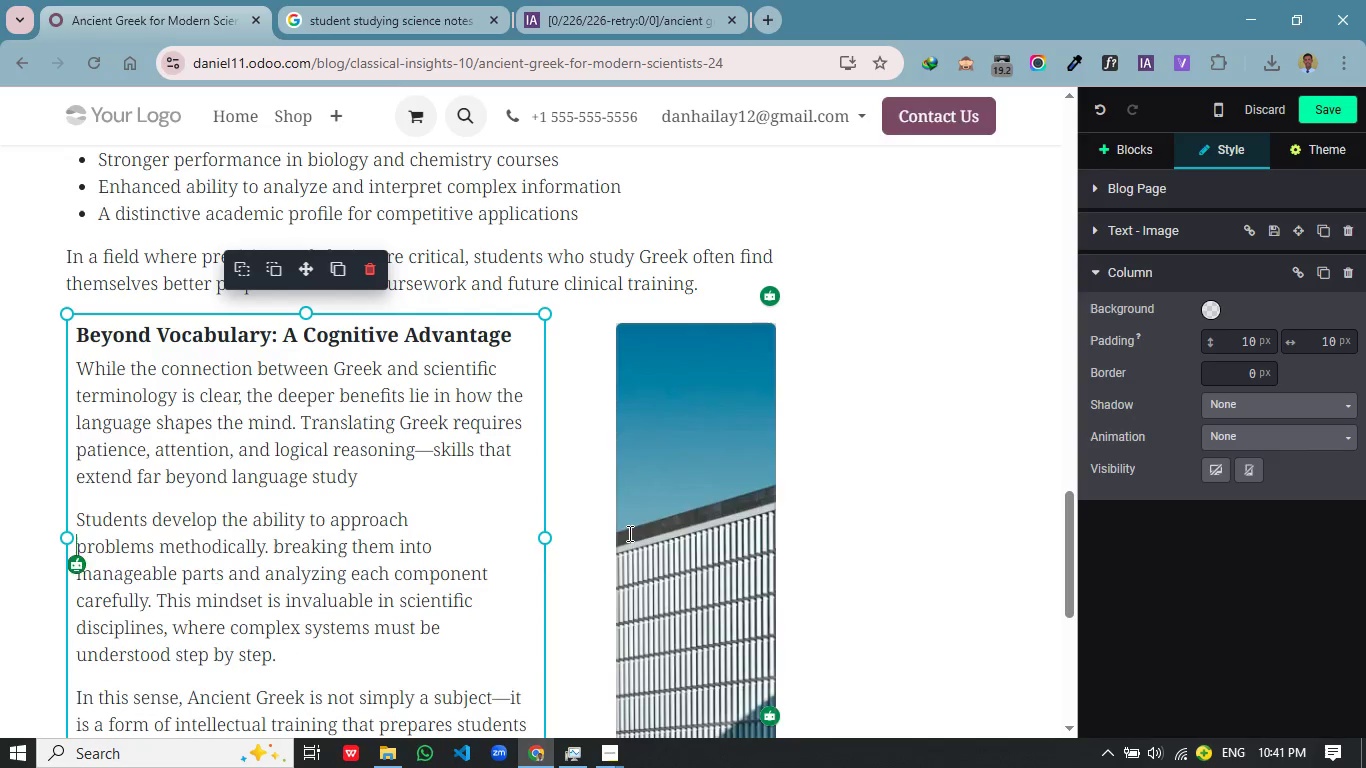 
left_click([628, 533])
 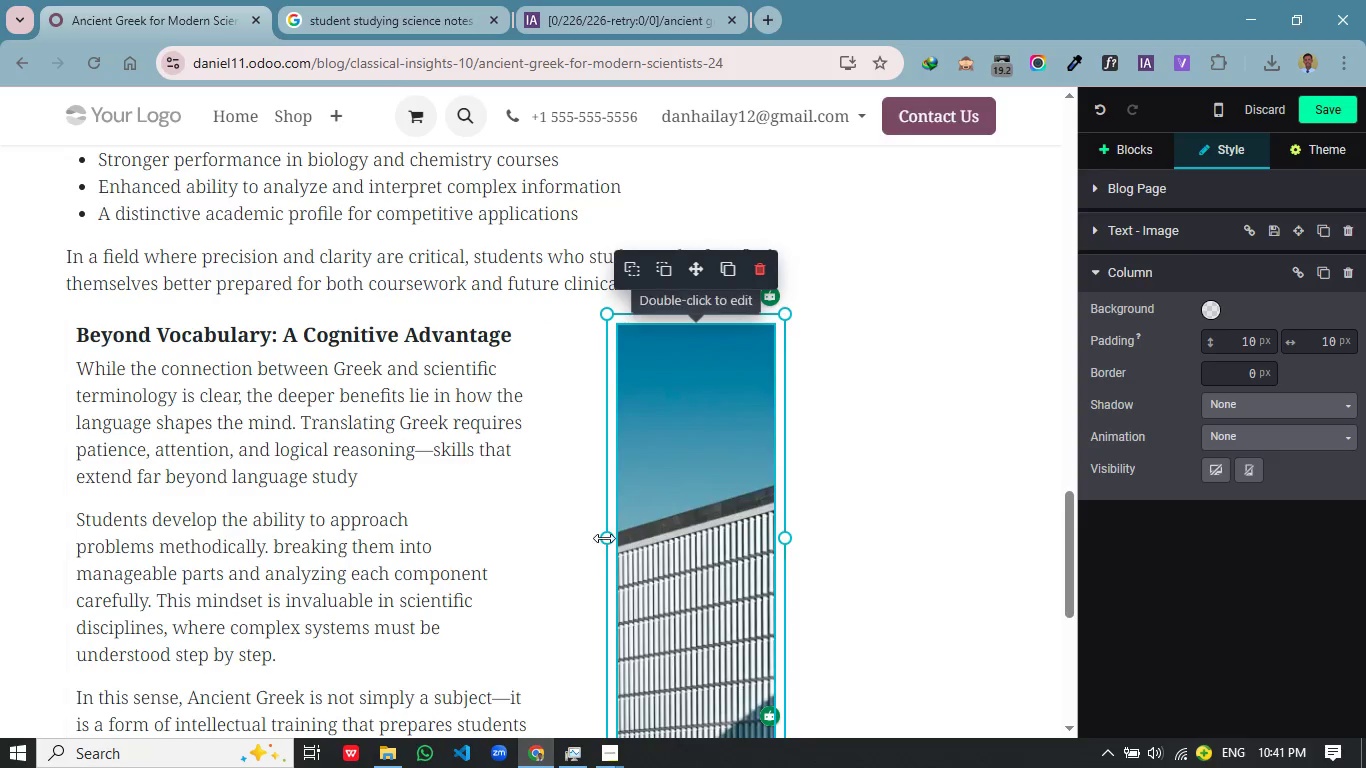 
left_click_drag(start_coordinate=[608, 536], to_coordinate=[564, 536])
 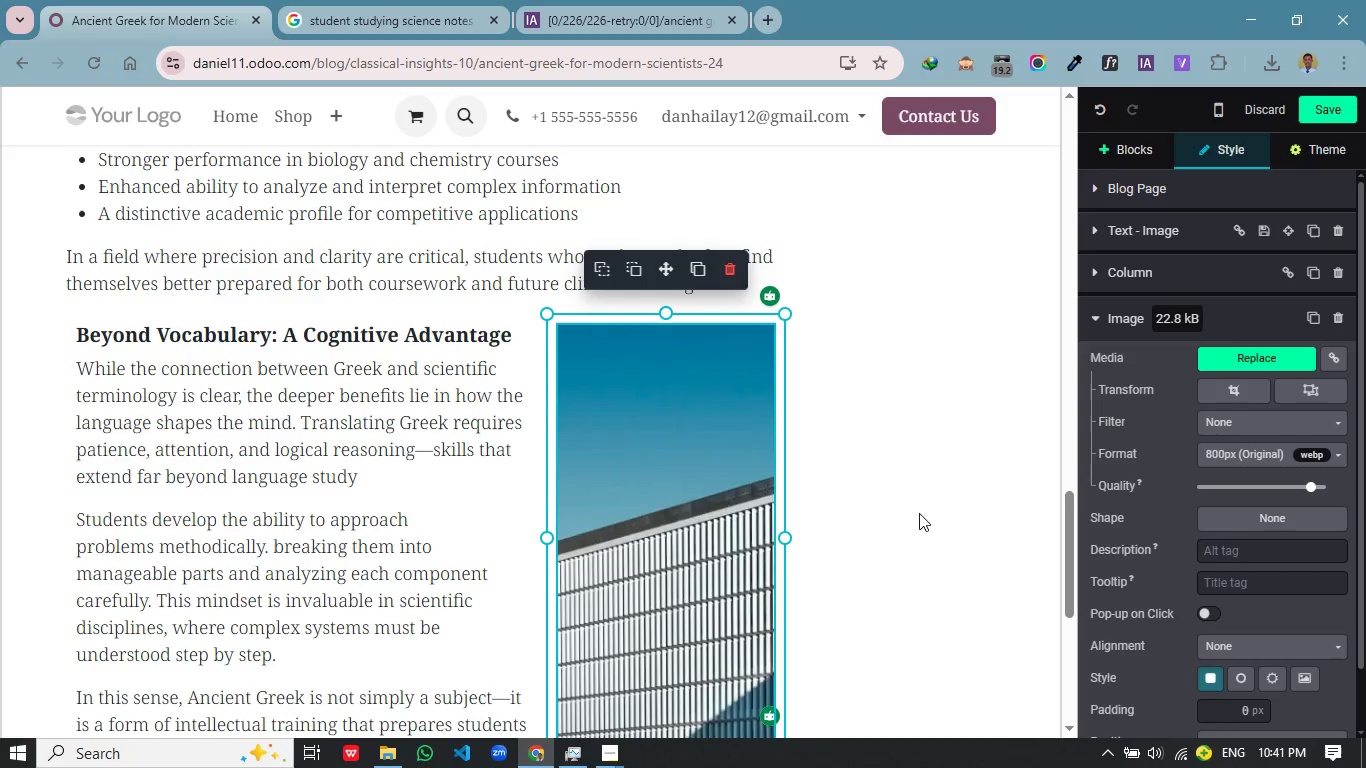 
left_click([919, 513])
 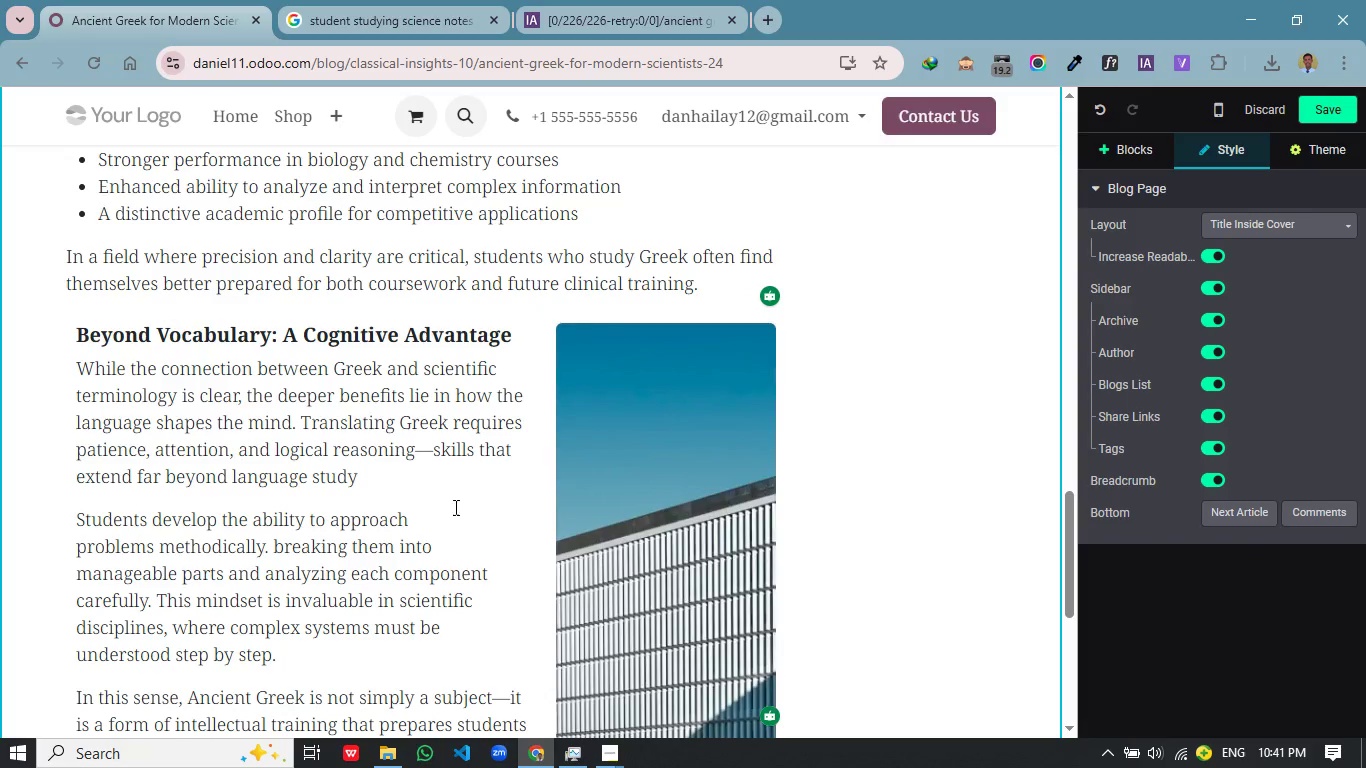 
scroll: coordinate [448, 511], scroll_direction: down, amount: 3.0
 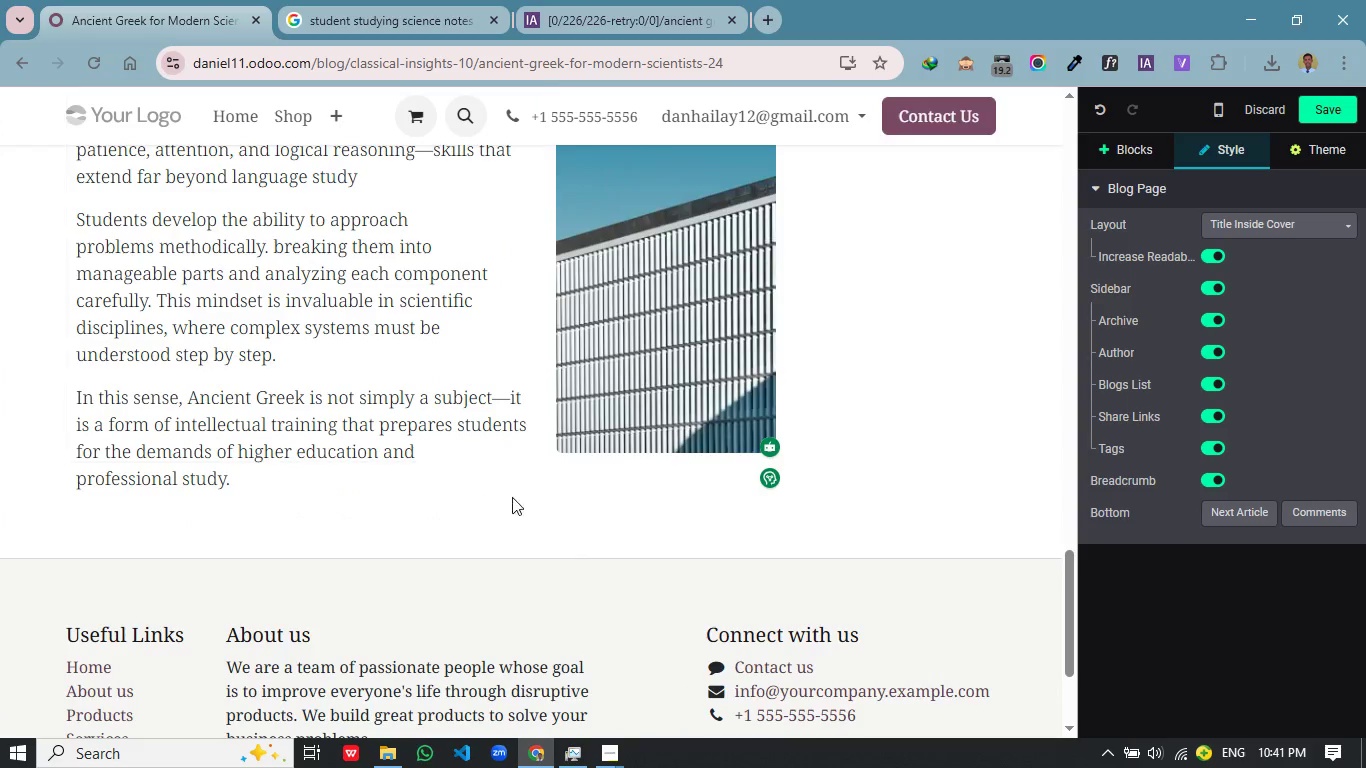 
scroll: coordinate [463, 523], scroll_direction: up, amount: 2.0
 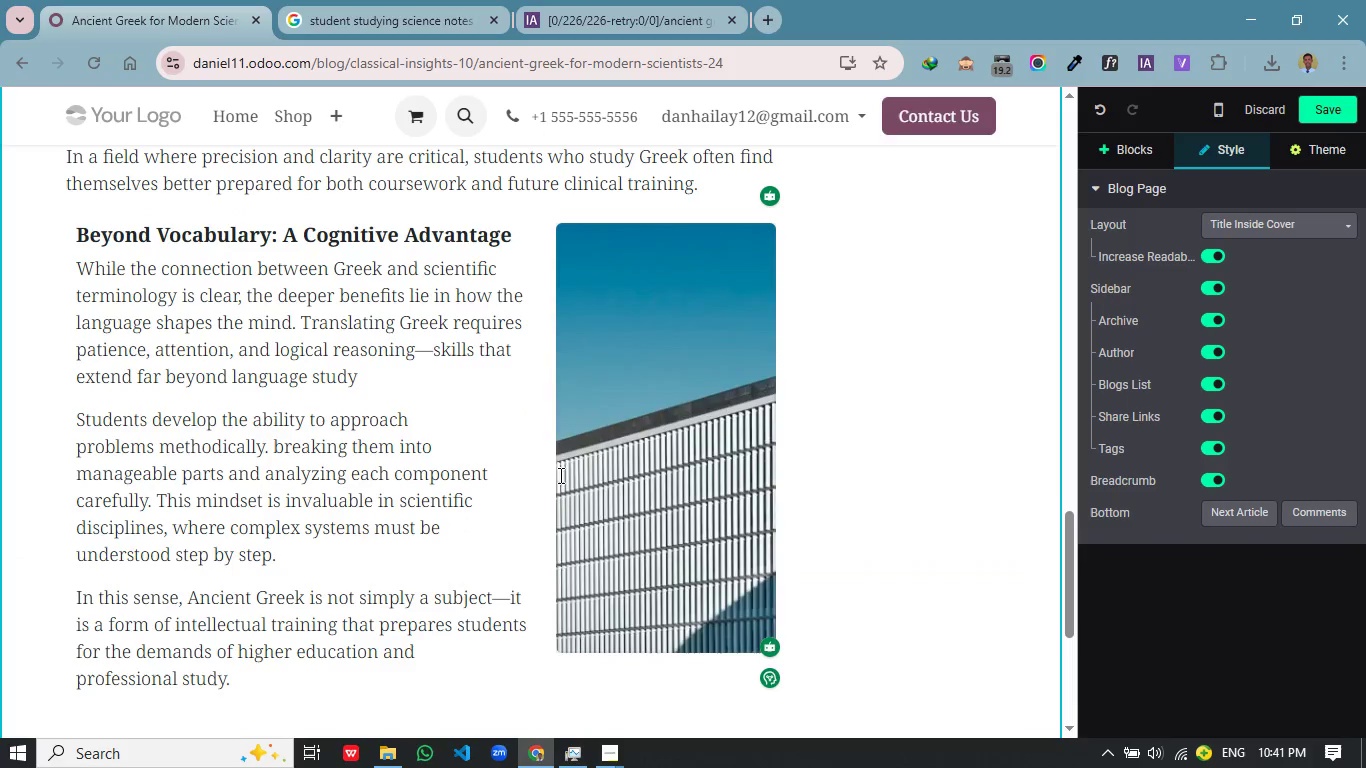 
left_click([642, 464])
 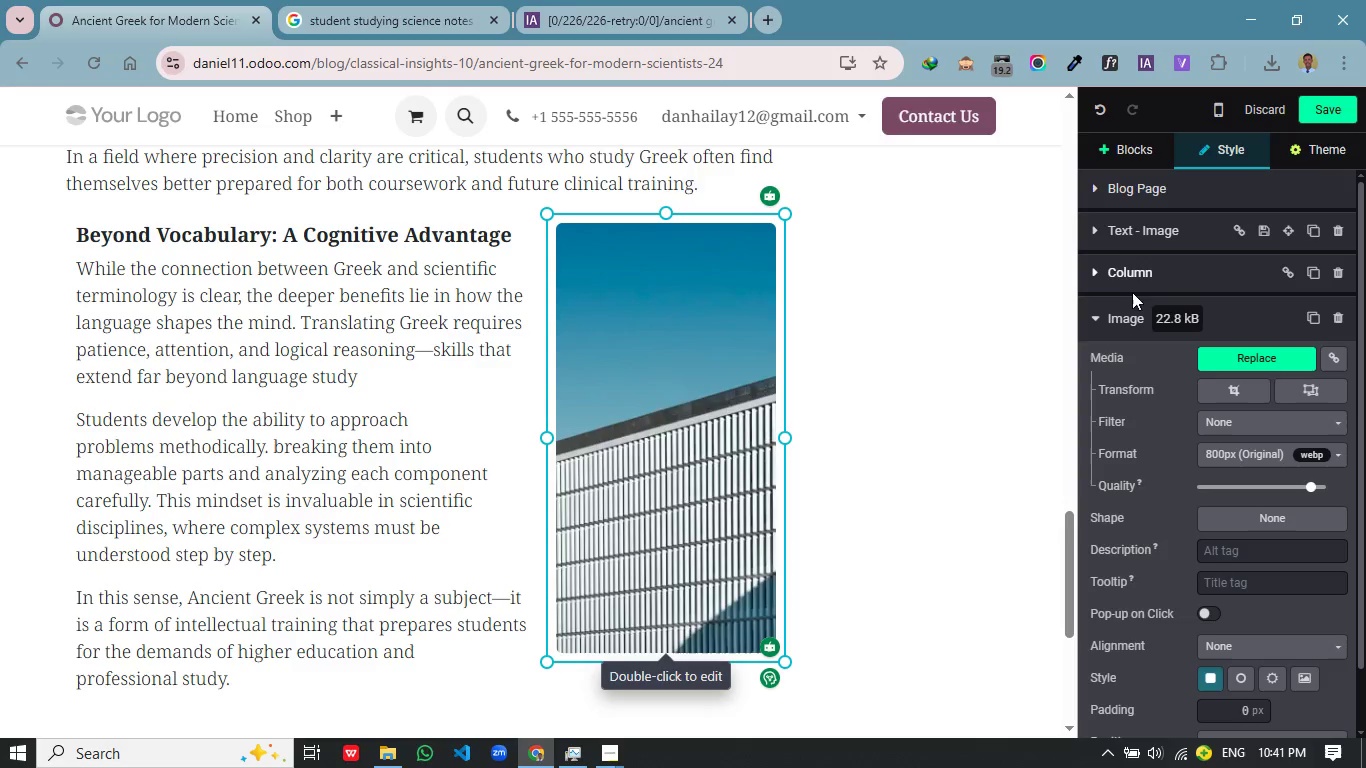 
left_click([1230, 352])
 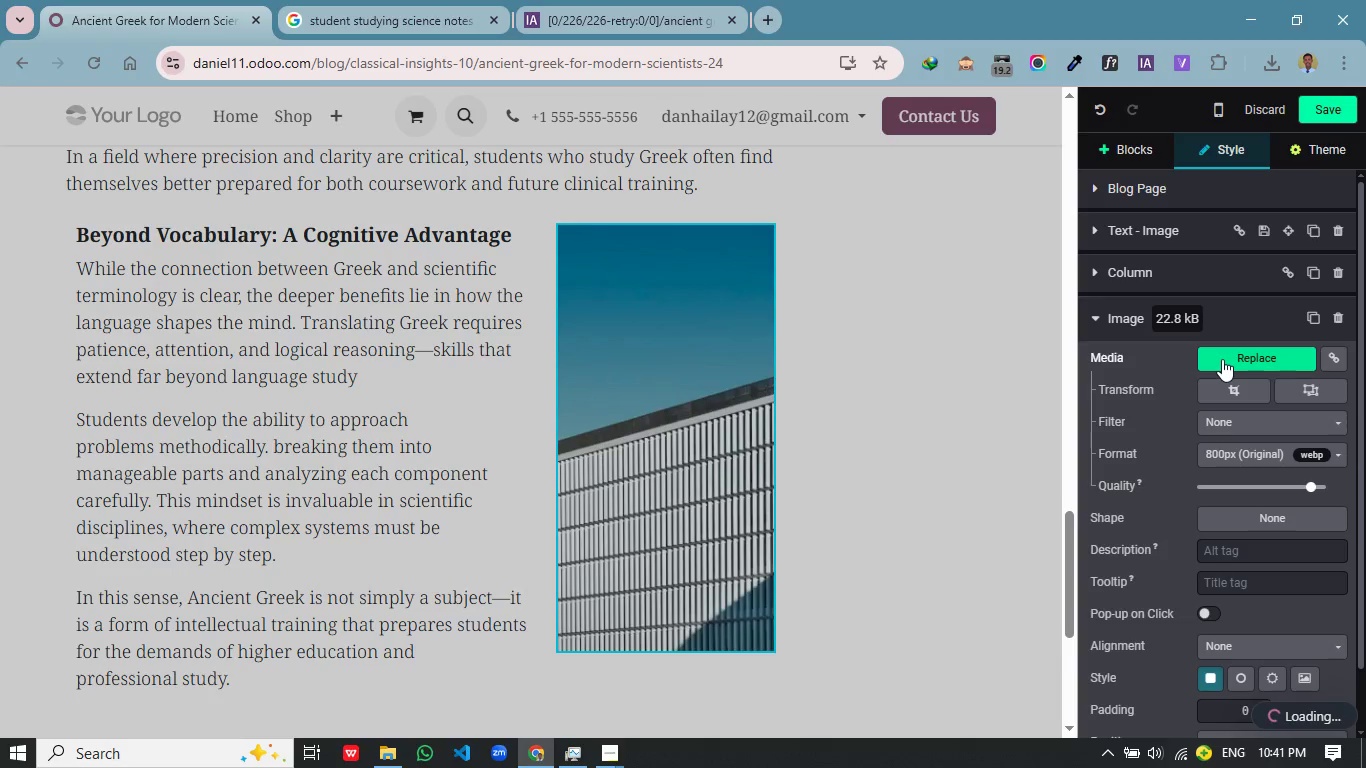 
wait(5.63)
 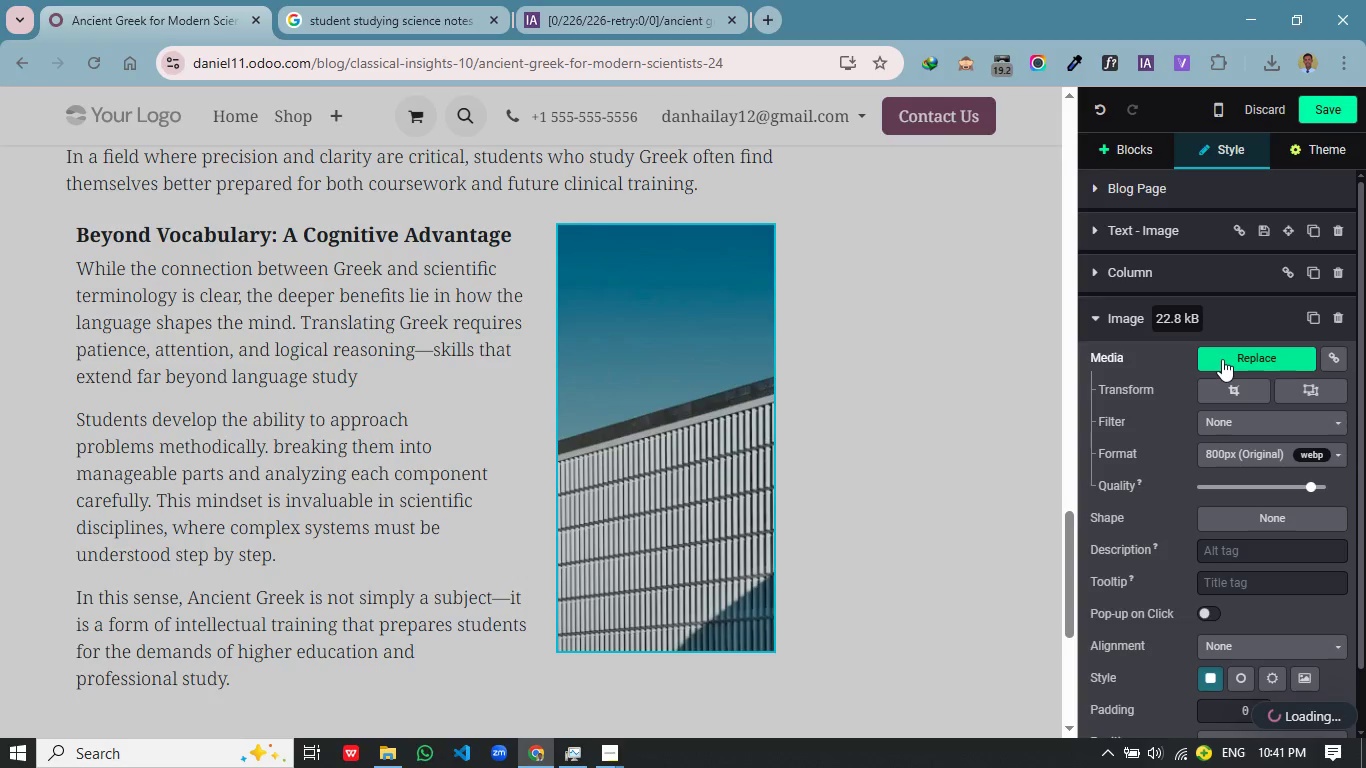 
mouse_move([1212, 392])
 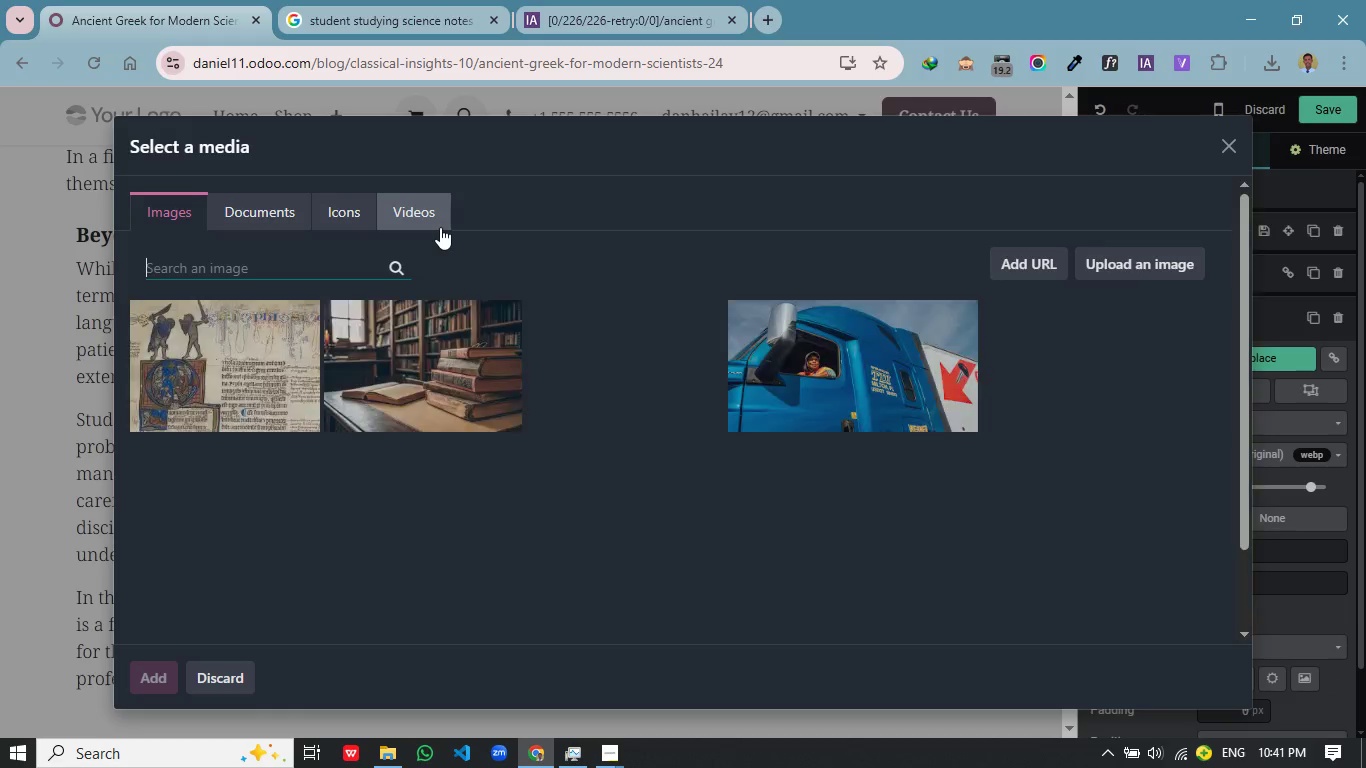 
type(student deep thinking studying books liber)
key(Backspace)
key(Backspace)
type(rary)
 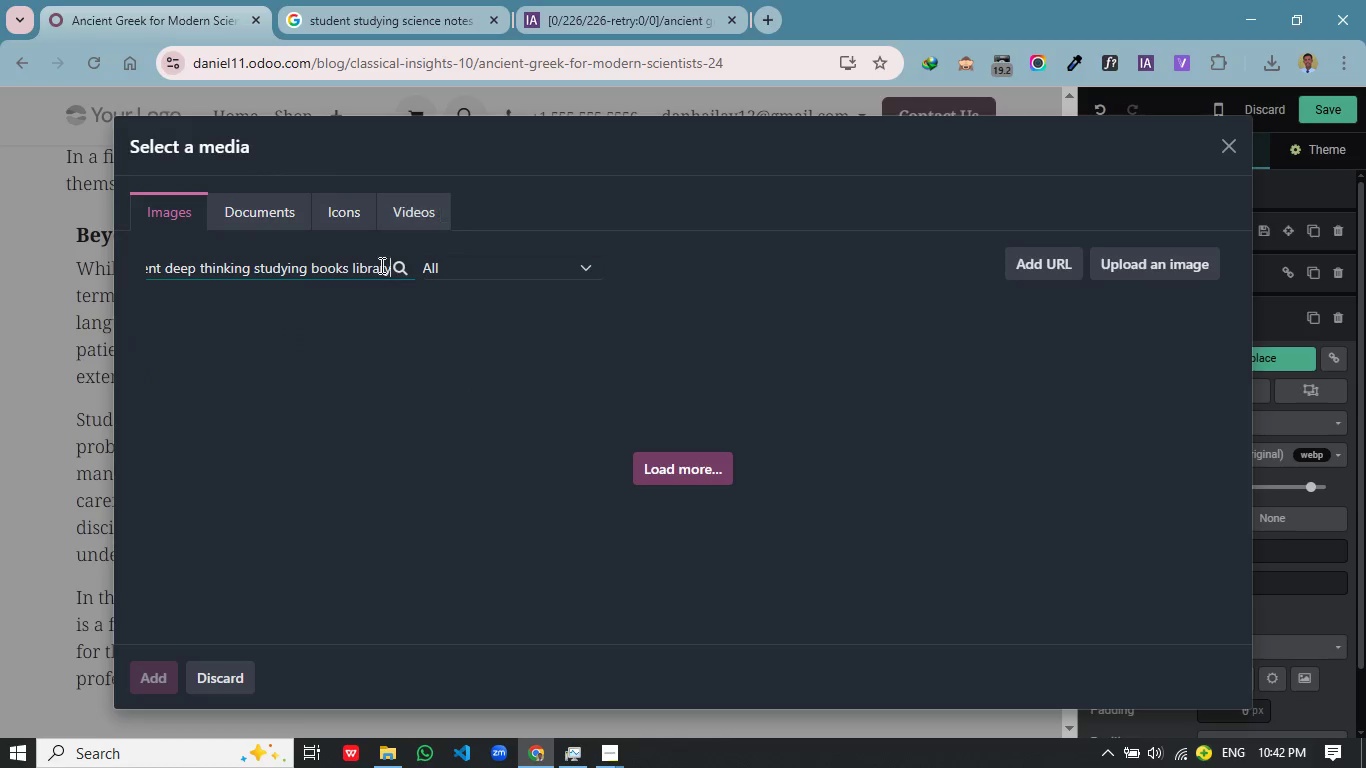 
wait(9.58)
 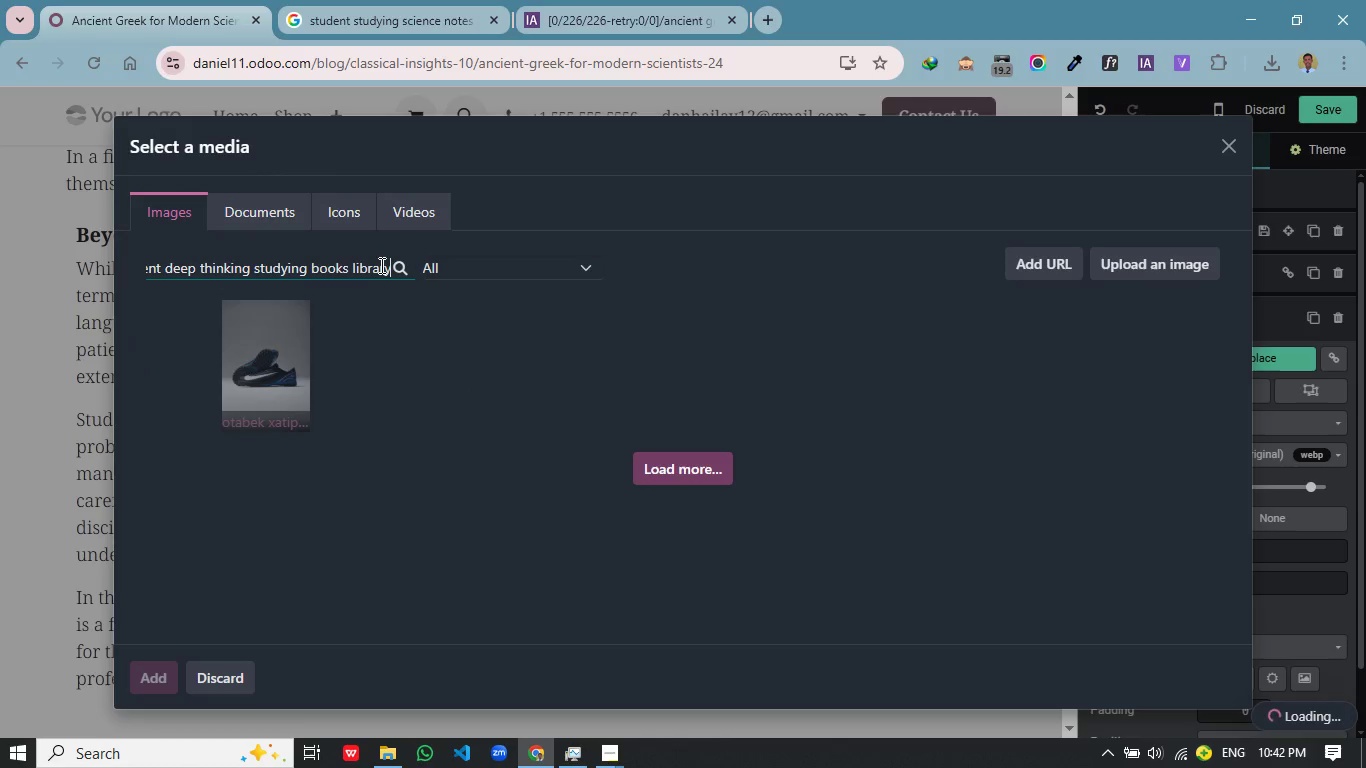 
key(Control+A)
 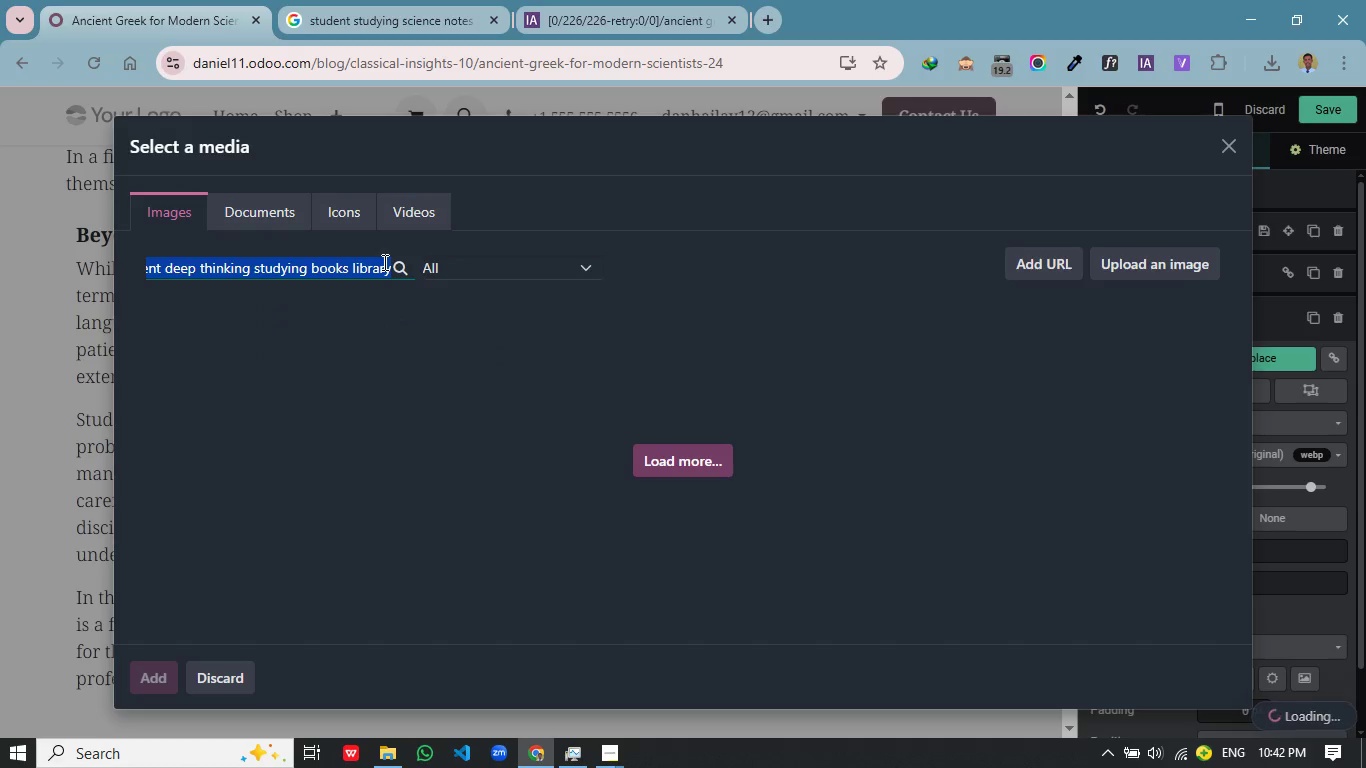 
key(Control+C)
 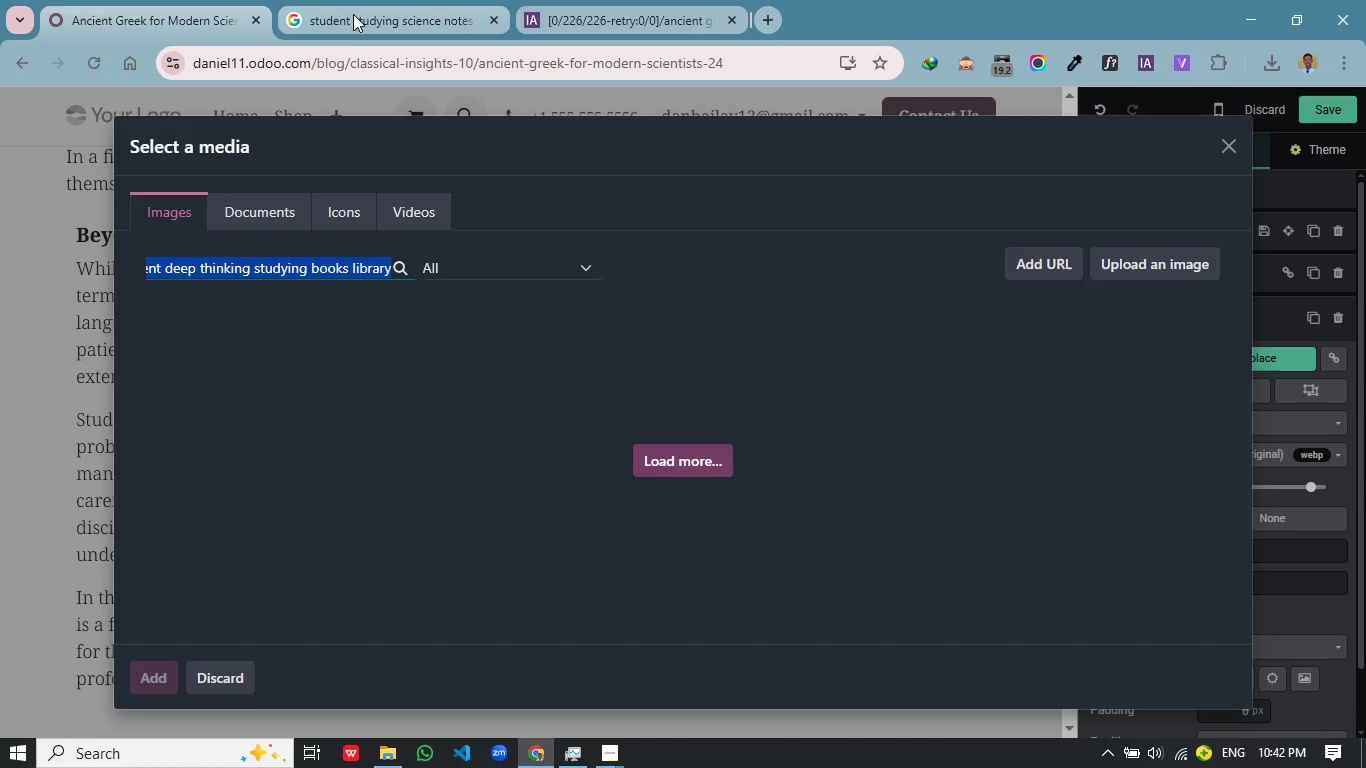 
left_click([353, 14])
 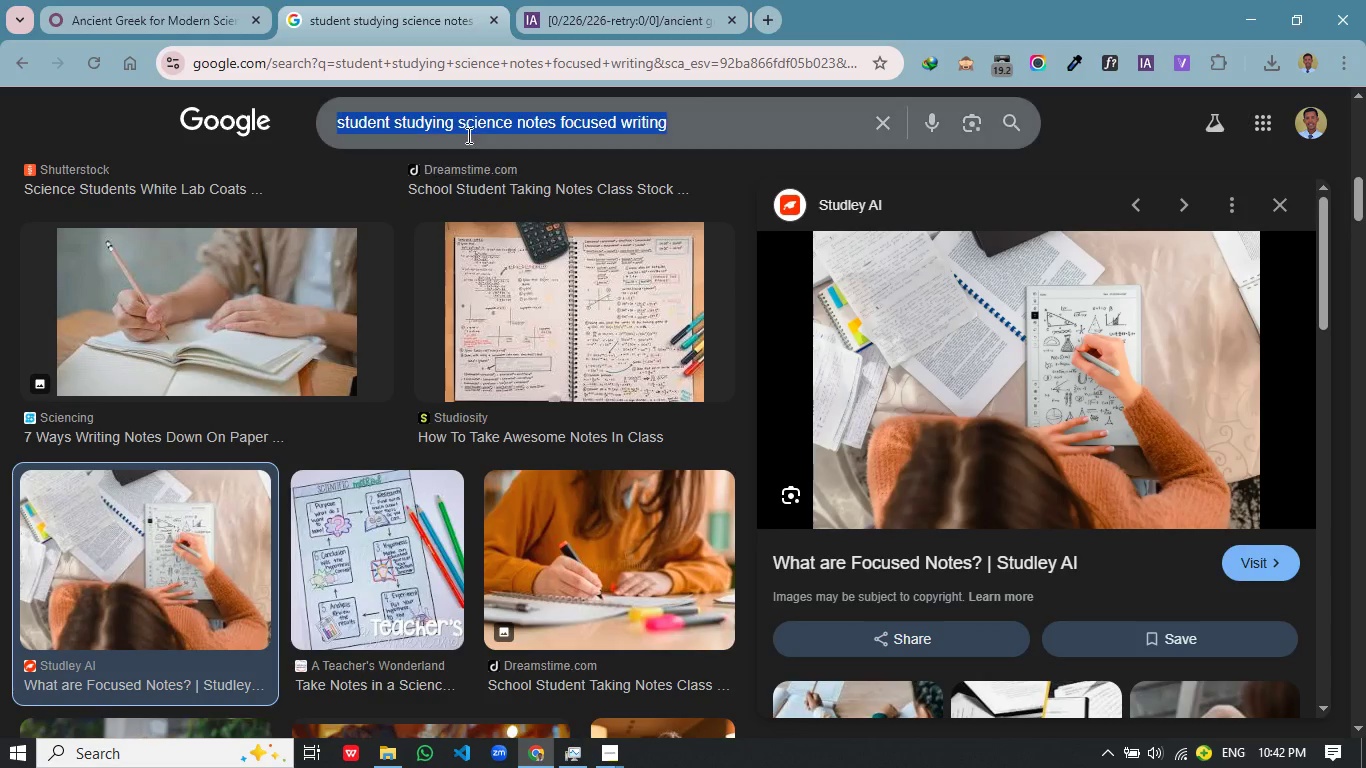 
left_click([492, 125])
 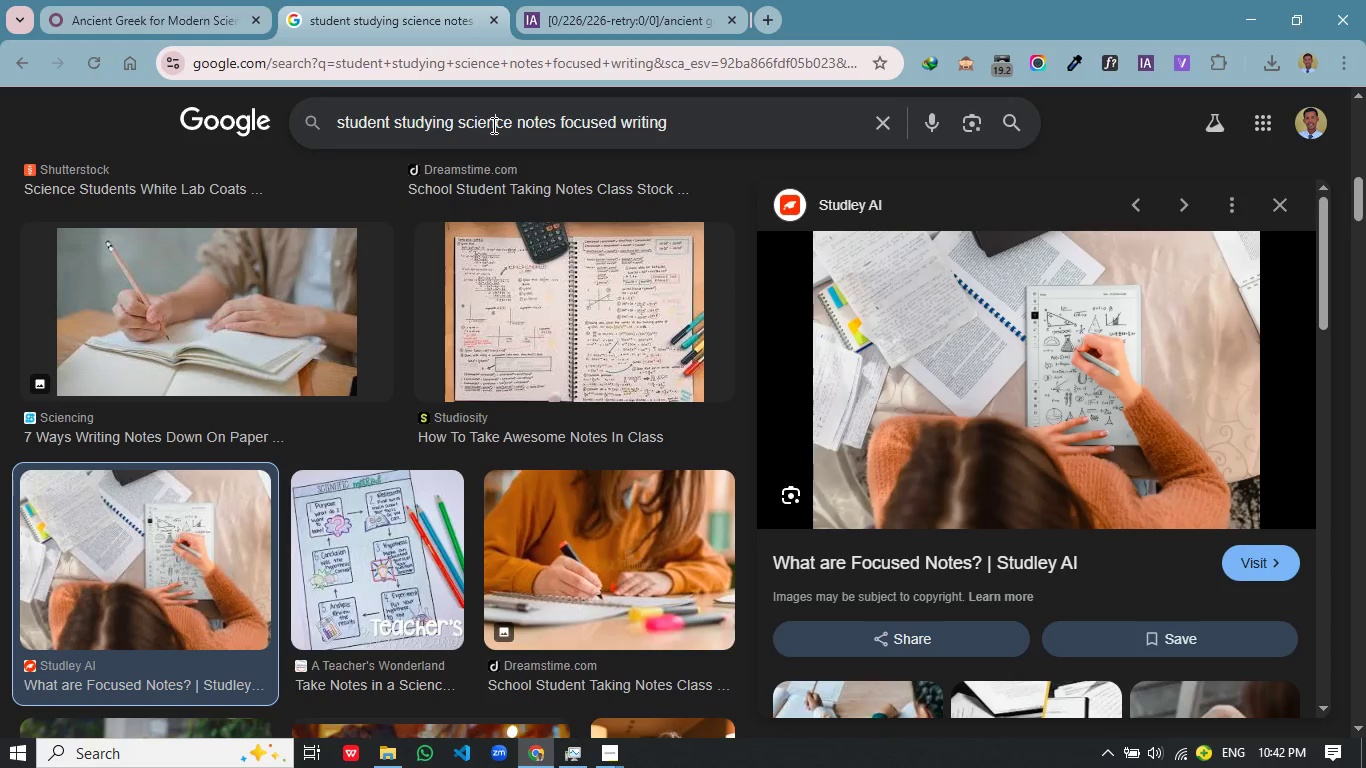 
key(Control+A)
 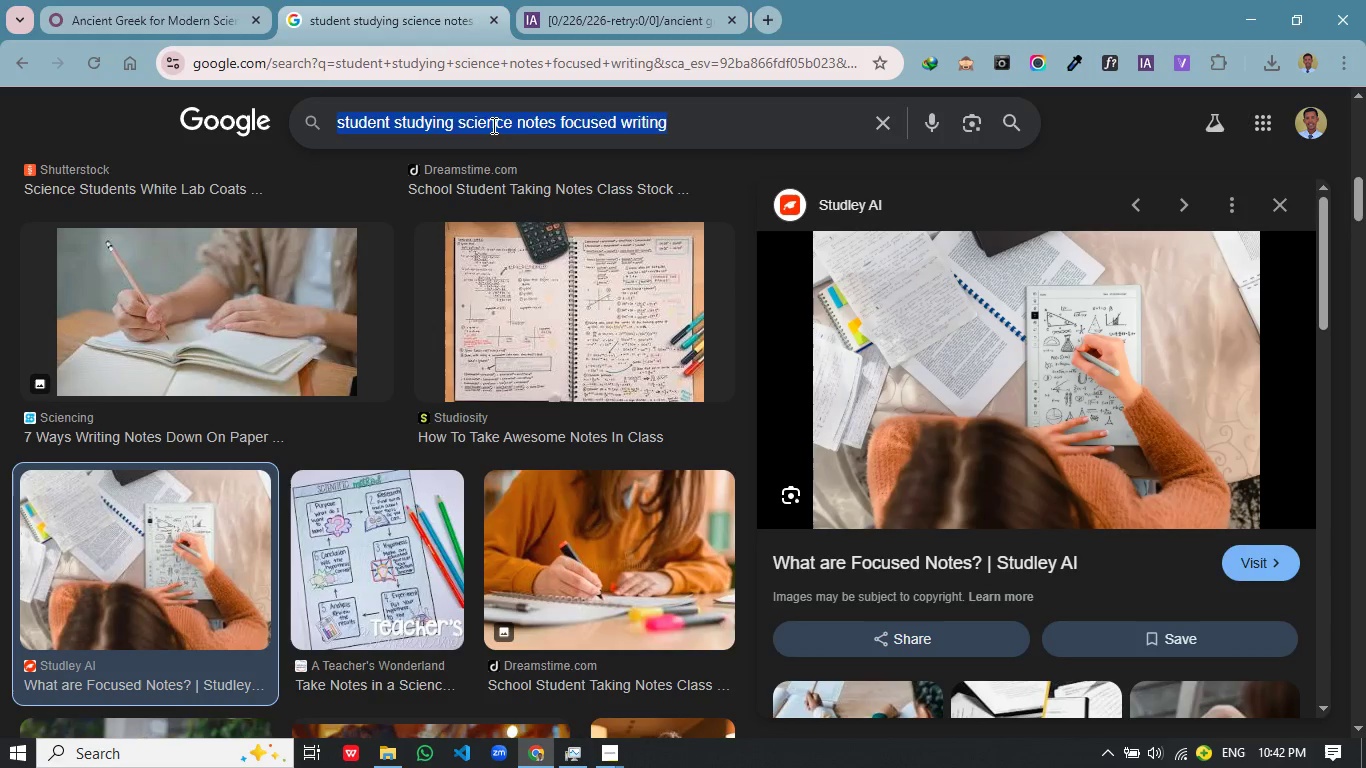 
key(Control+V)
 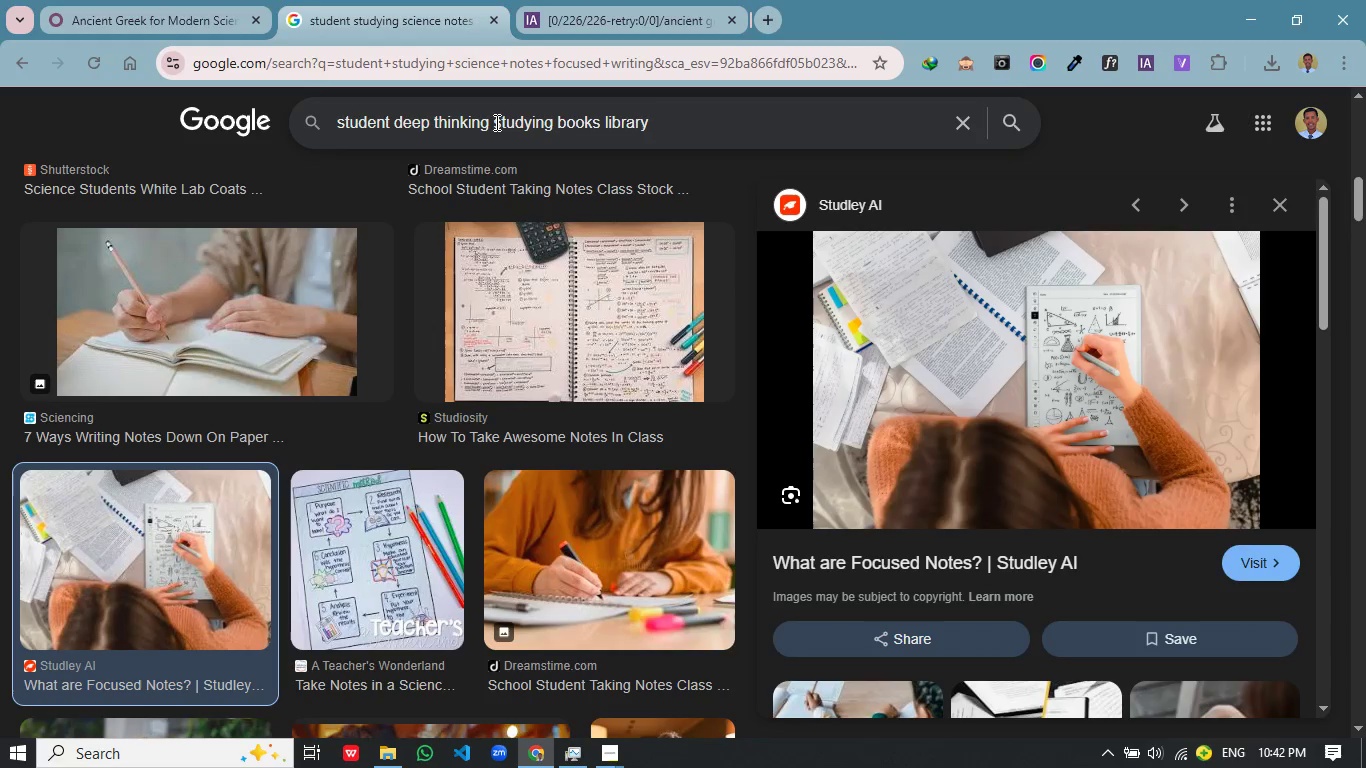 
key(Control+Enter)
 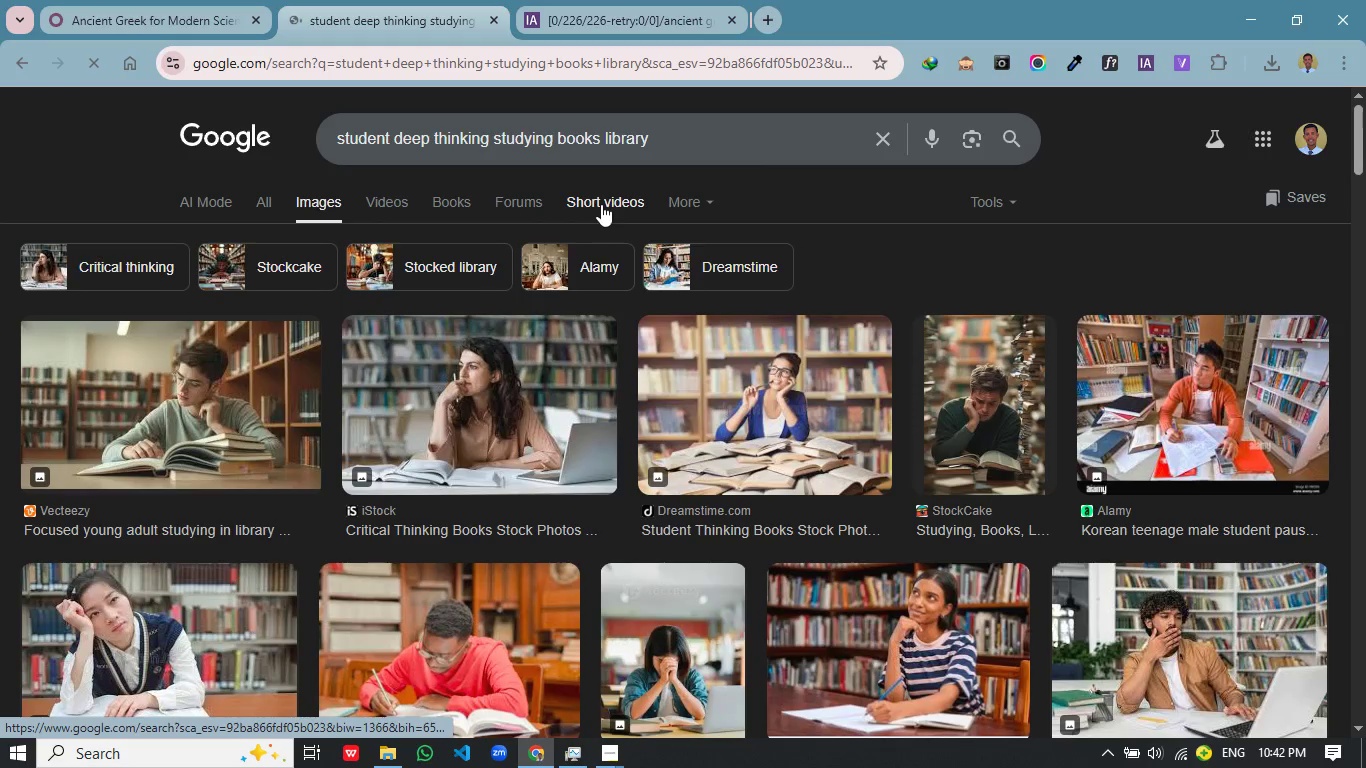 
wait(16.97)
 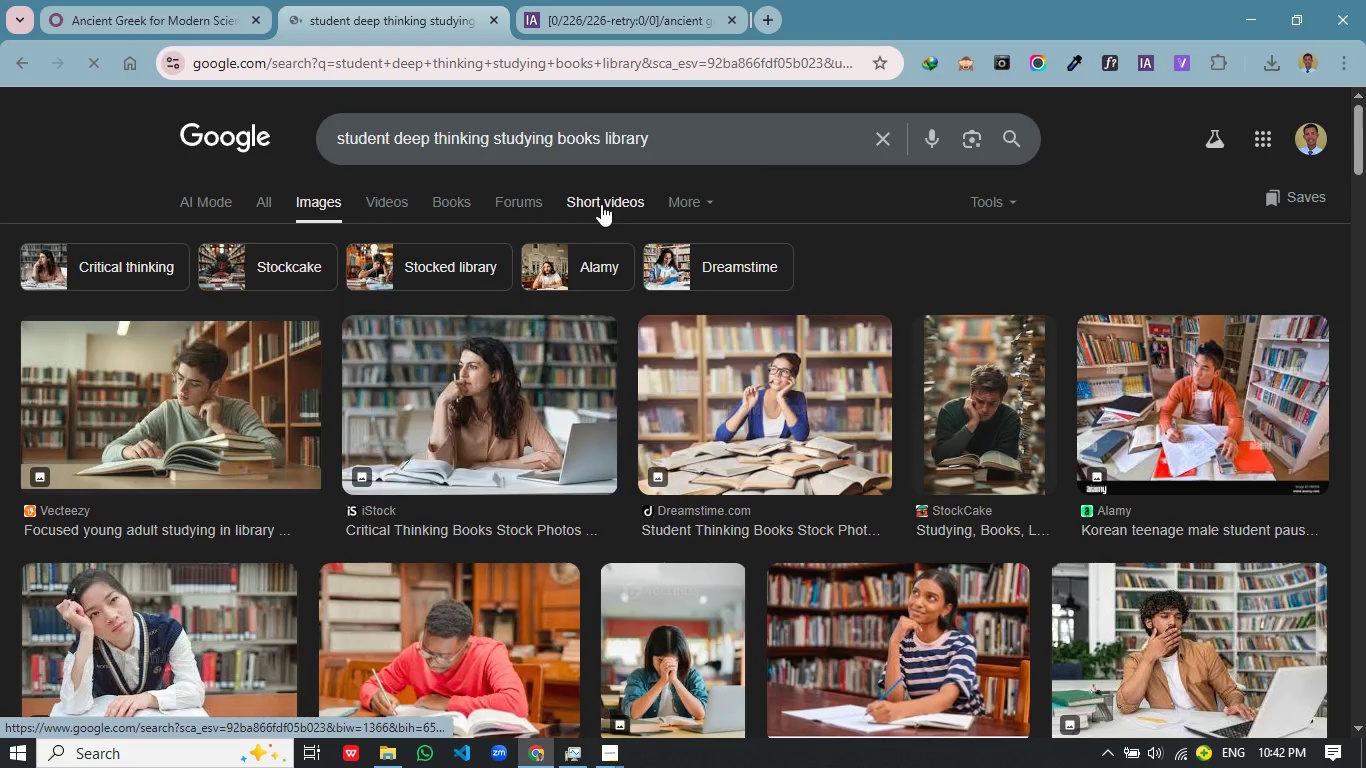 
left_click([596, 0])
 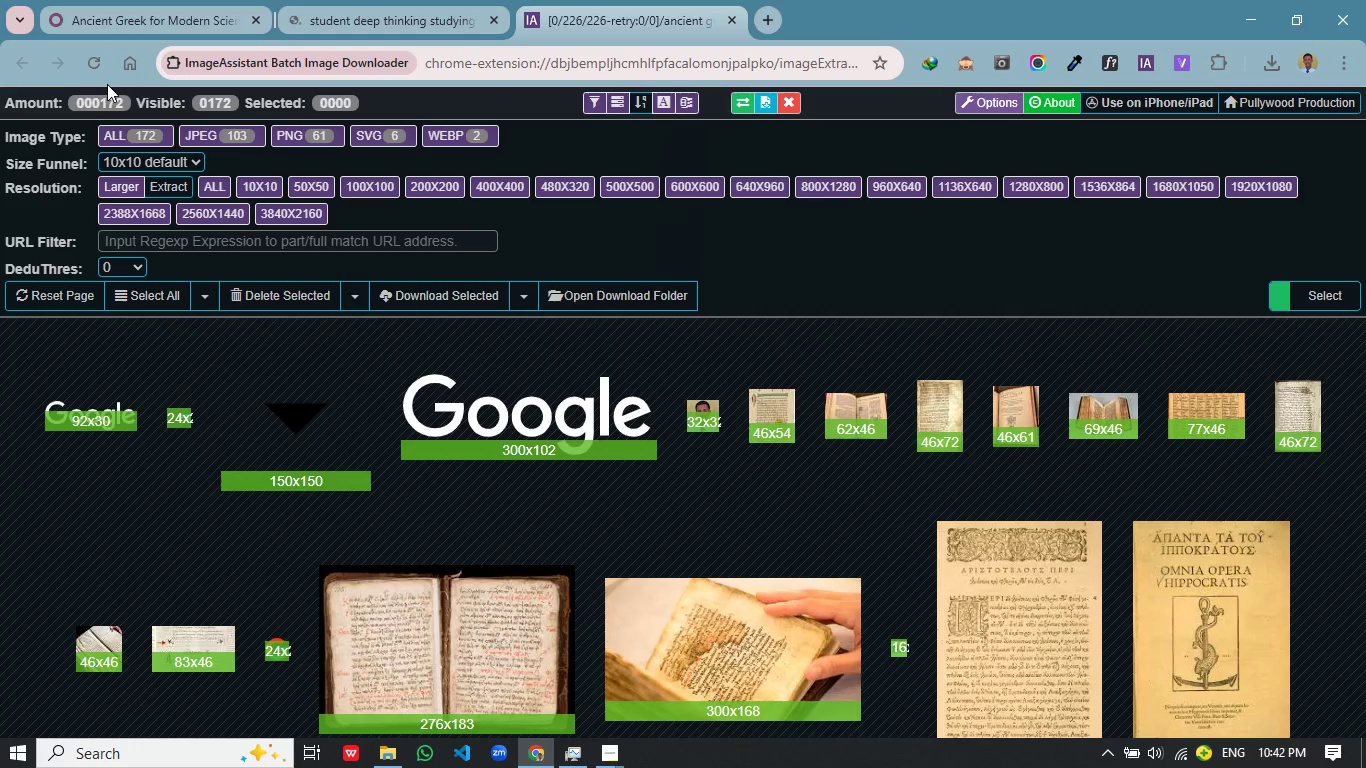 
left_click([96, 69])
 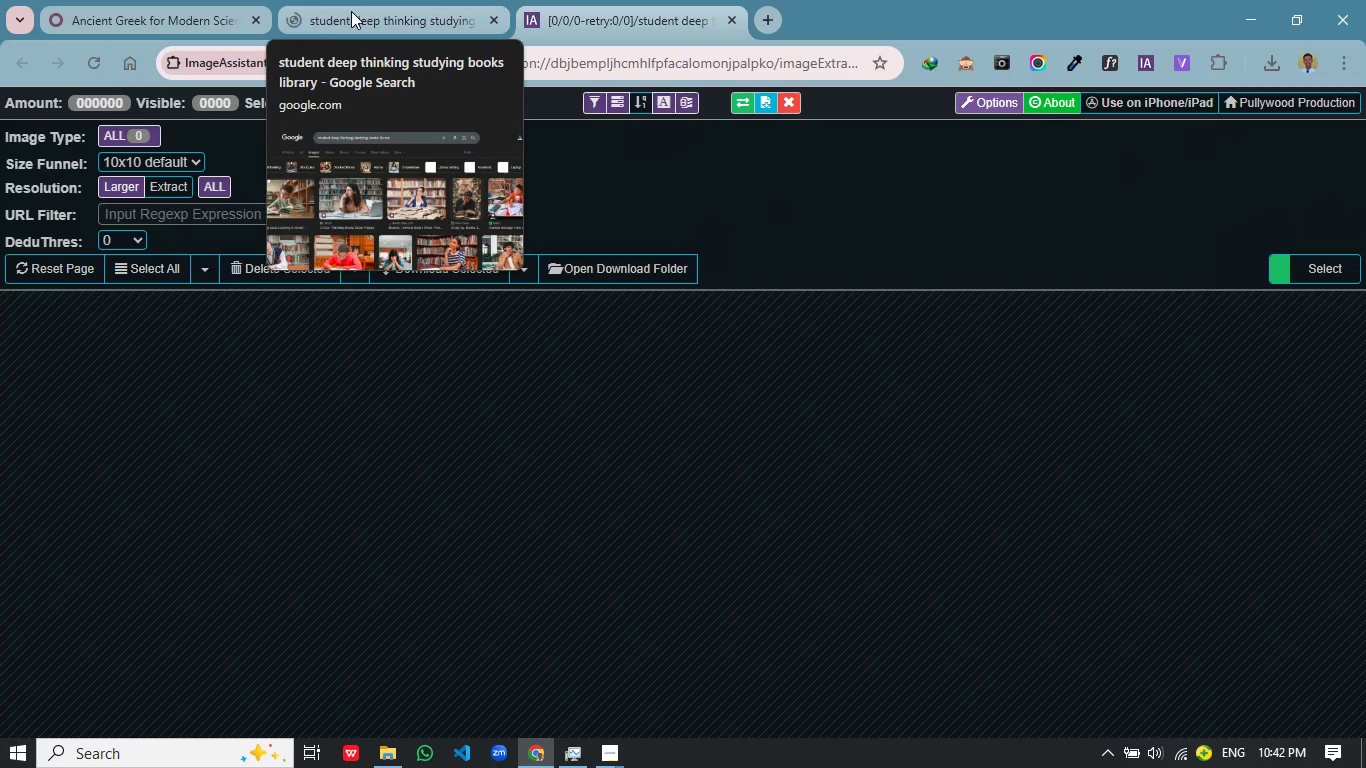 
left_click([351, 11])
 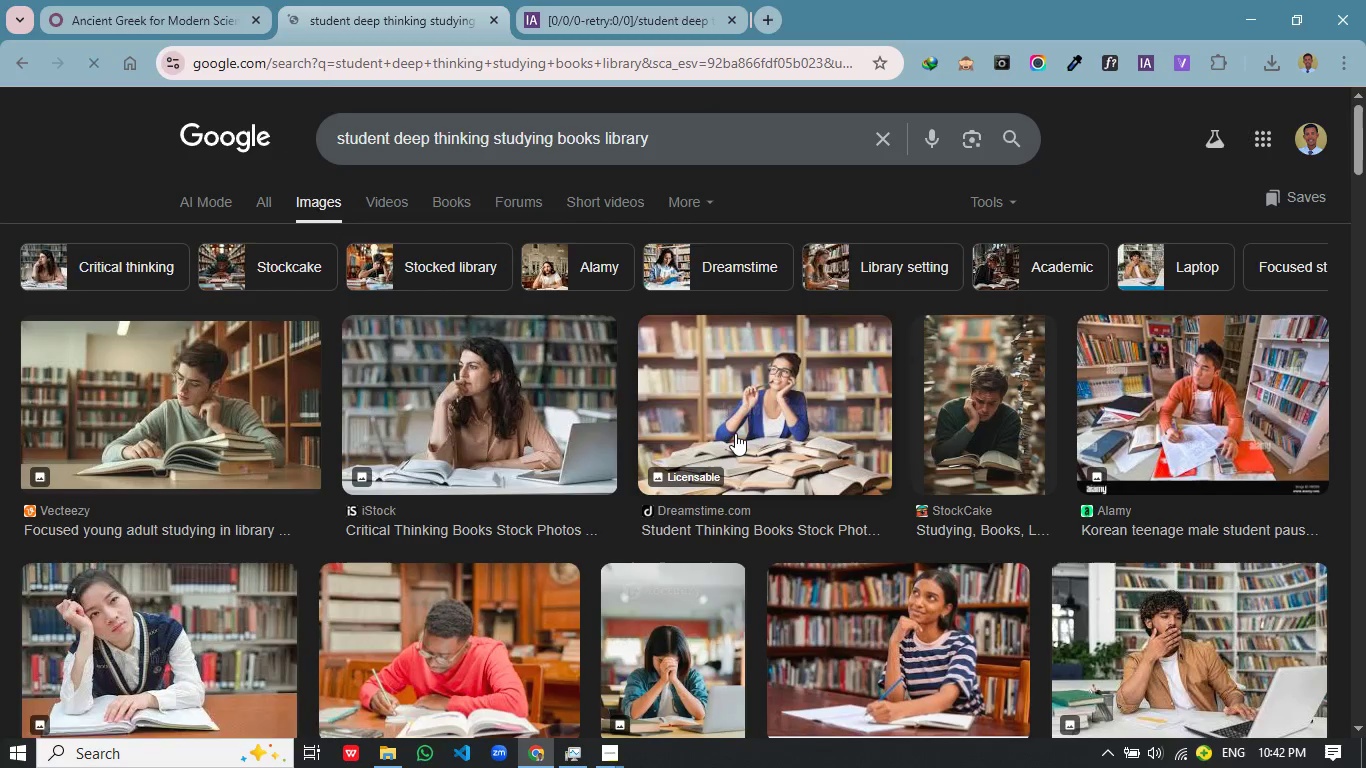 
wait(6.72)
 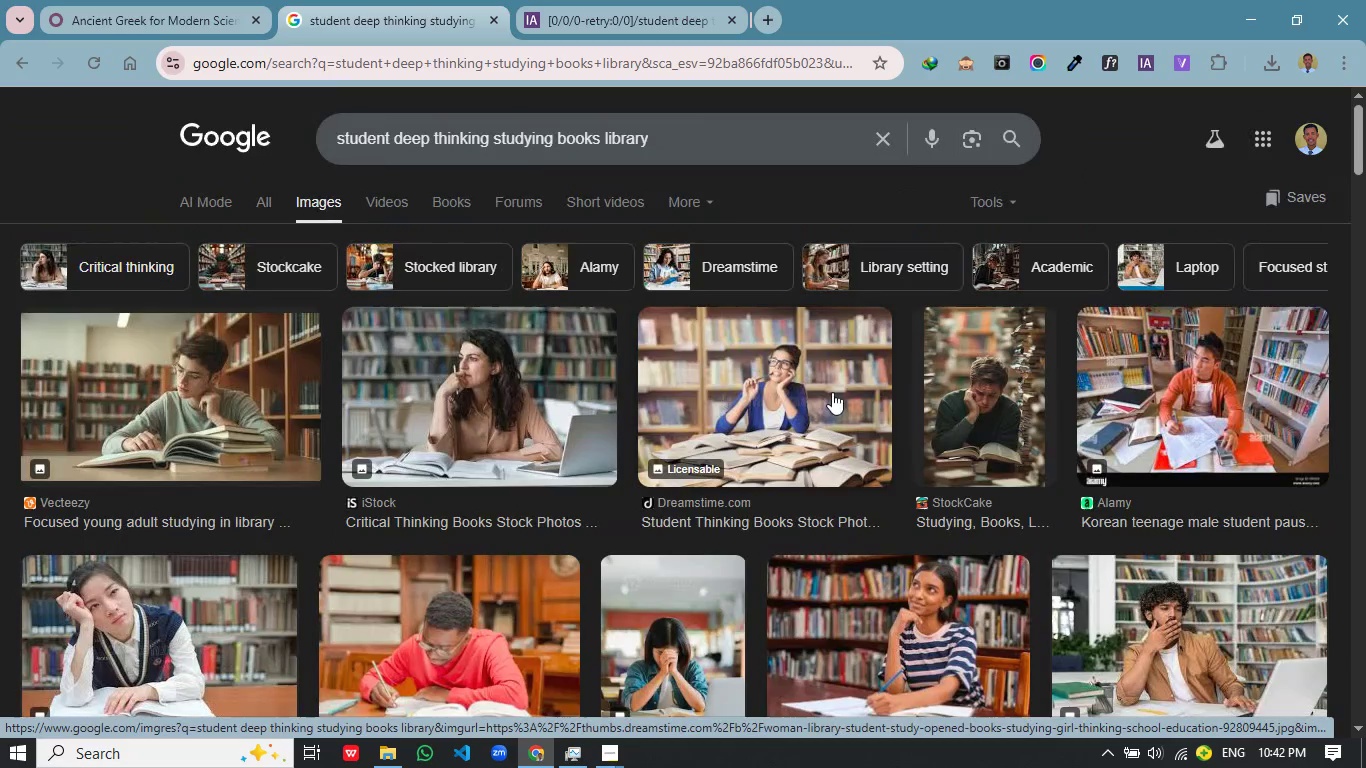 
left_click_drag(start_coordinate=[795, 394], to_coordinate=[795, 402])
 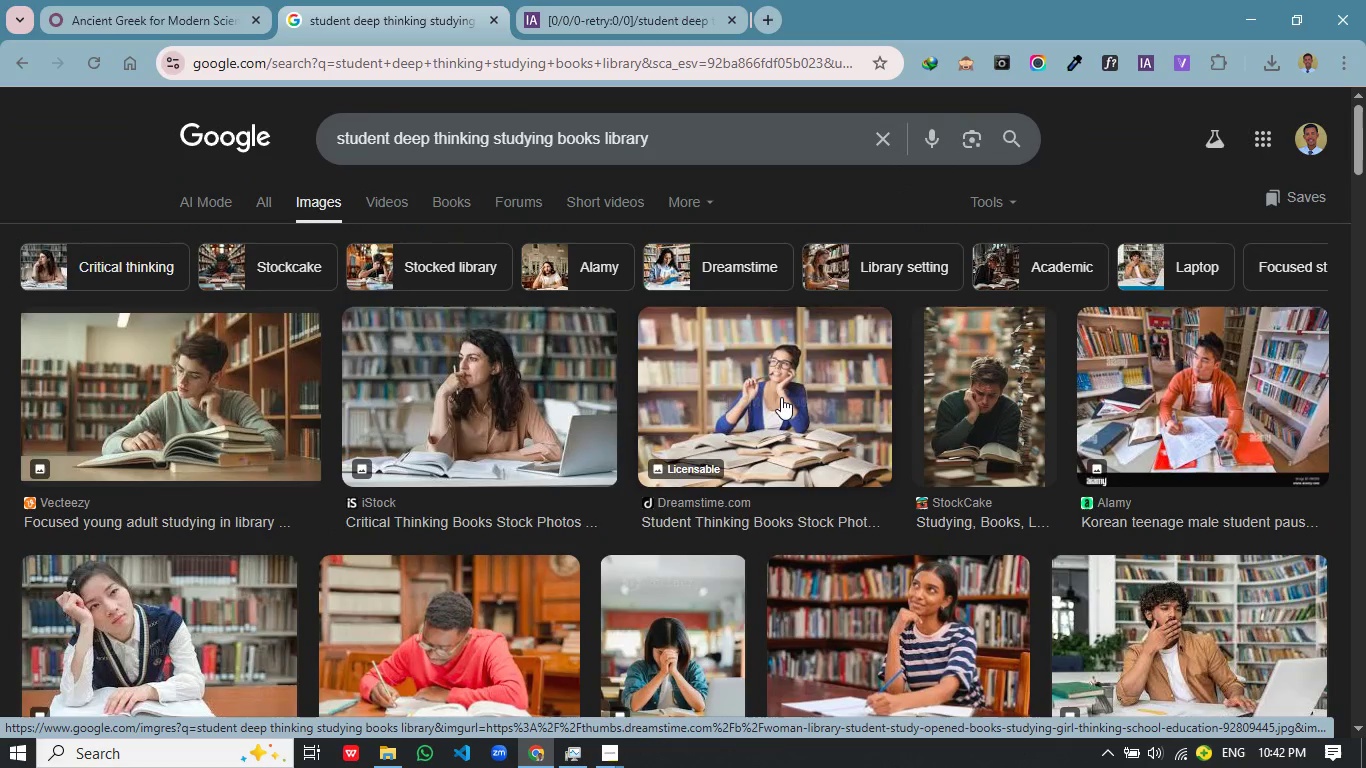 
left_click([779, 395])
 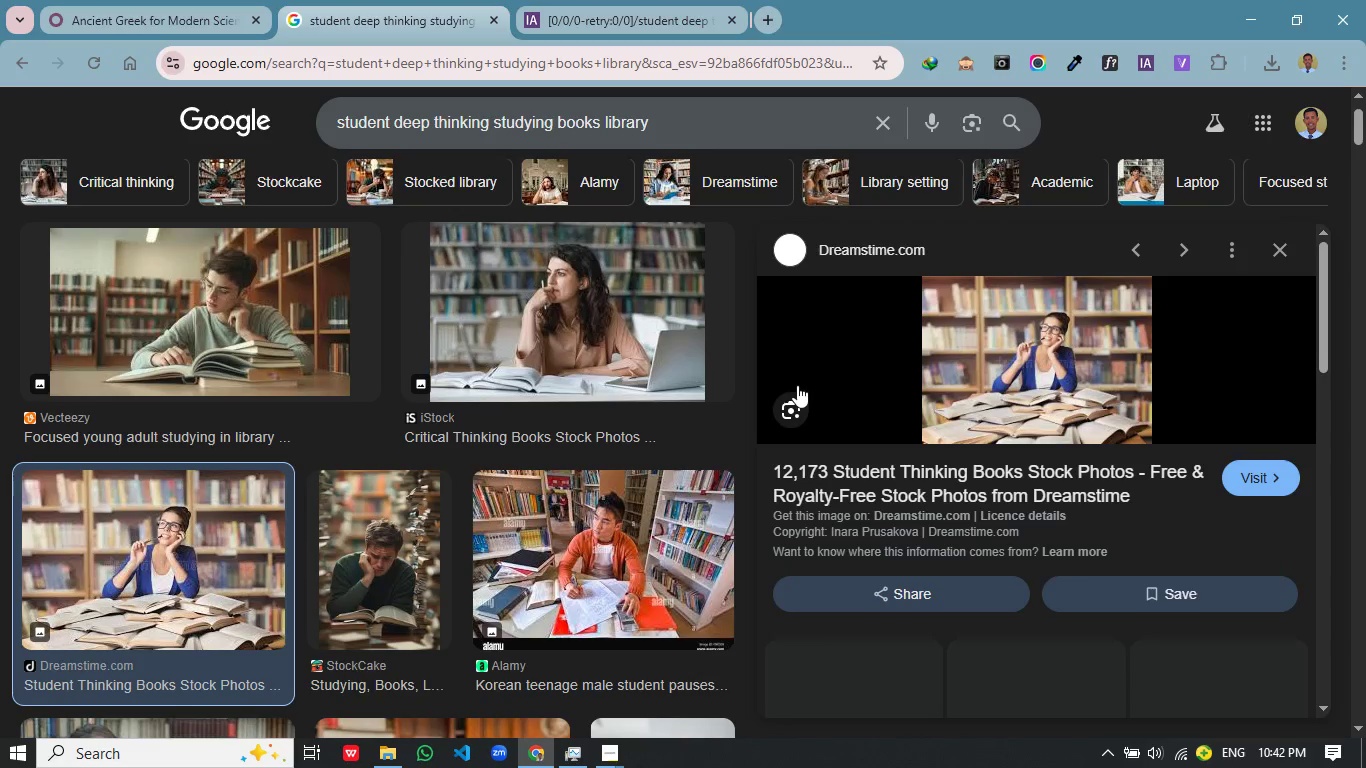 
scroll: coordinate [717, 467], scroll_direction: none, amount: 0.0
 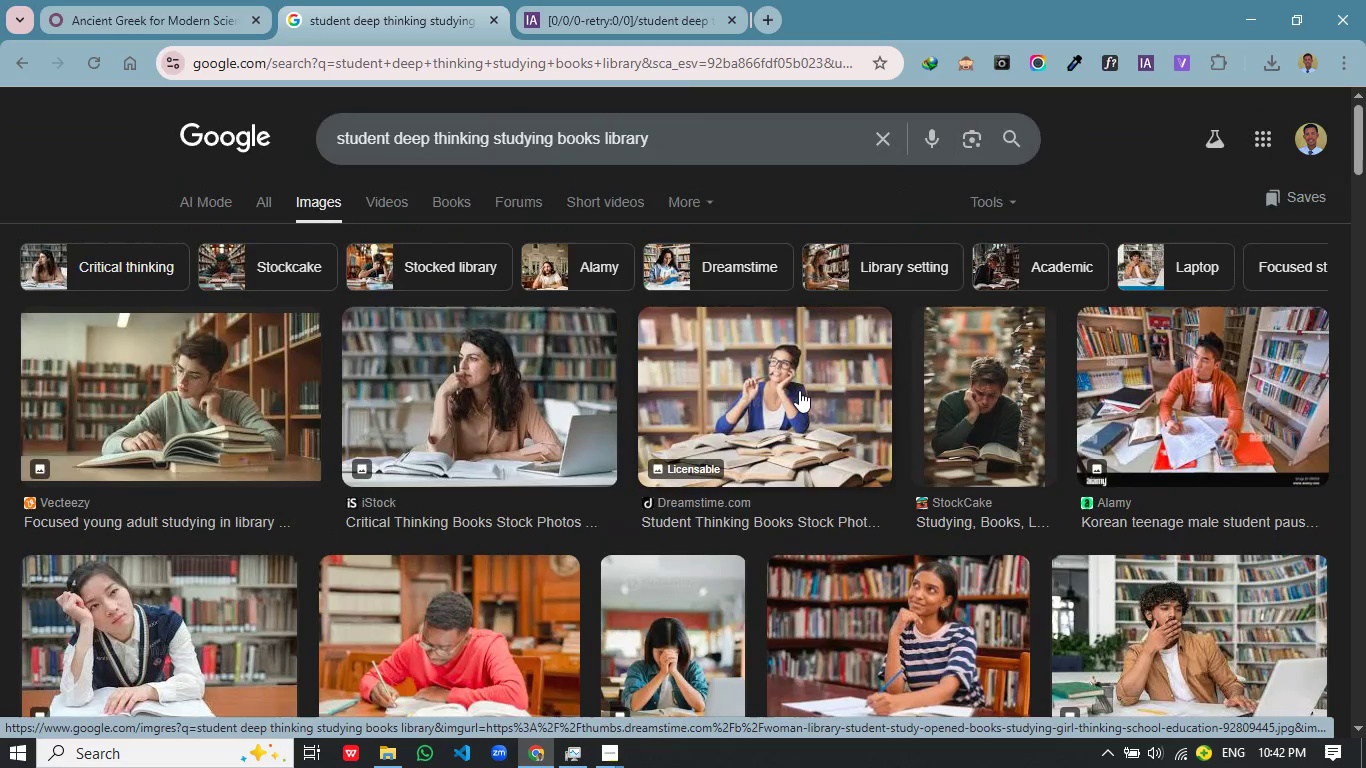 
right_click([1036, 370])
 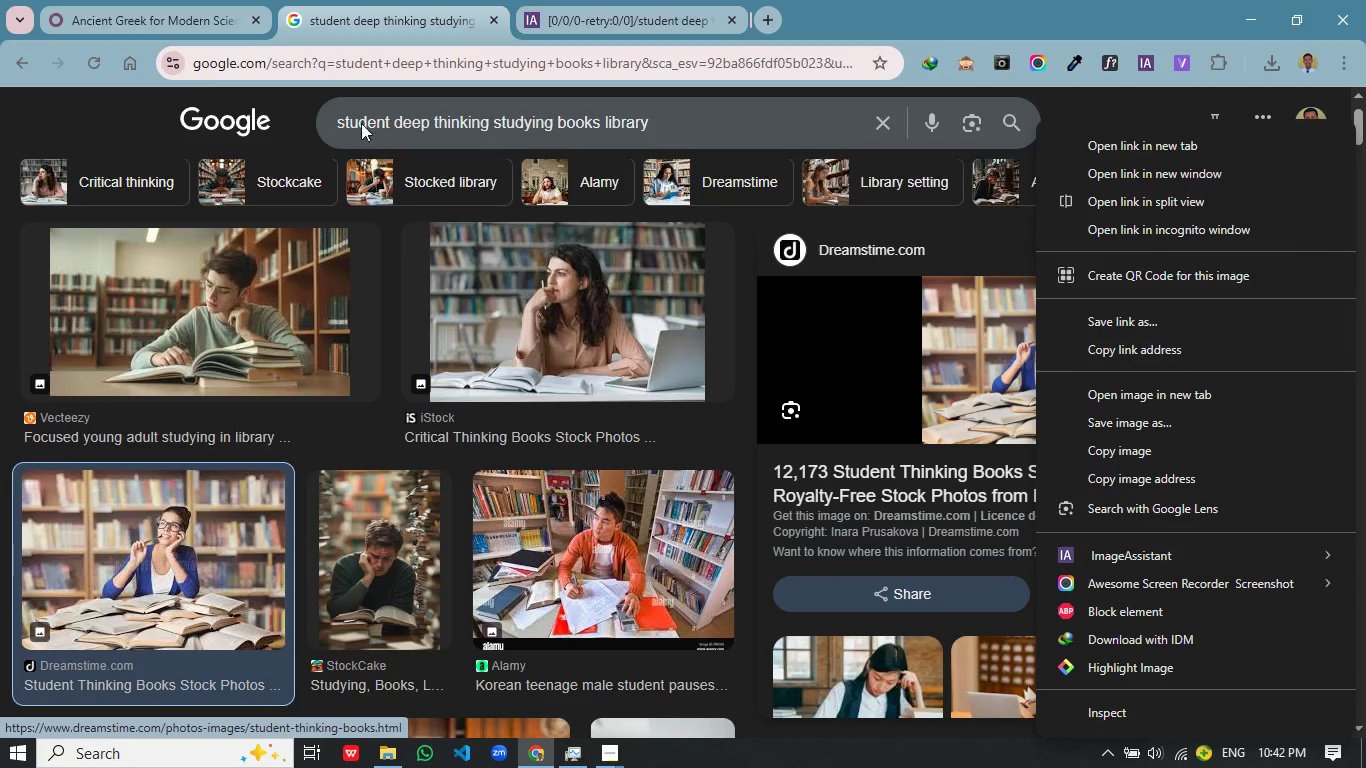 
left_click([148, 16])
 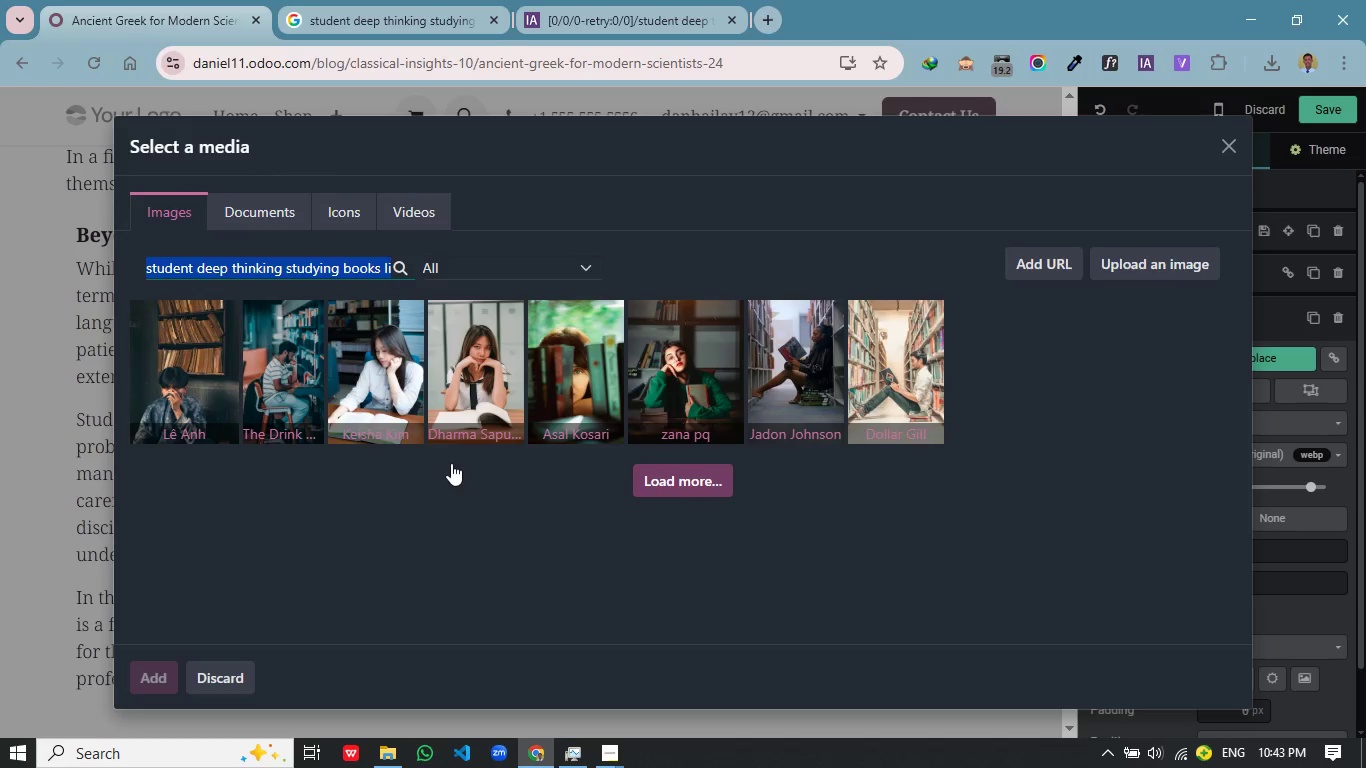 
wait(10.5)
 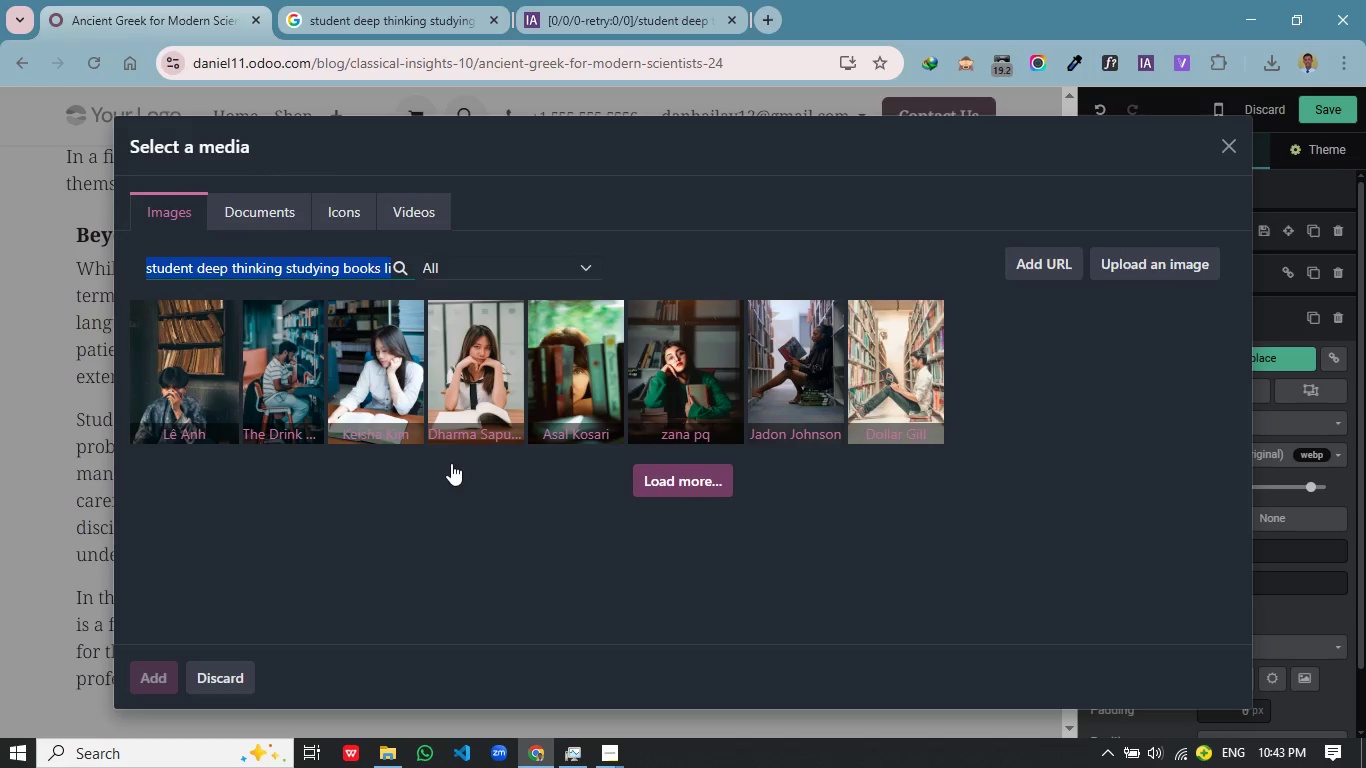 
mouse_move([432, 503])
 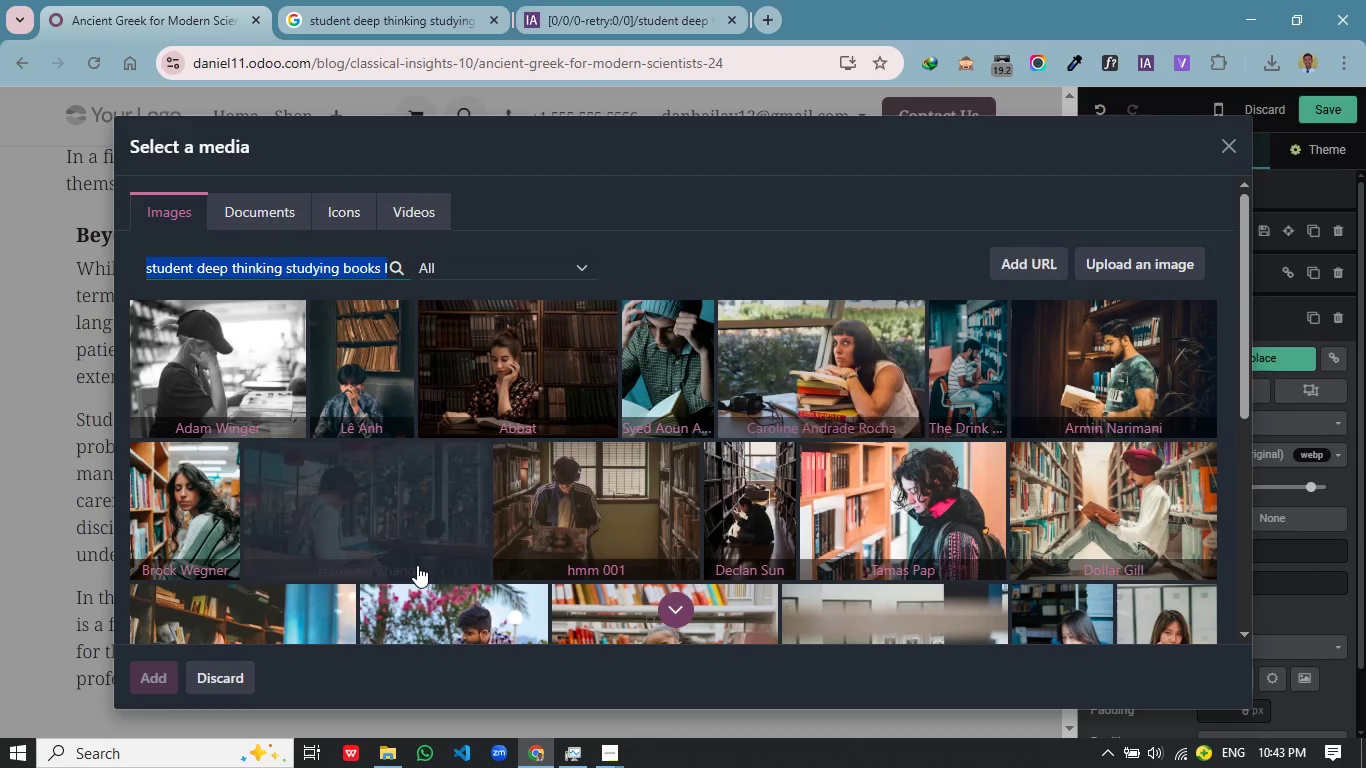 
wait(15.86)
 